 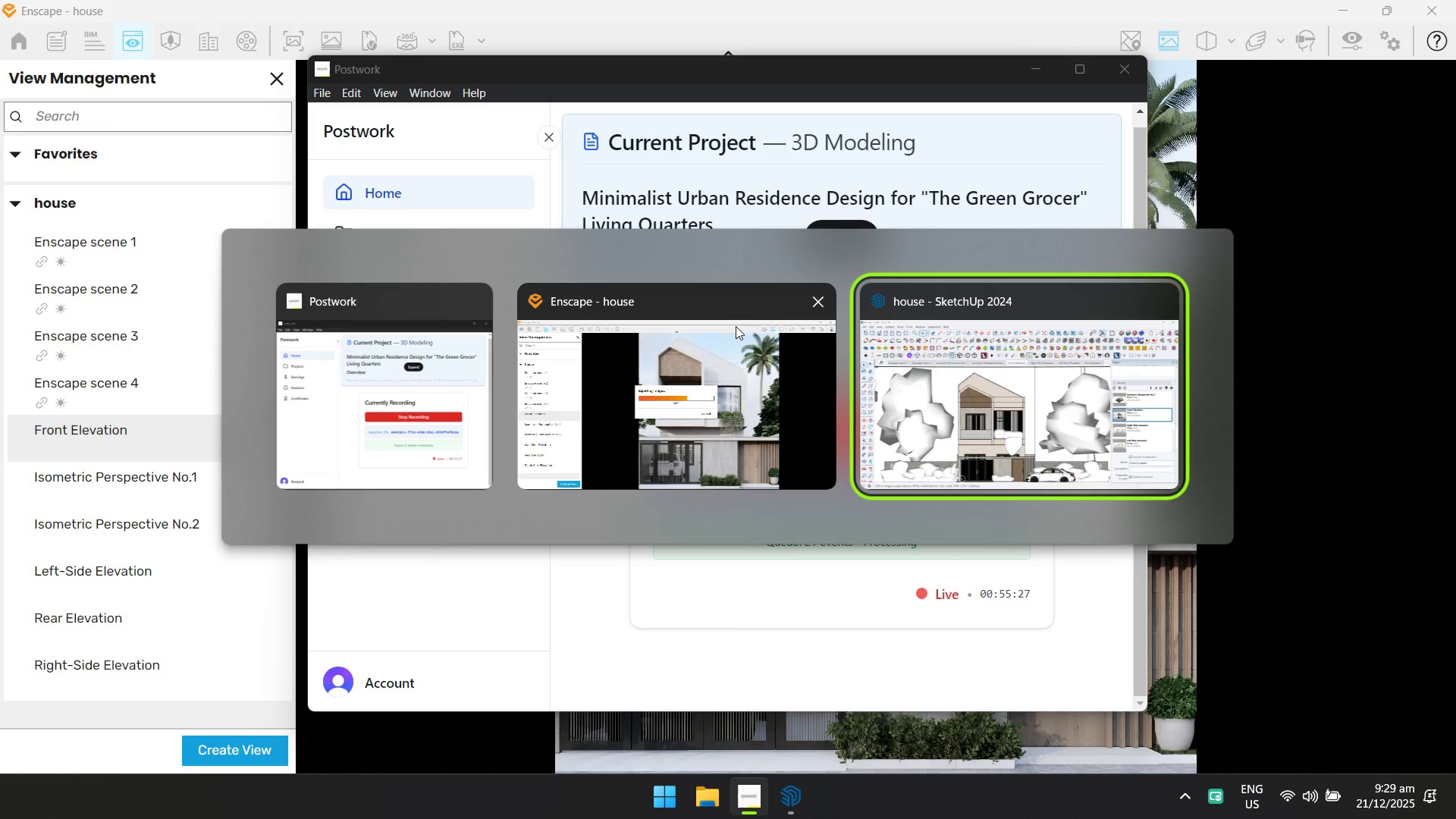 
key(Control+ControlLeft)
 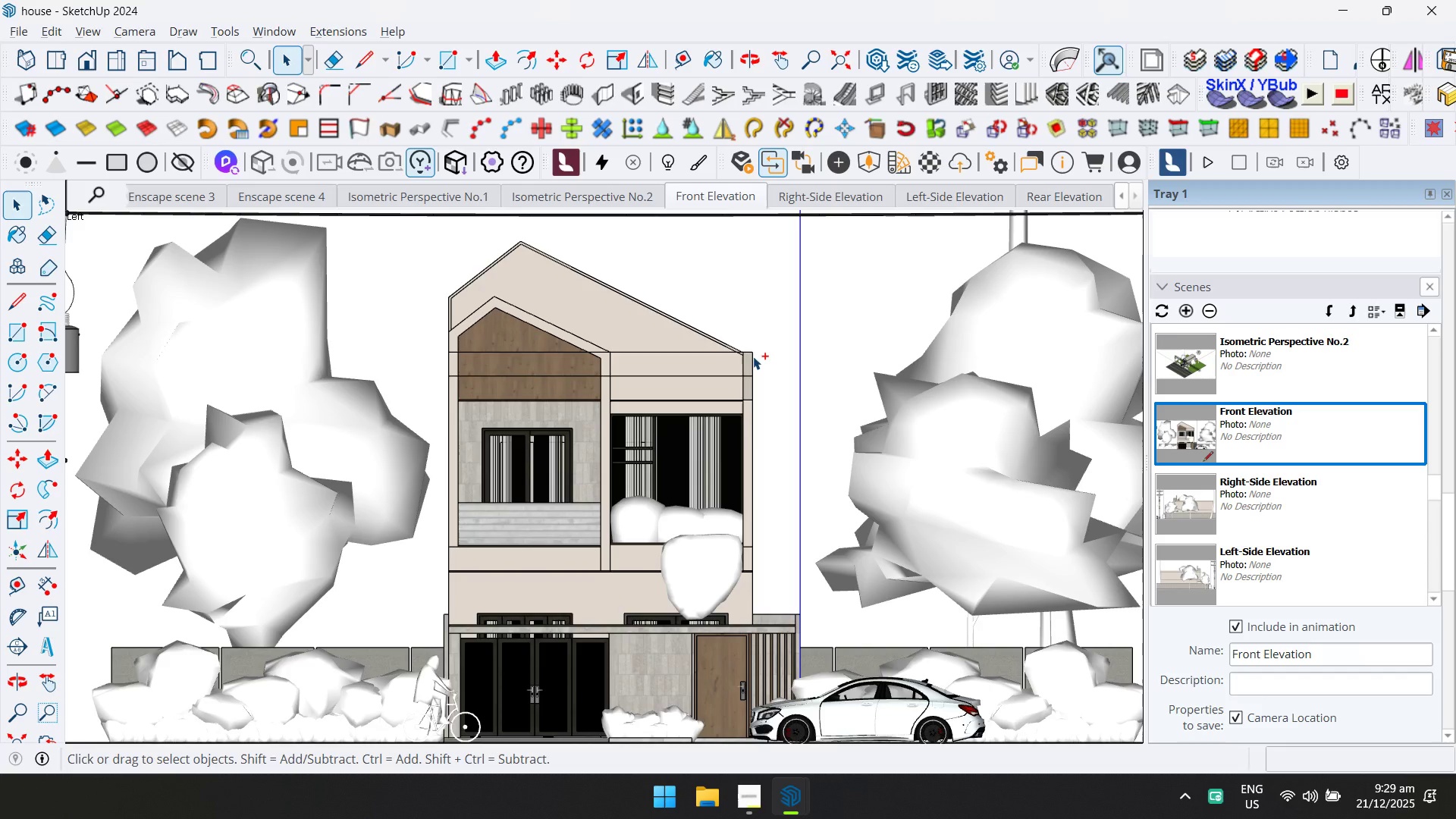 
key(Control+S)
 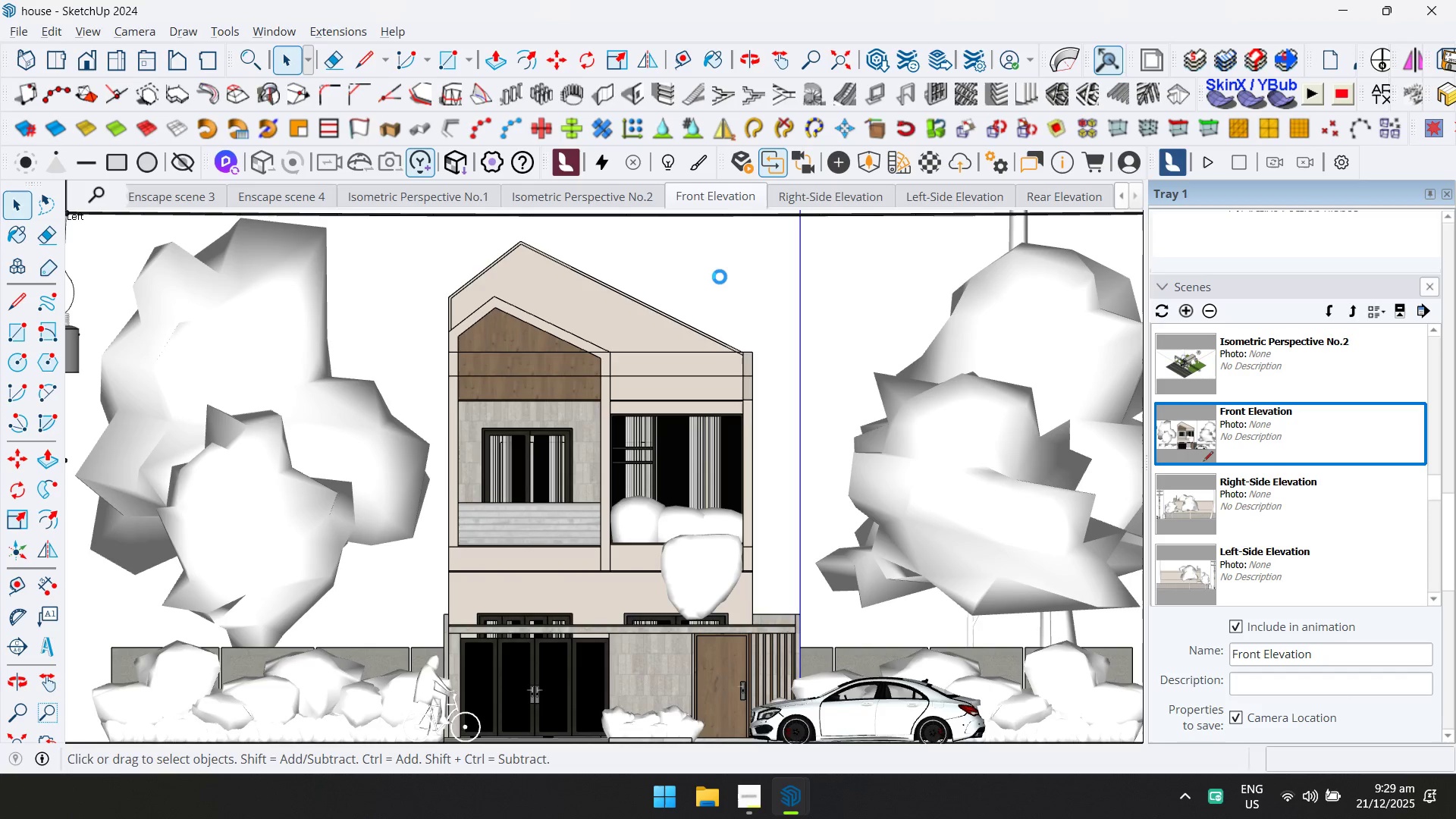 
key(Meta+MetaLeft)
 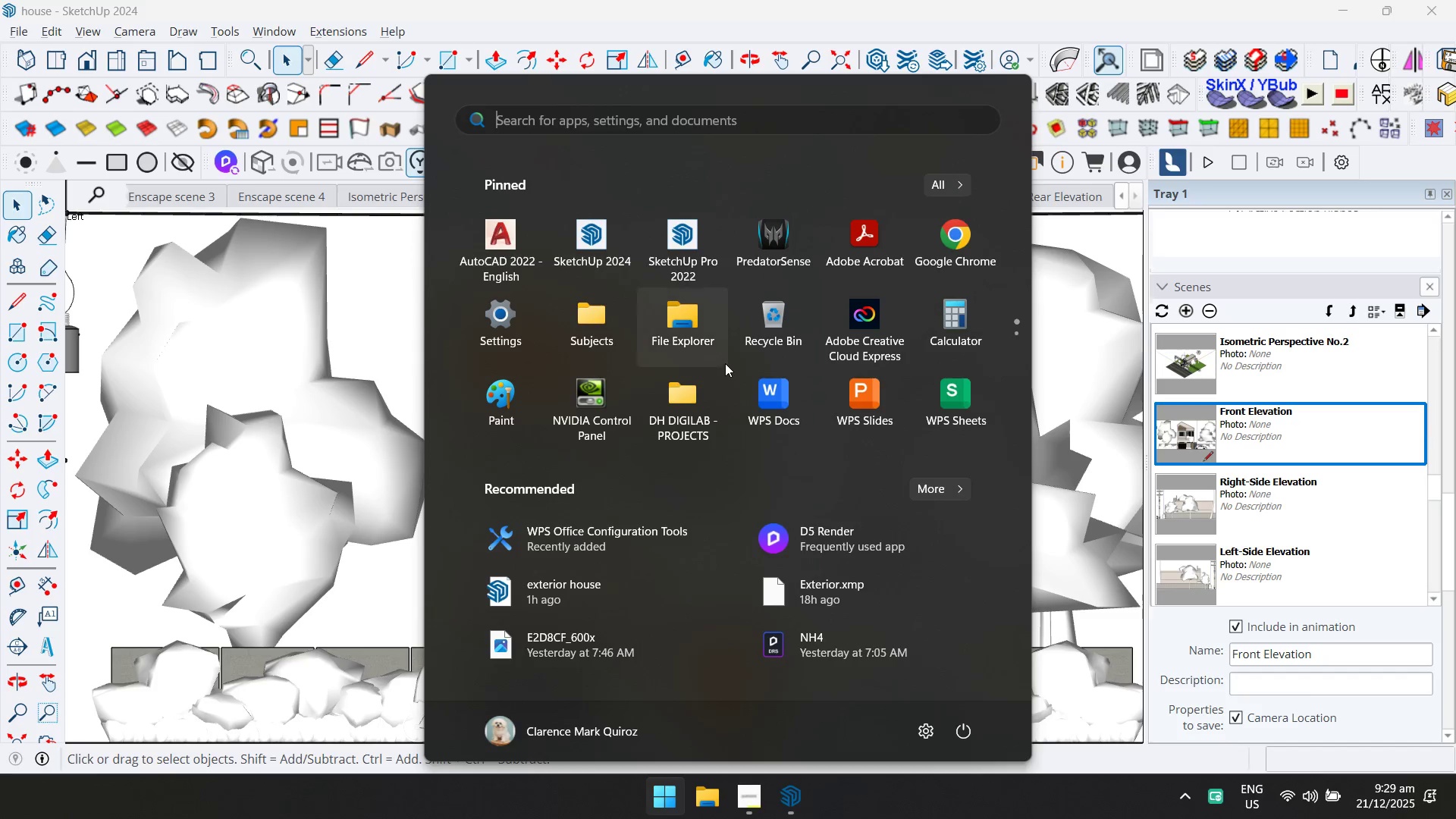 
key(S)
 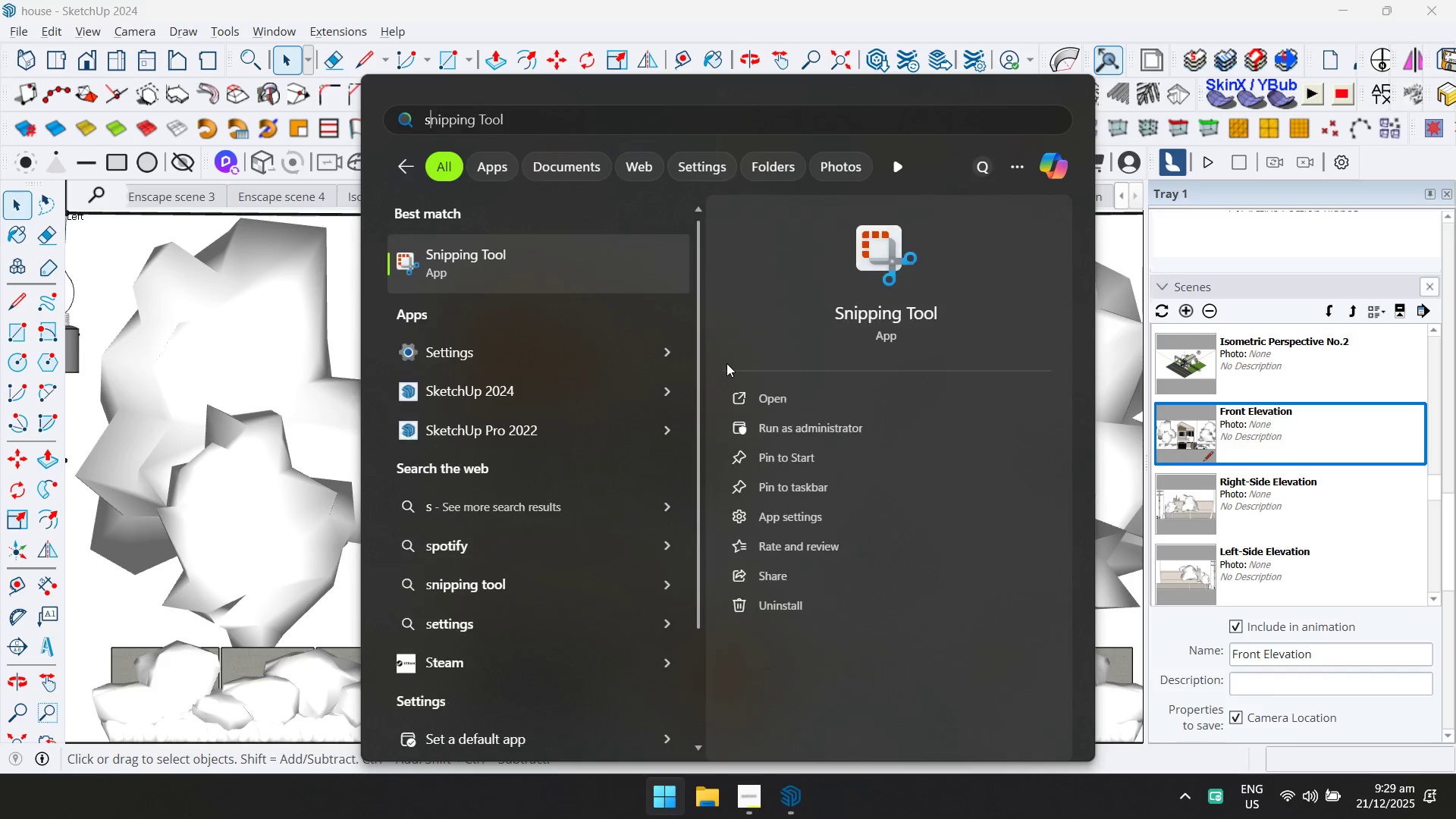 
key(Control+ControlLeft)
 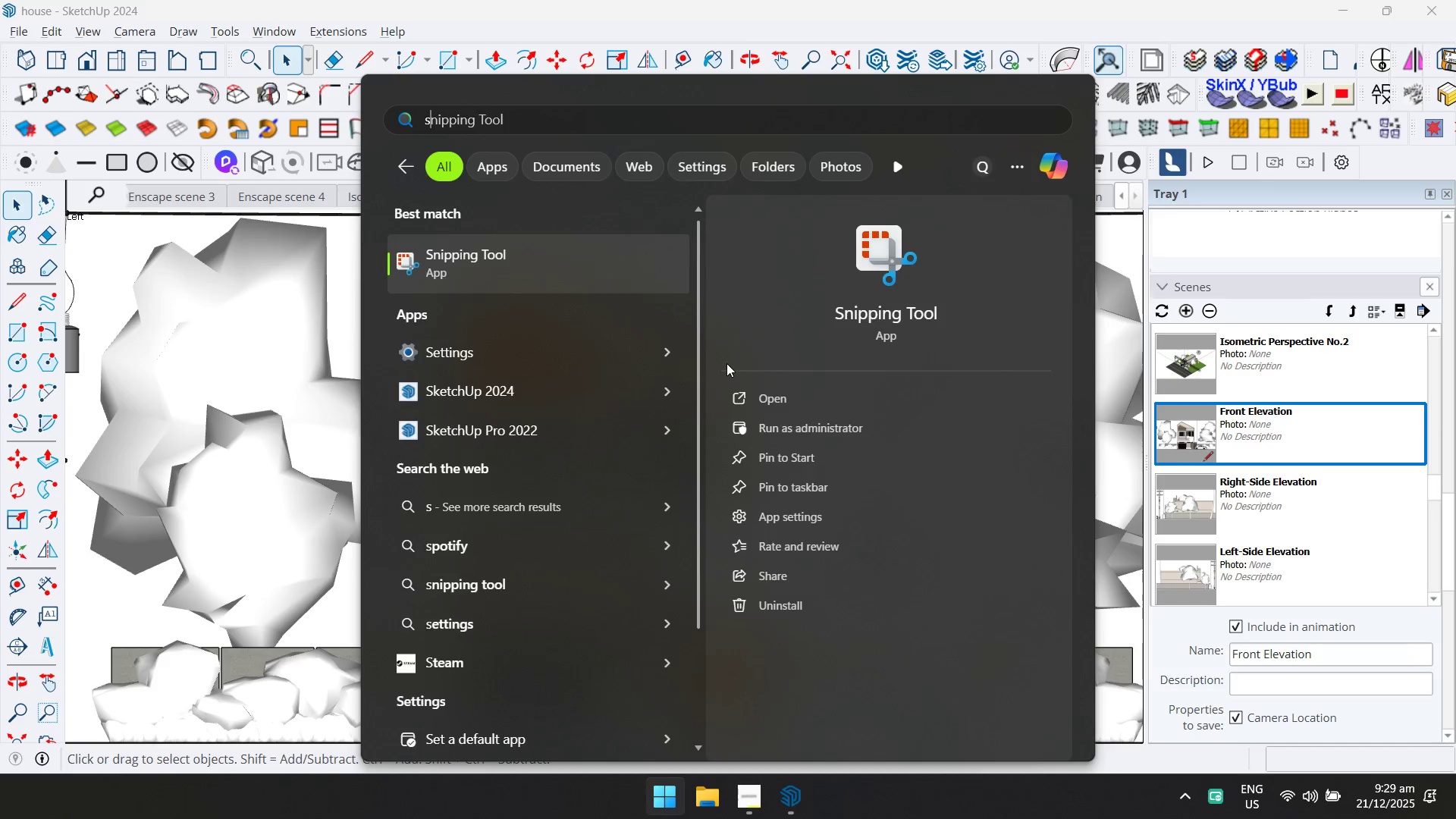 
key(Control+A)
 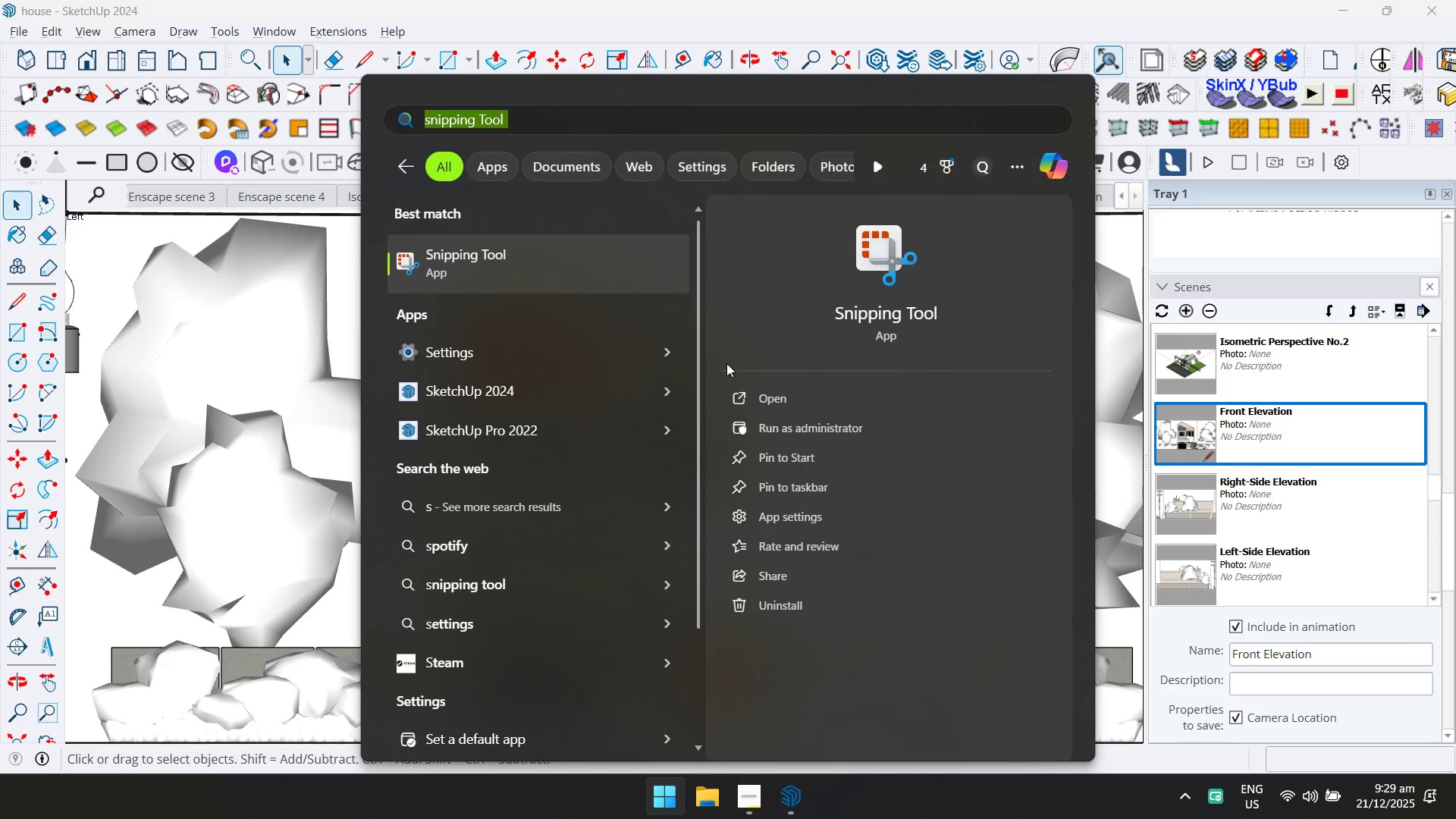 
type(ad)
key(NumpadEnter)
 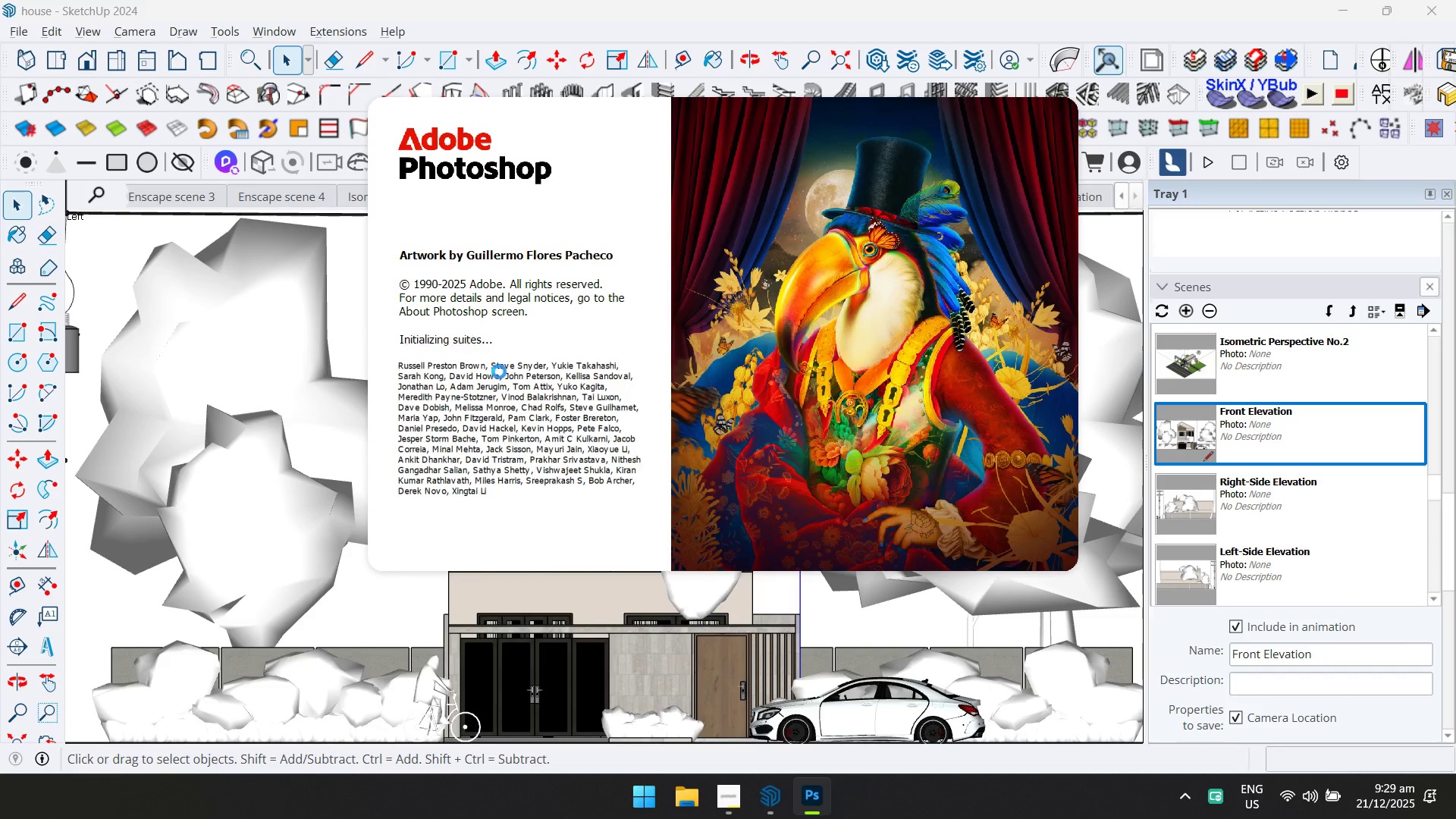 
left_click([779, 789])
 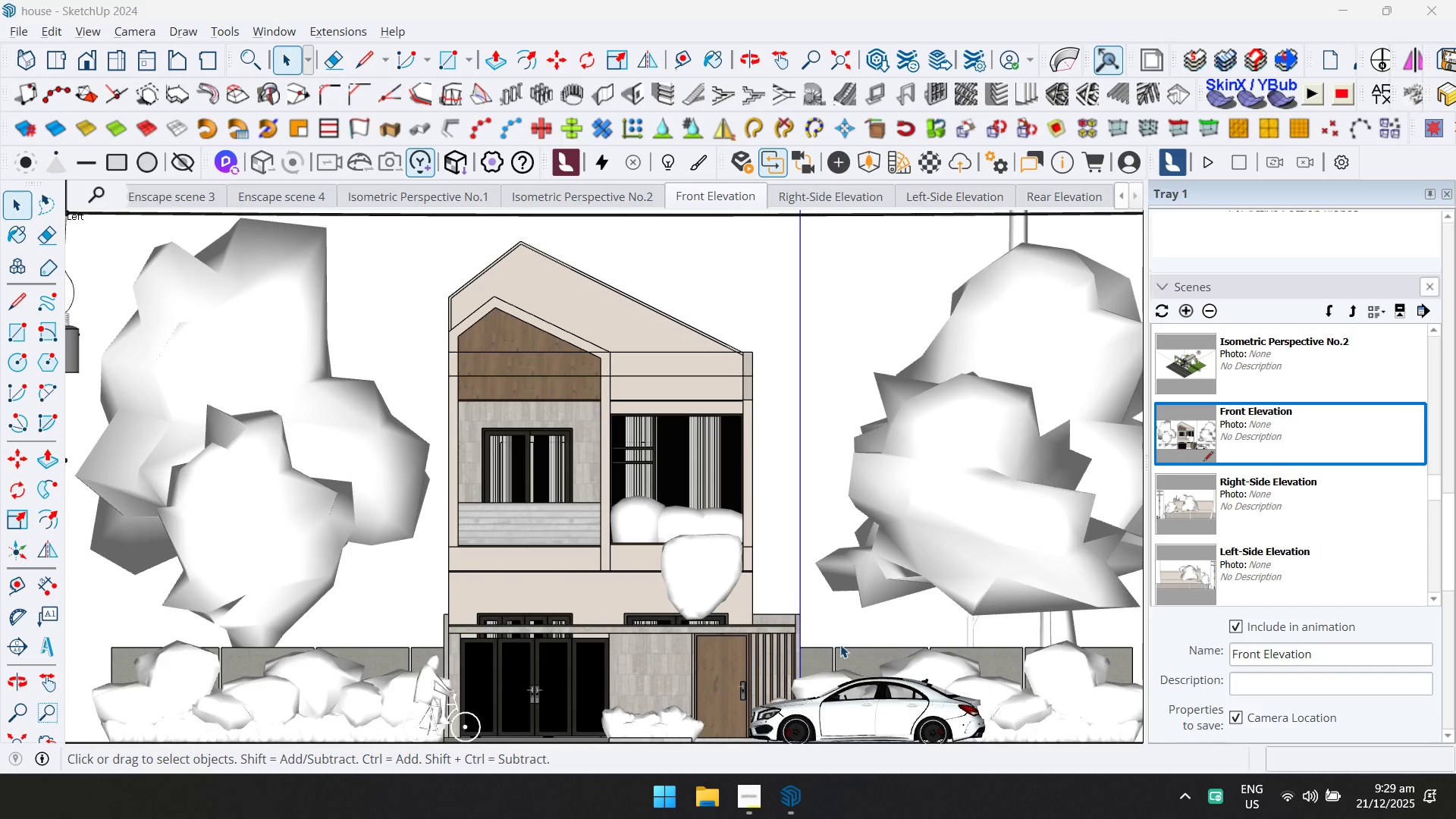 
wait(13.7)
 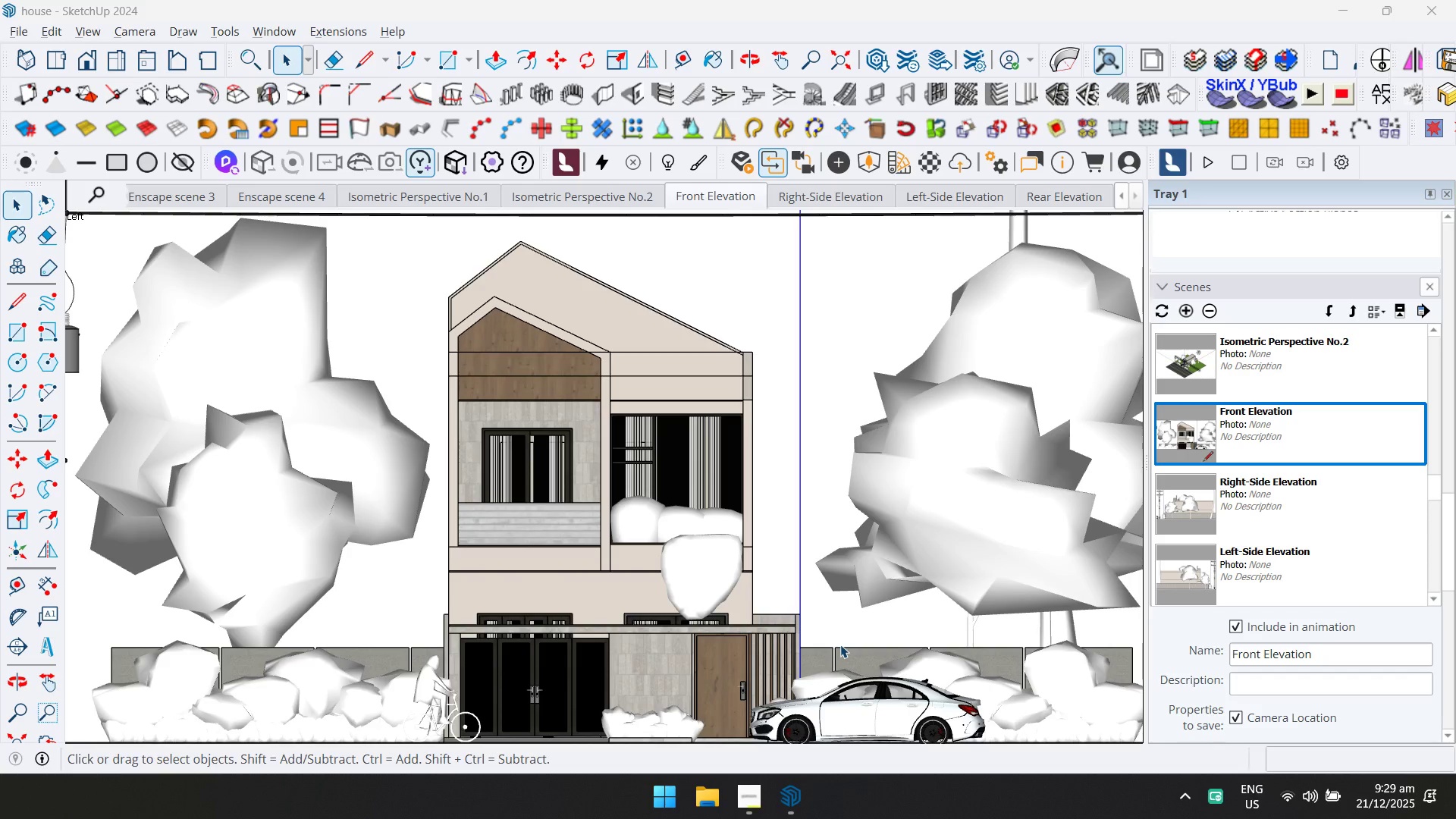 
left_click([61, 177])
 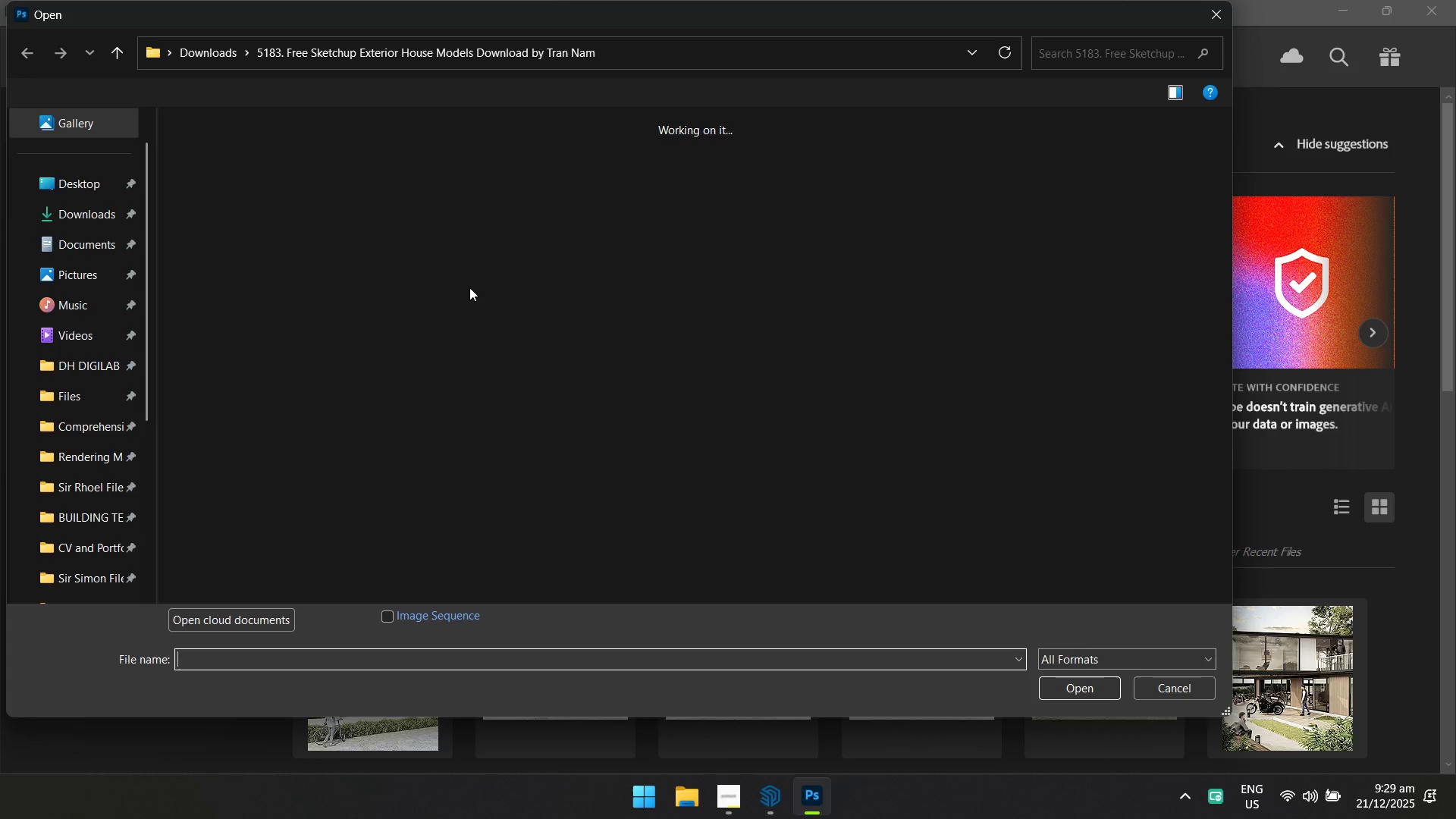 
left_click([64, 205])
 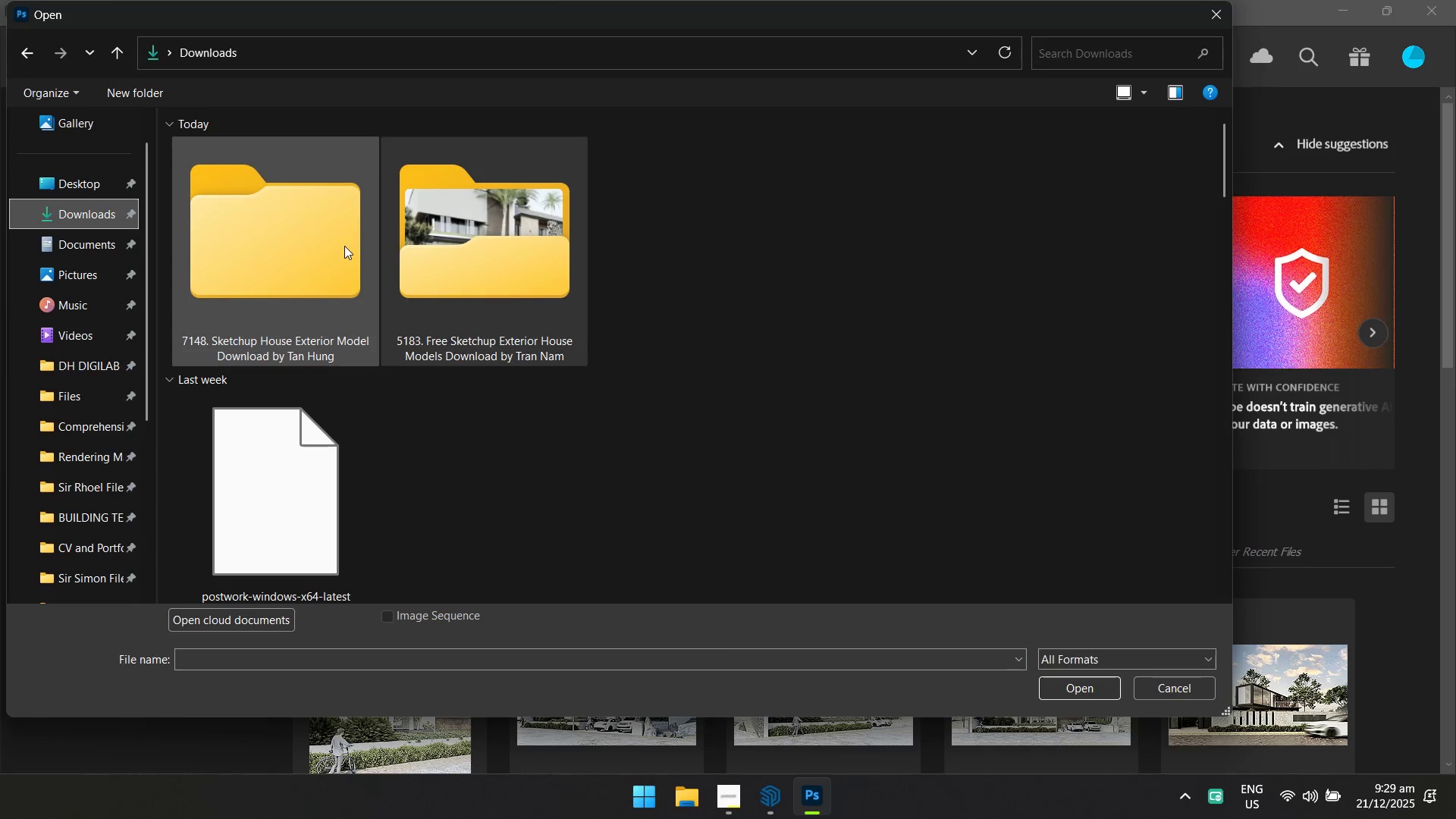 
double_click([344, 246])
 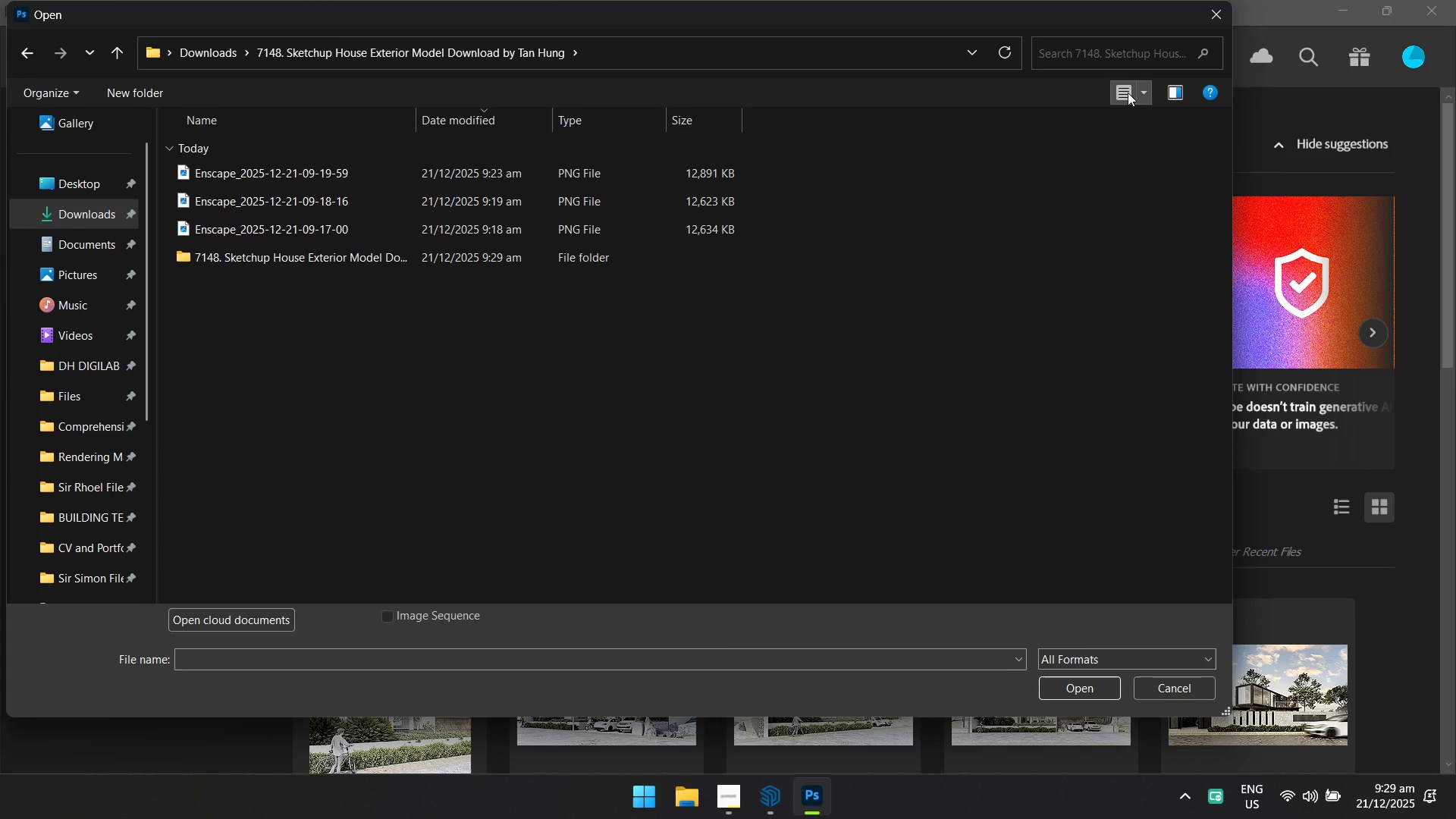 
left_click([1178, 19])
 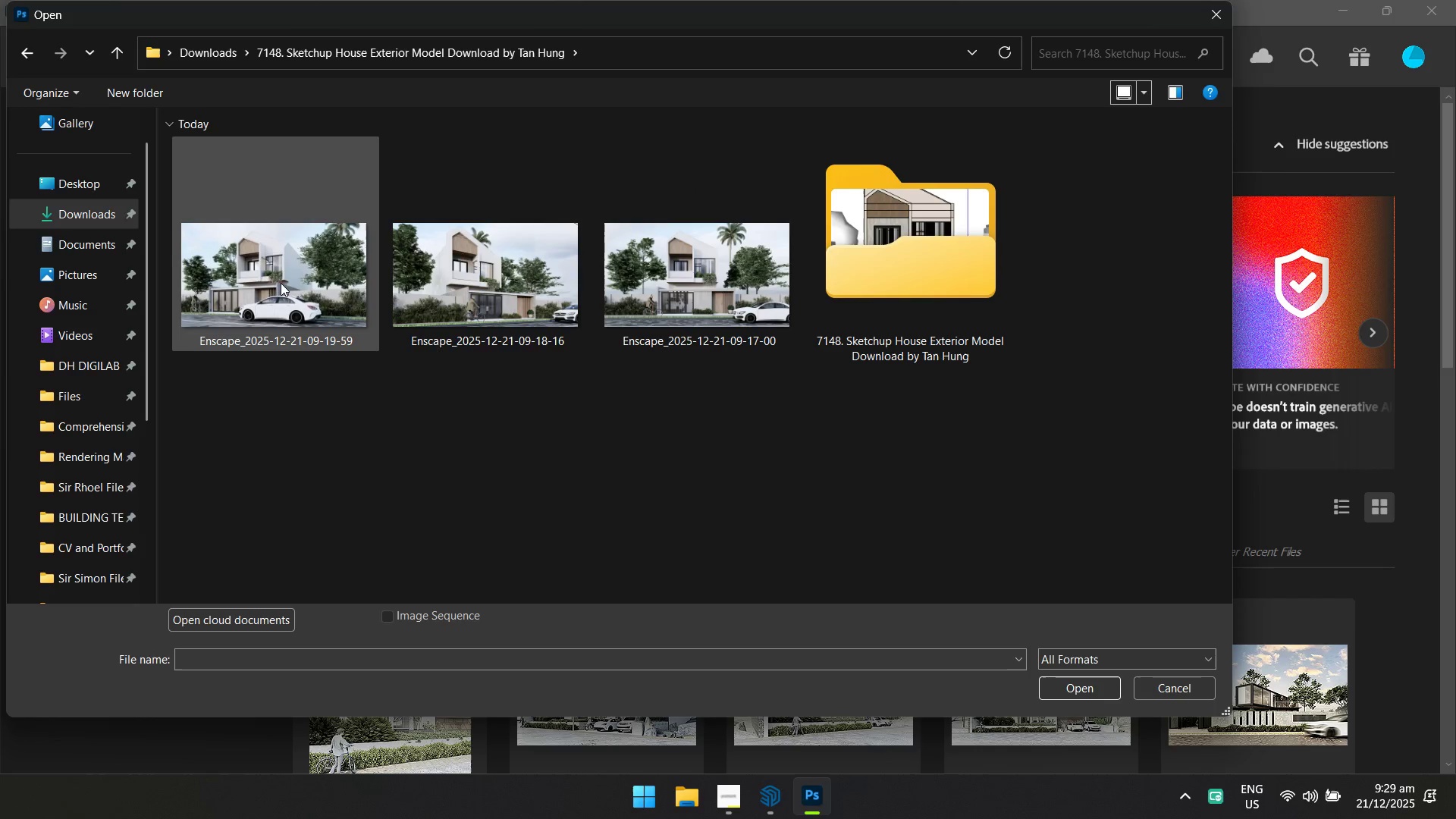 
left_click([732, 295])
 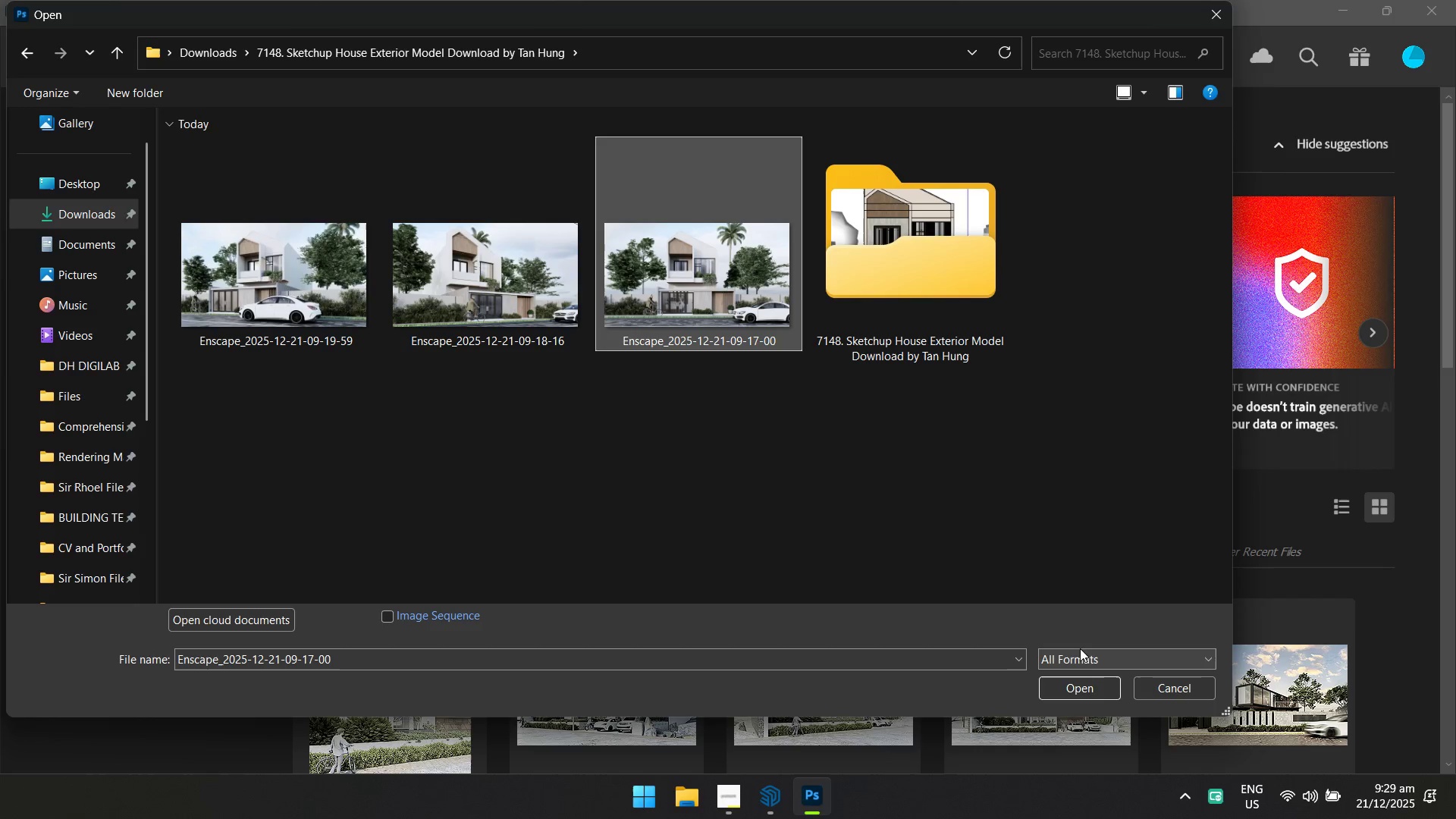 
left_click([1079, 685])
 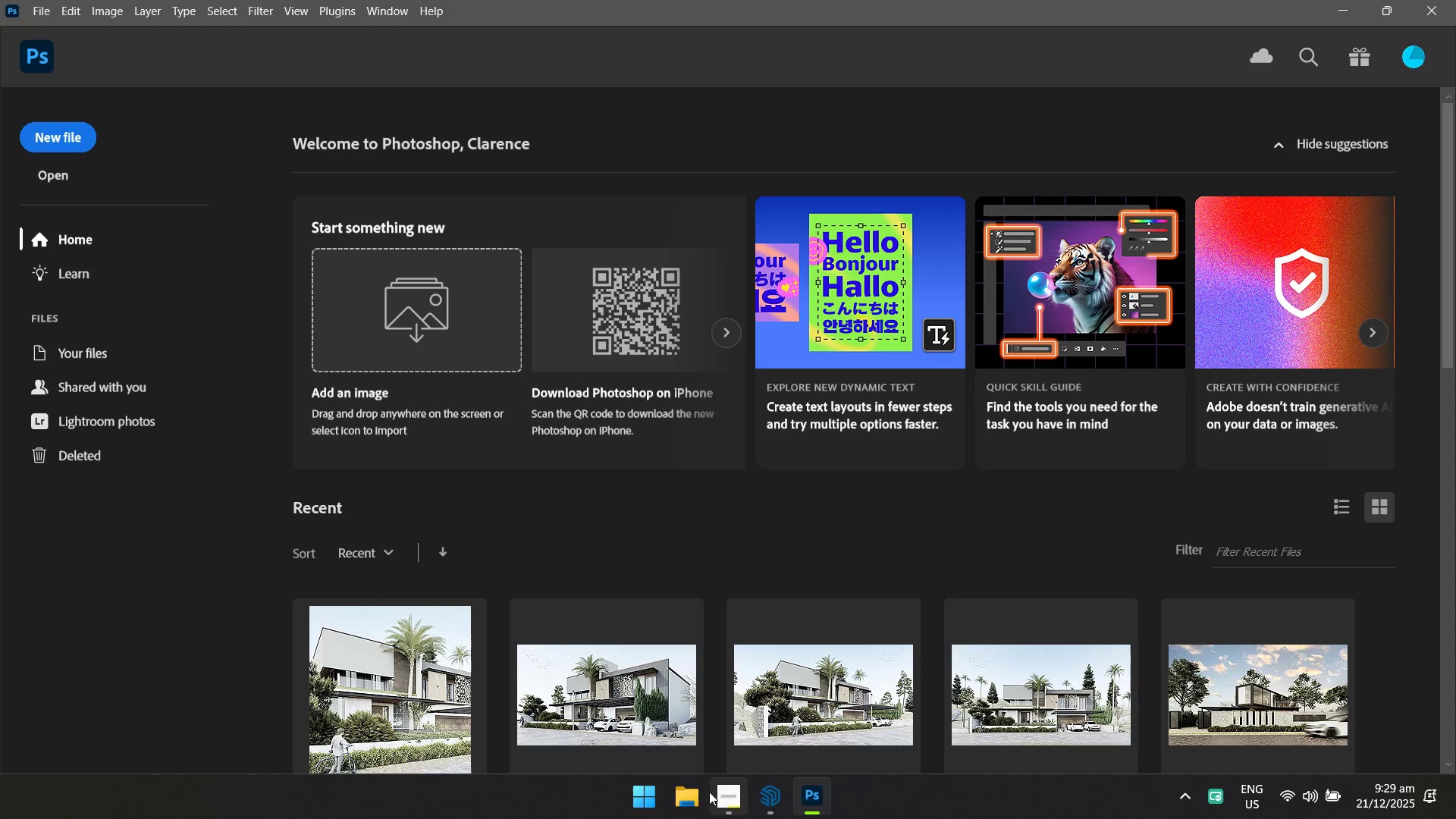 
left_click([690, 802])
 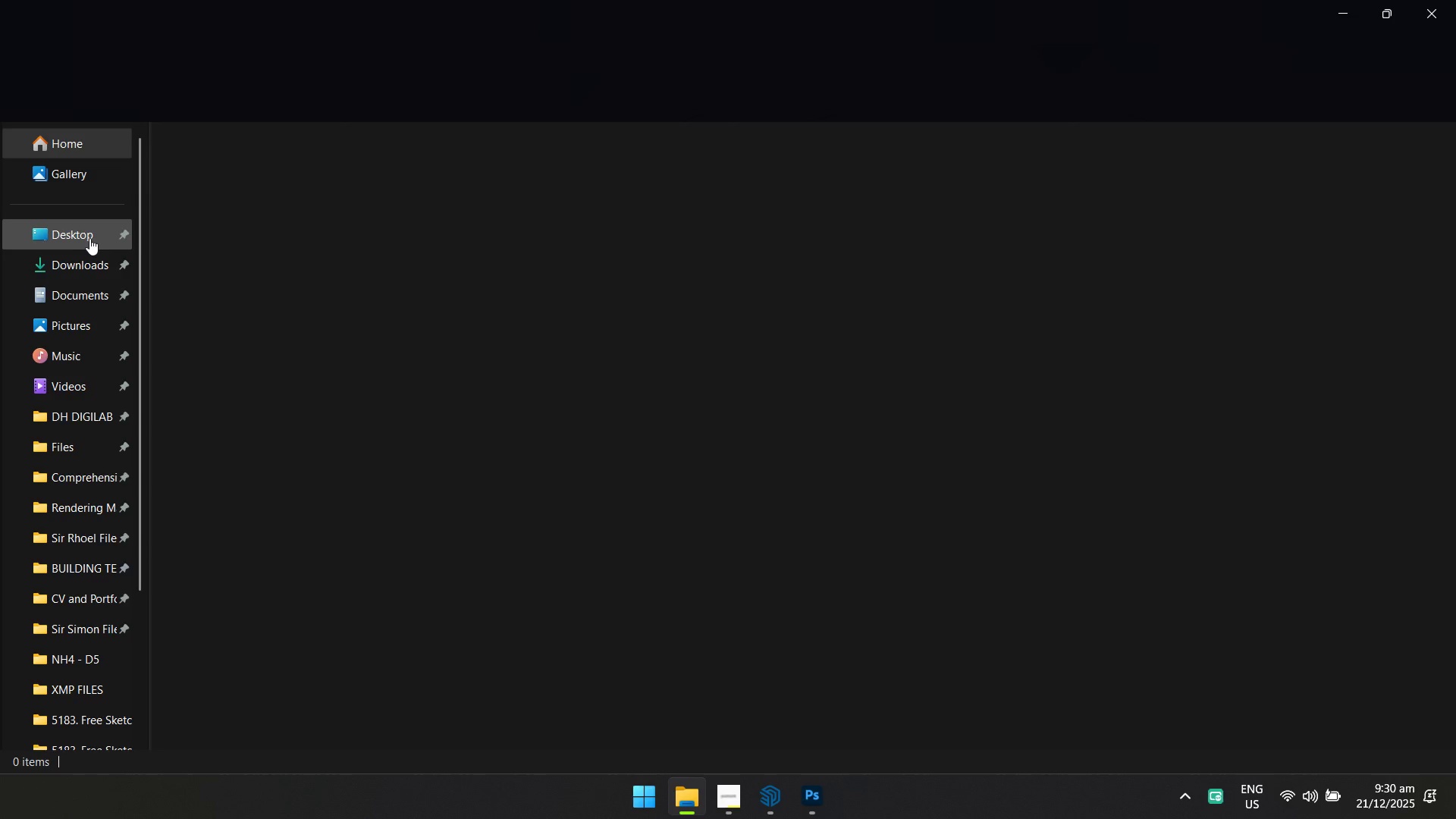 
left_click([86, 257])
 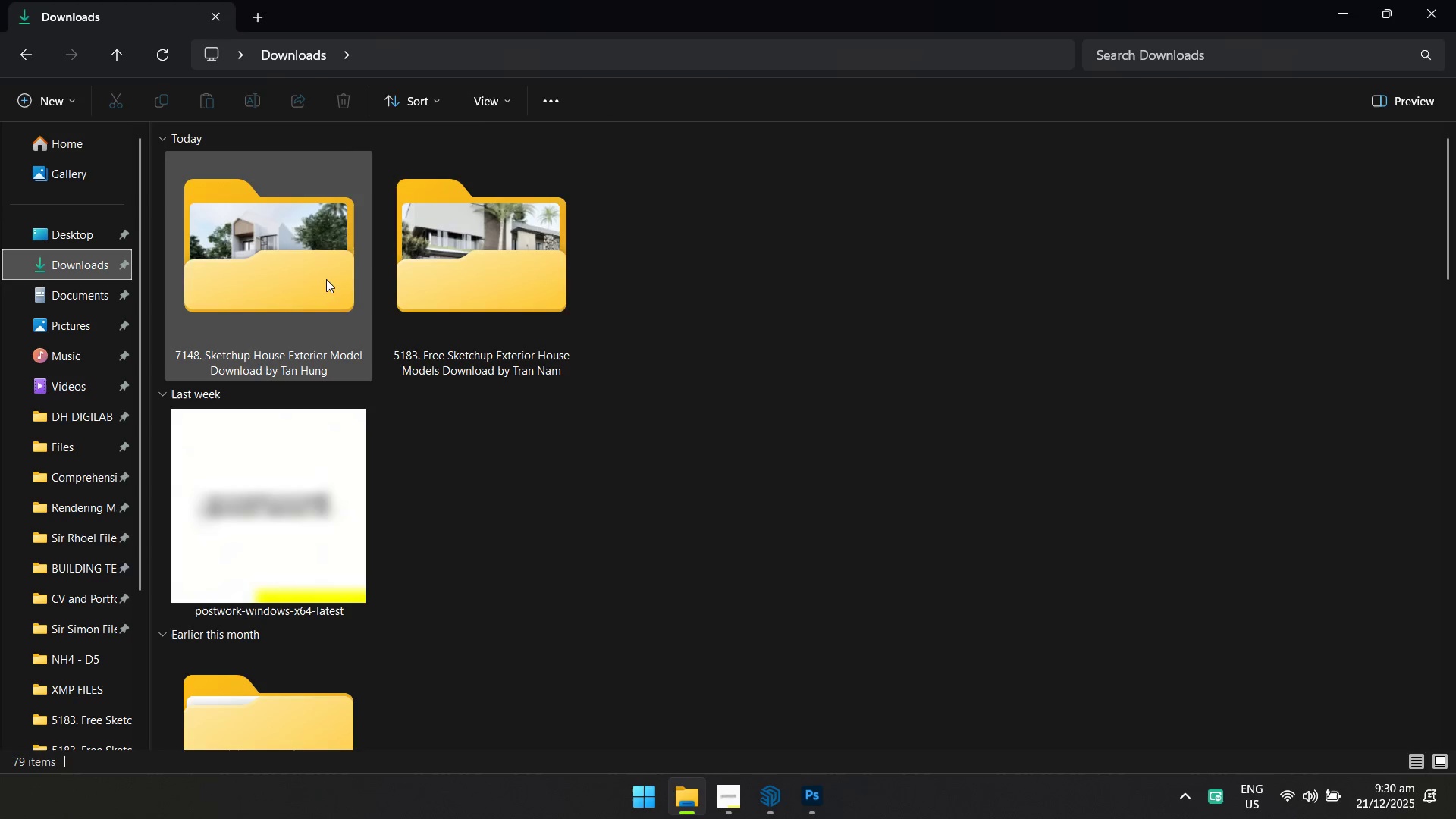 
double_click([308, 273])
 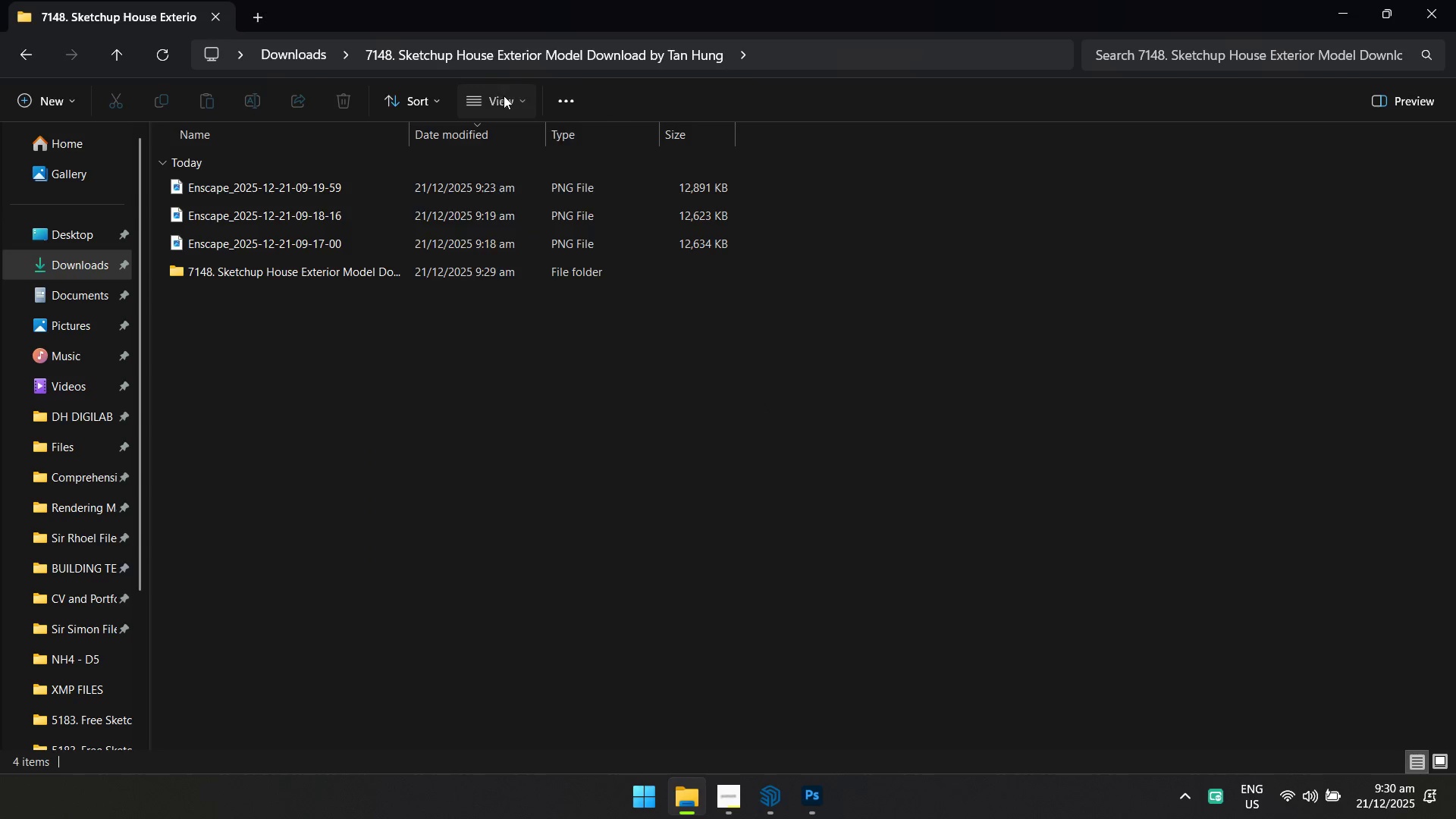 
left_click([543, 151])
 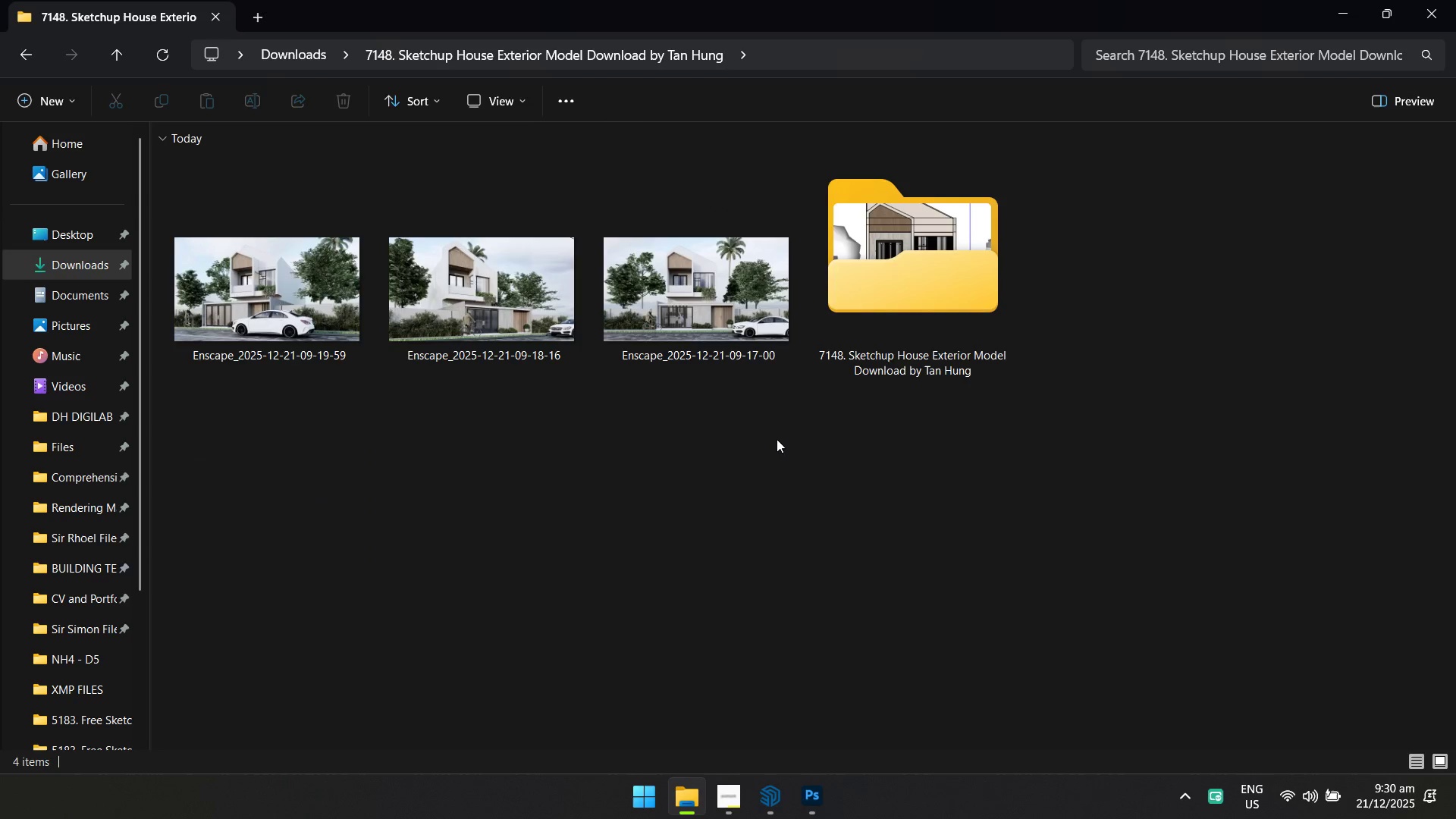 
left_click([789, 575])
 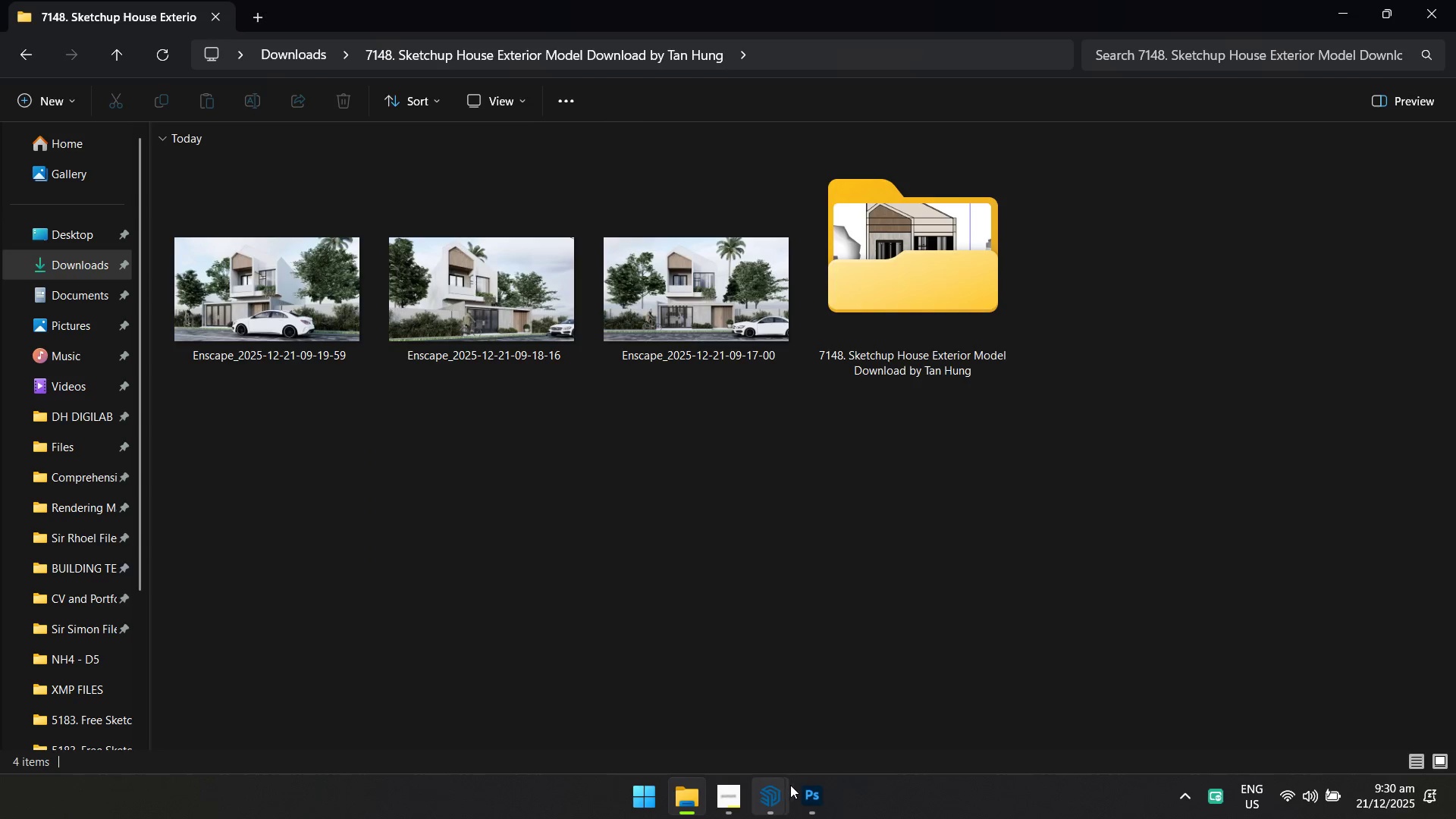 
left_click([801, 789])
 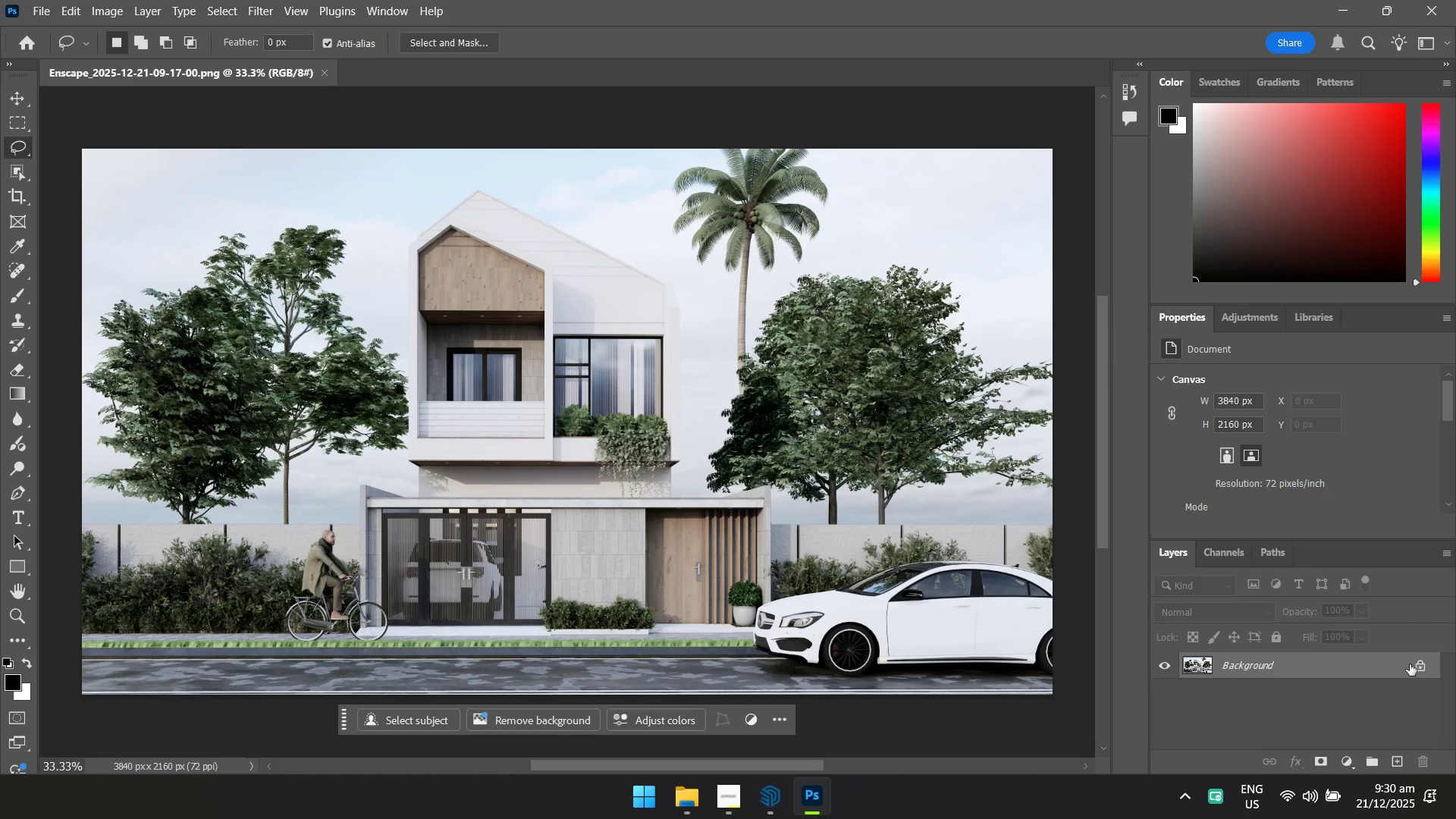 
key(Control+J)
 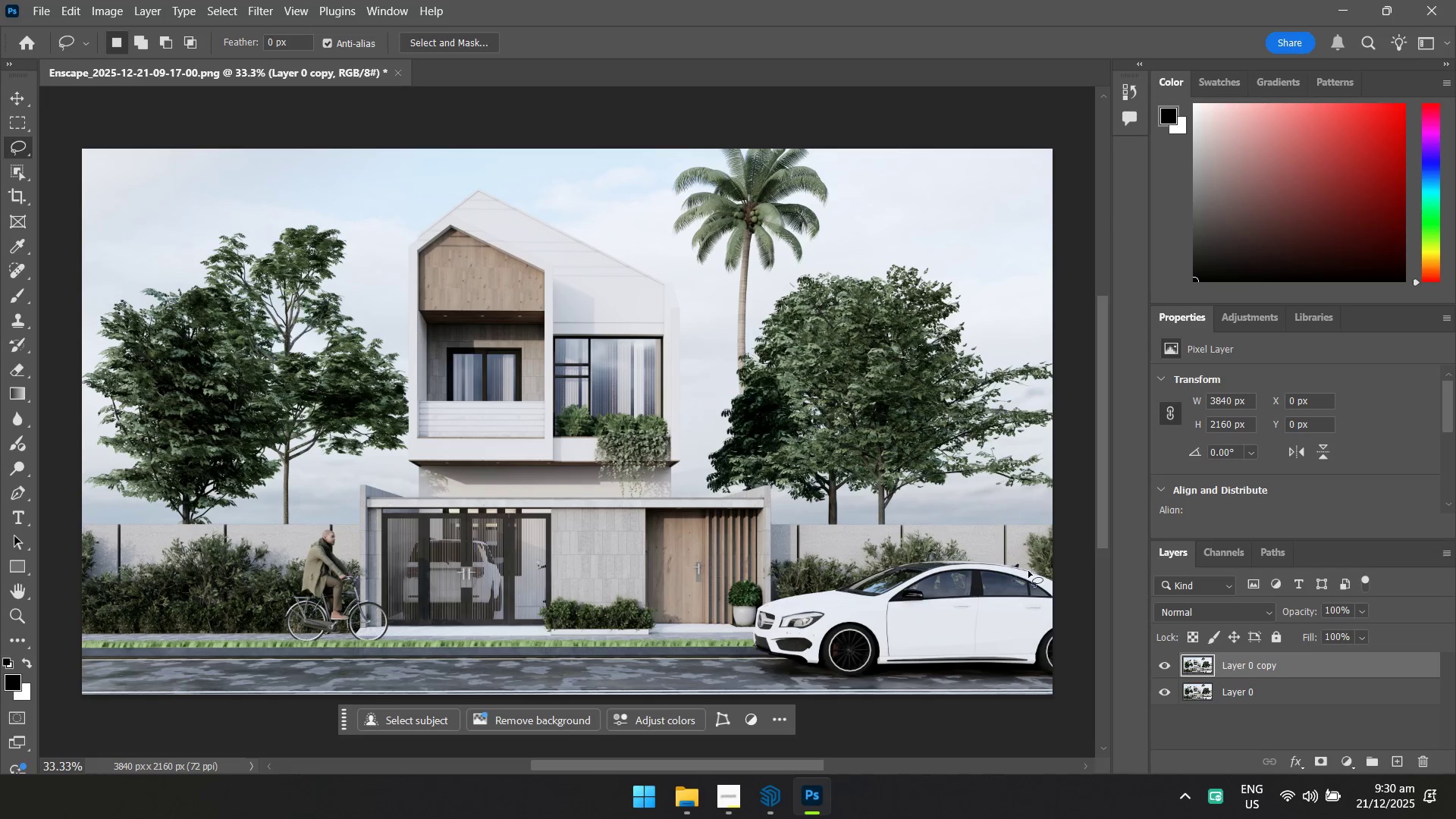 
left_click_drag(start_coordinate=[1027, 566], to_coordinate=[885, 560])
 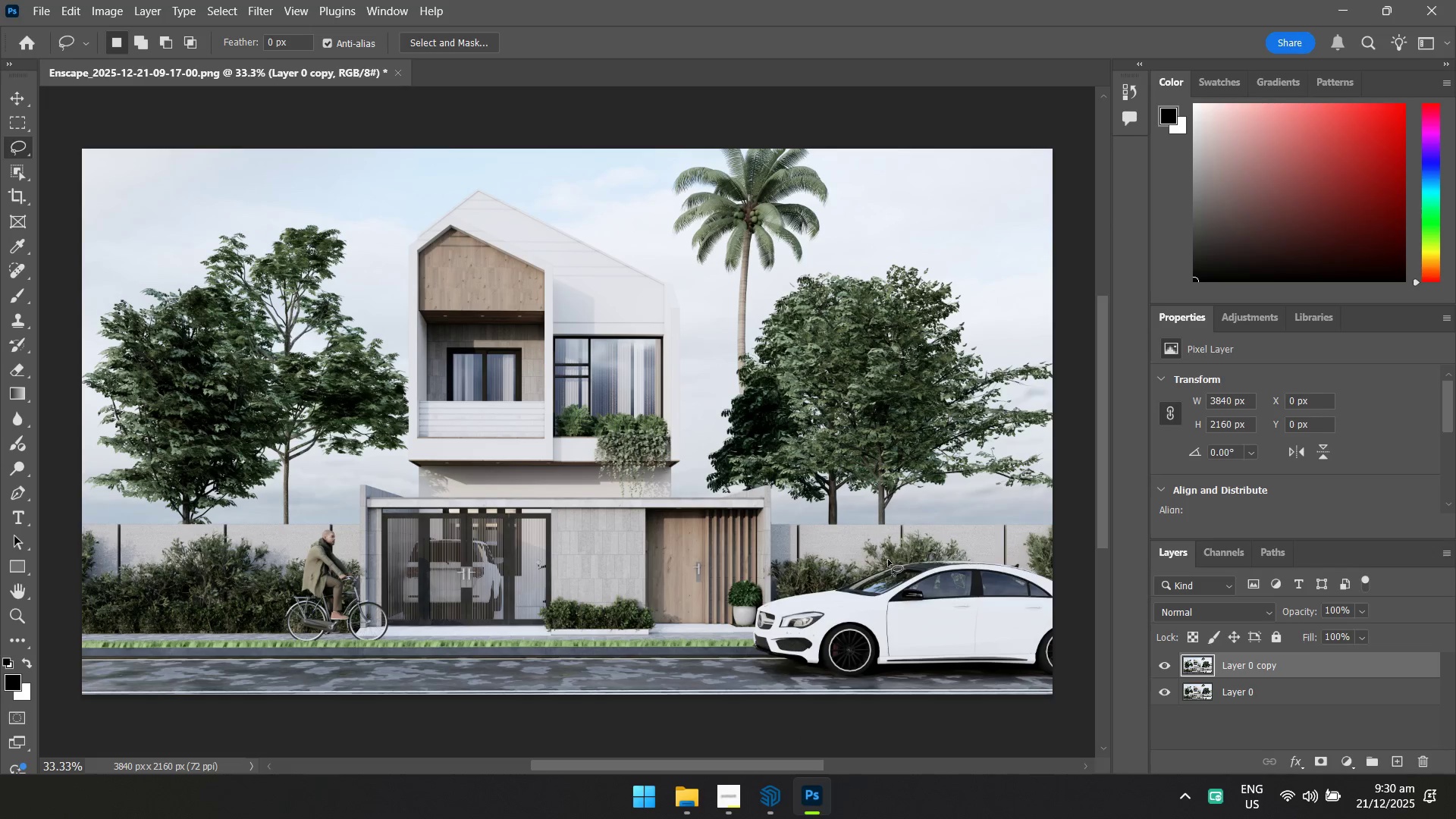 
key(Control+ControlLeft)
 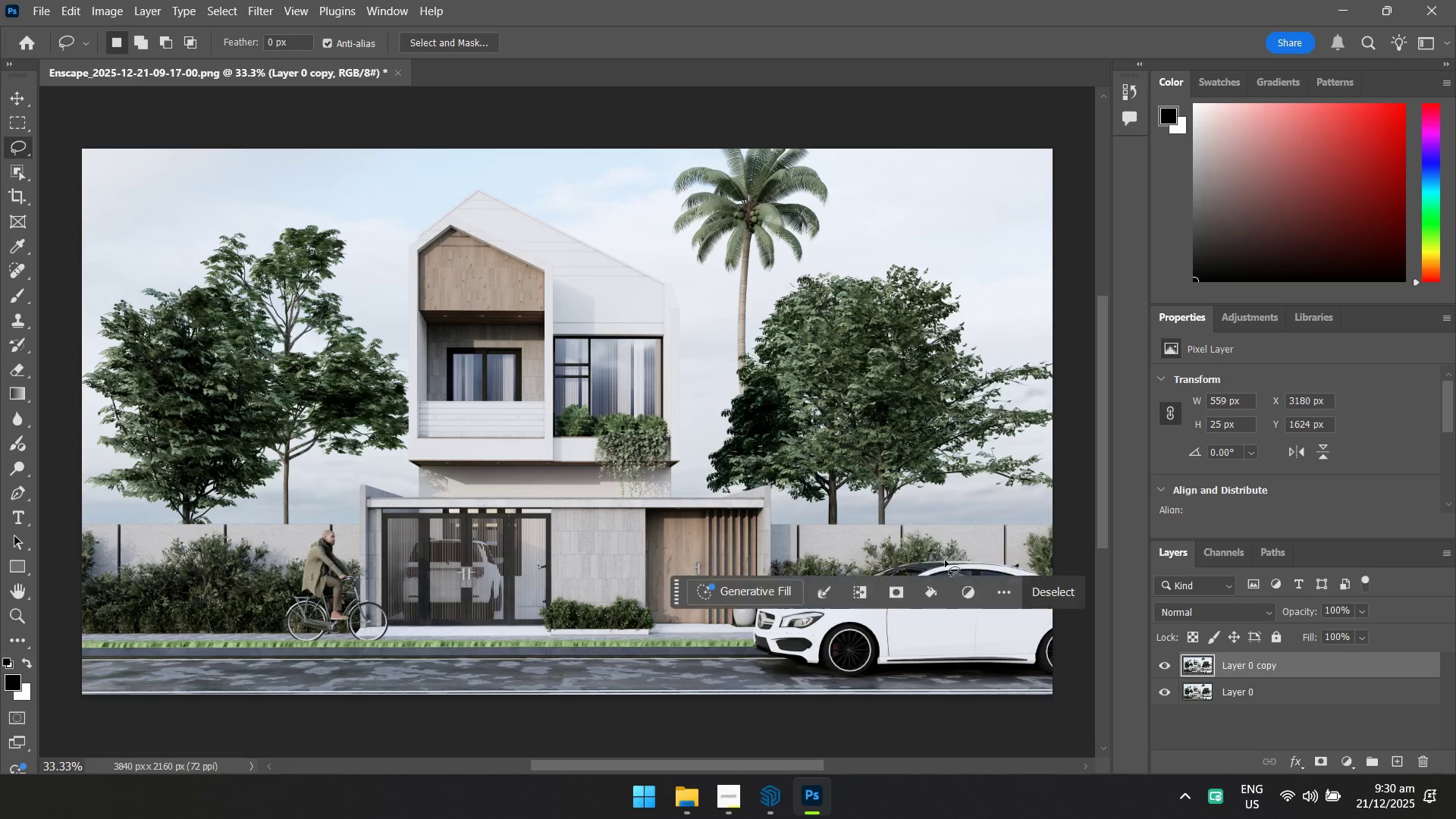 
key(Control+Z)
 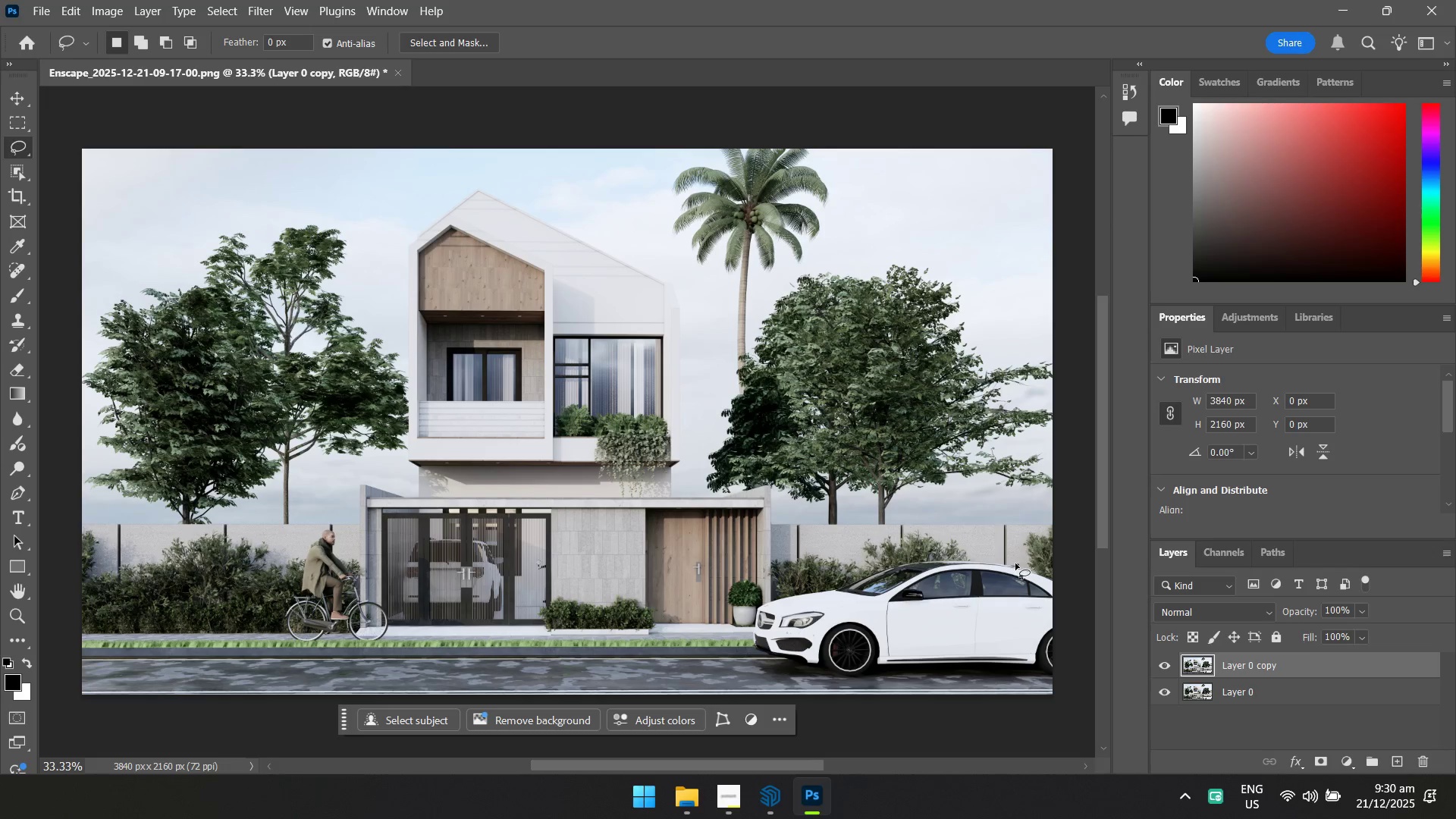 
left_click_drag(start_coordinate=[1014, 563], to_coordinate=[1078, 667])
 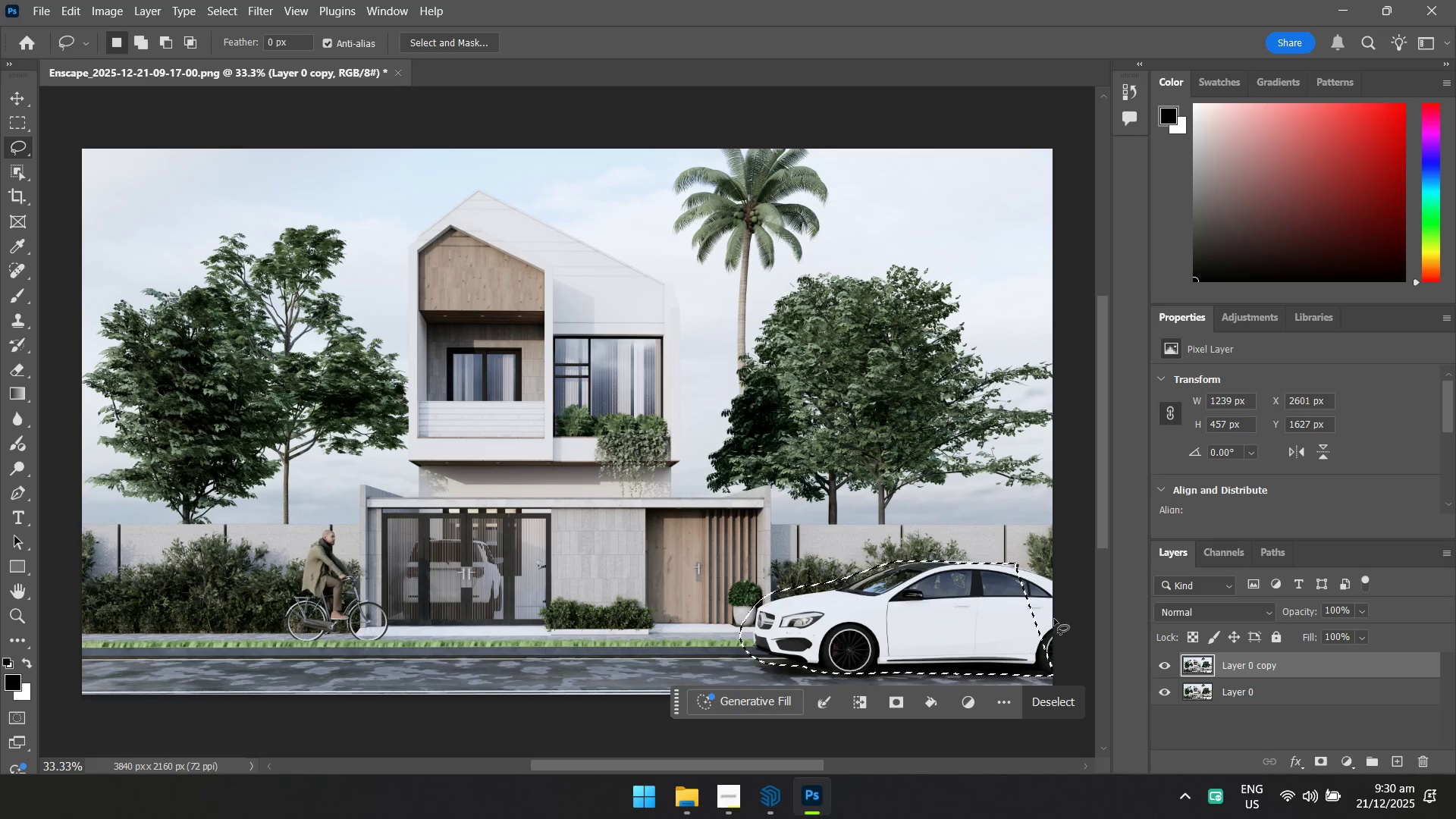 
key(Control+ControlLeft)
 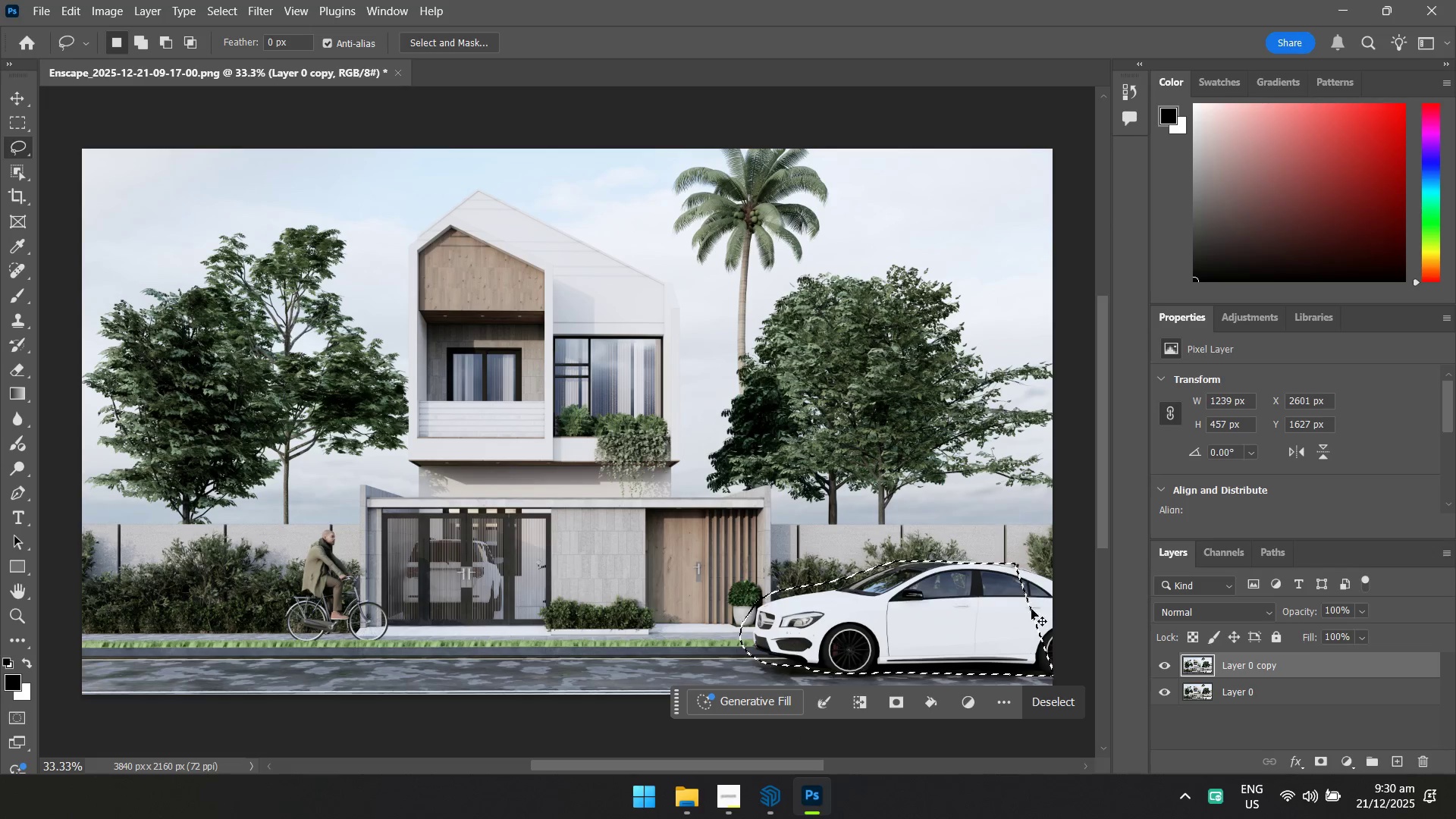 
key(Control+Z)
 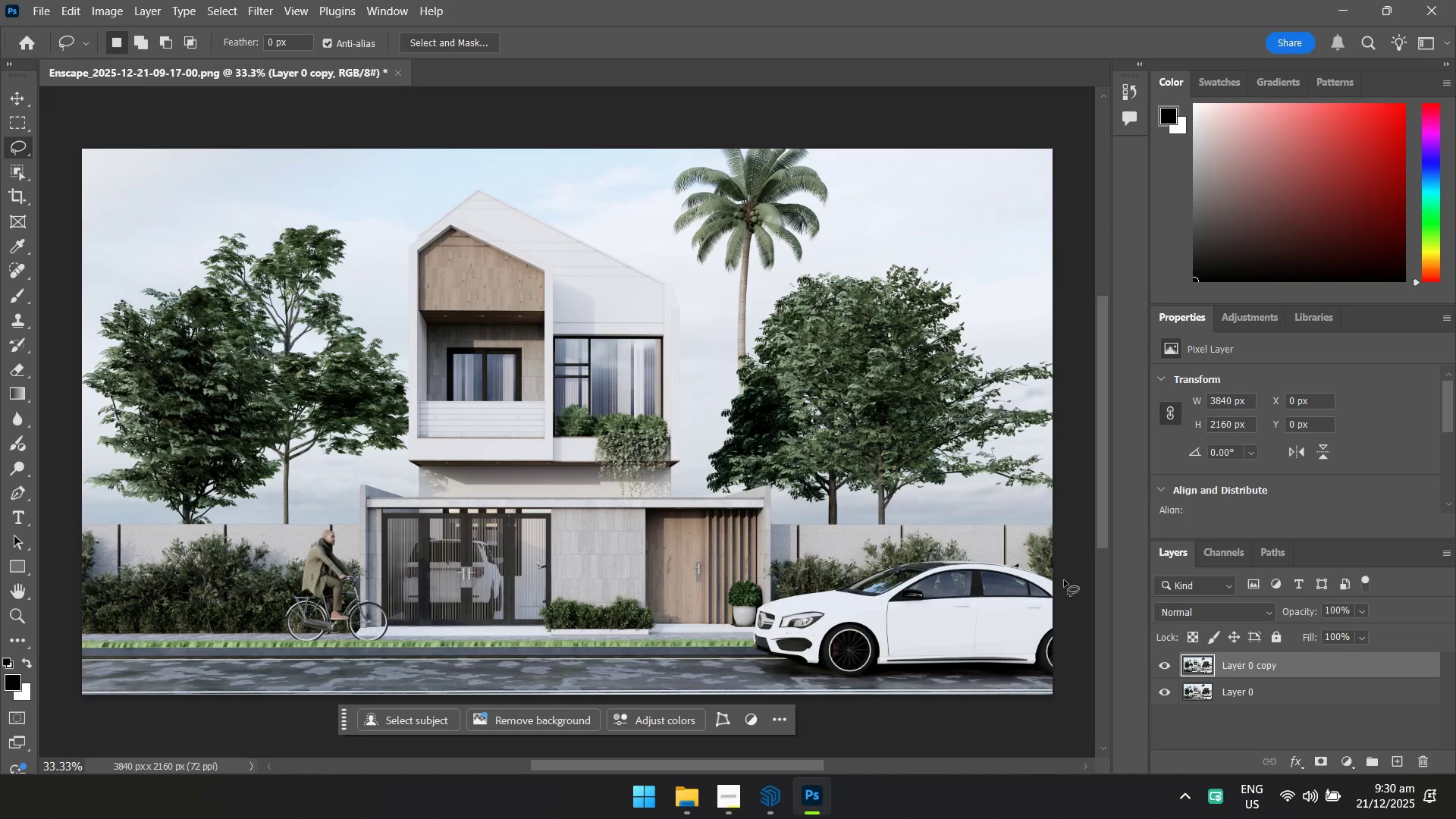 
left_click_drag(start_coordinate=[1060, 580], to_coordinate=[1109, 677])
 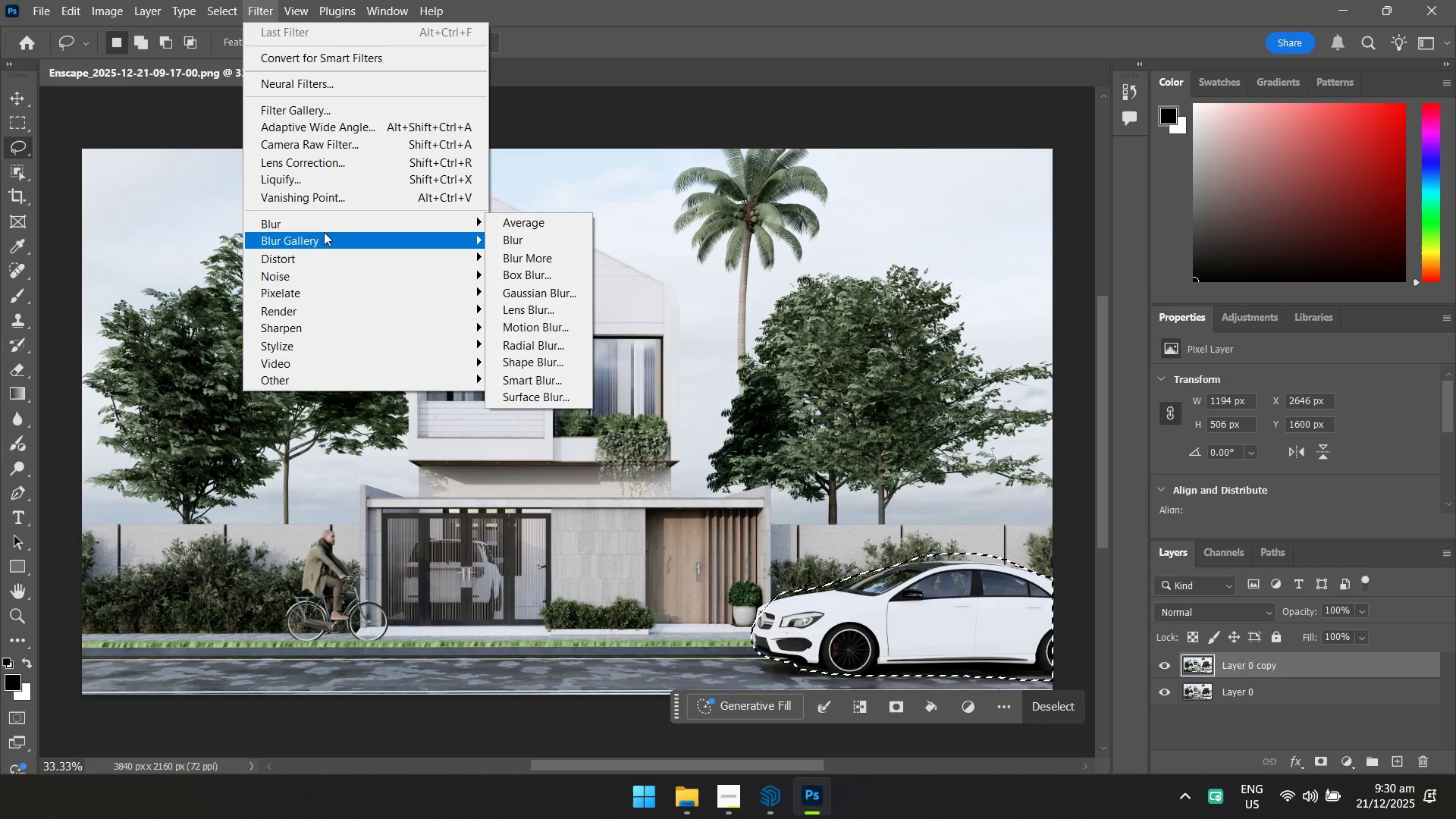 
left_click([554, 329])
 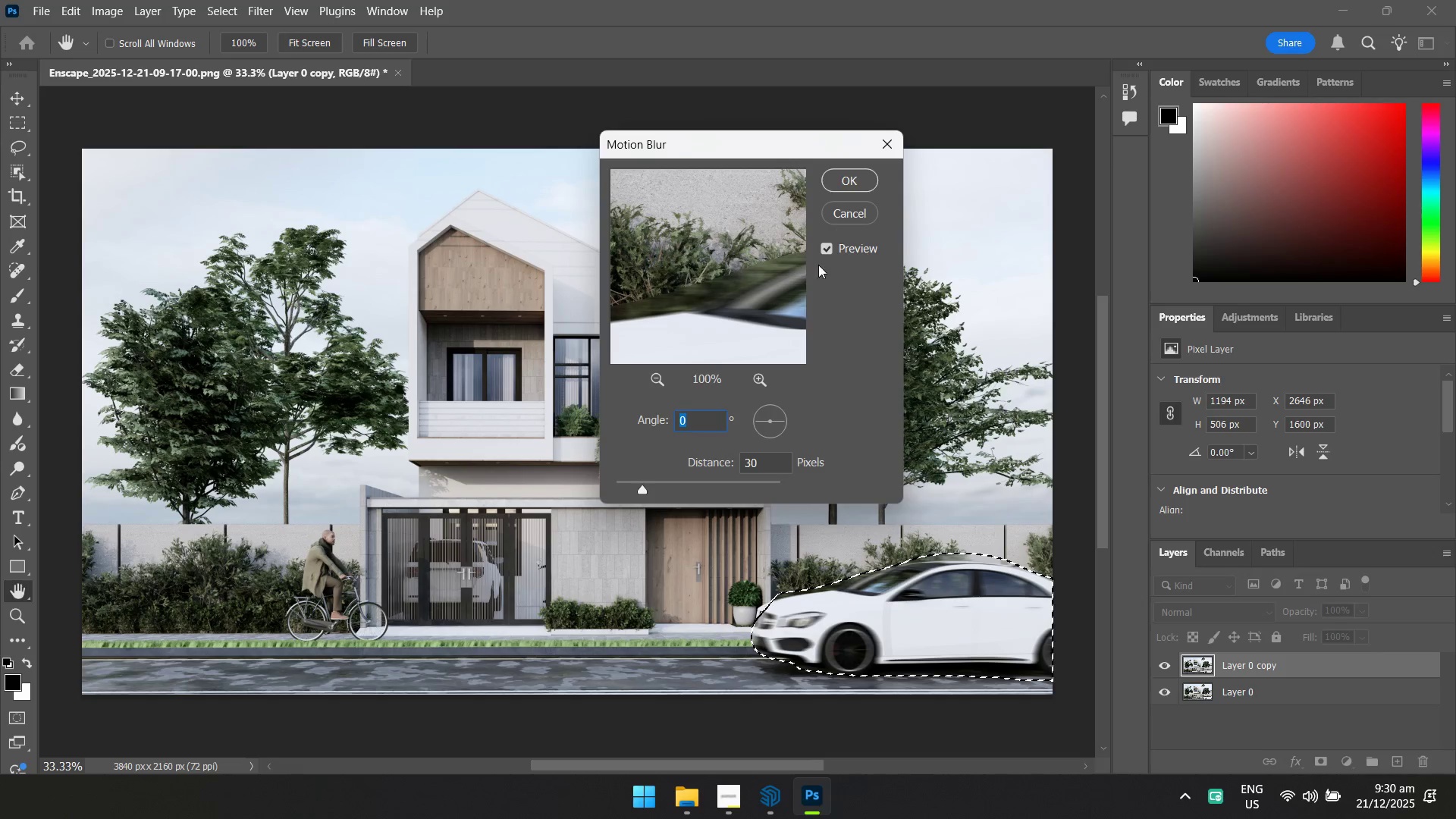 
left_click([758, 465])
 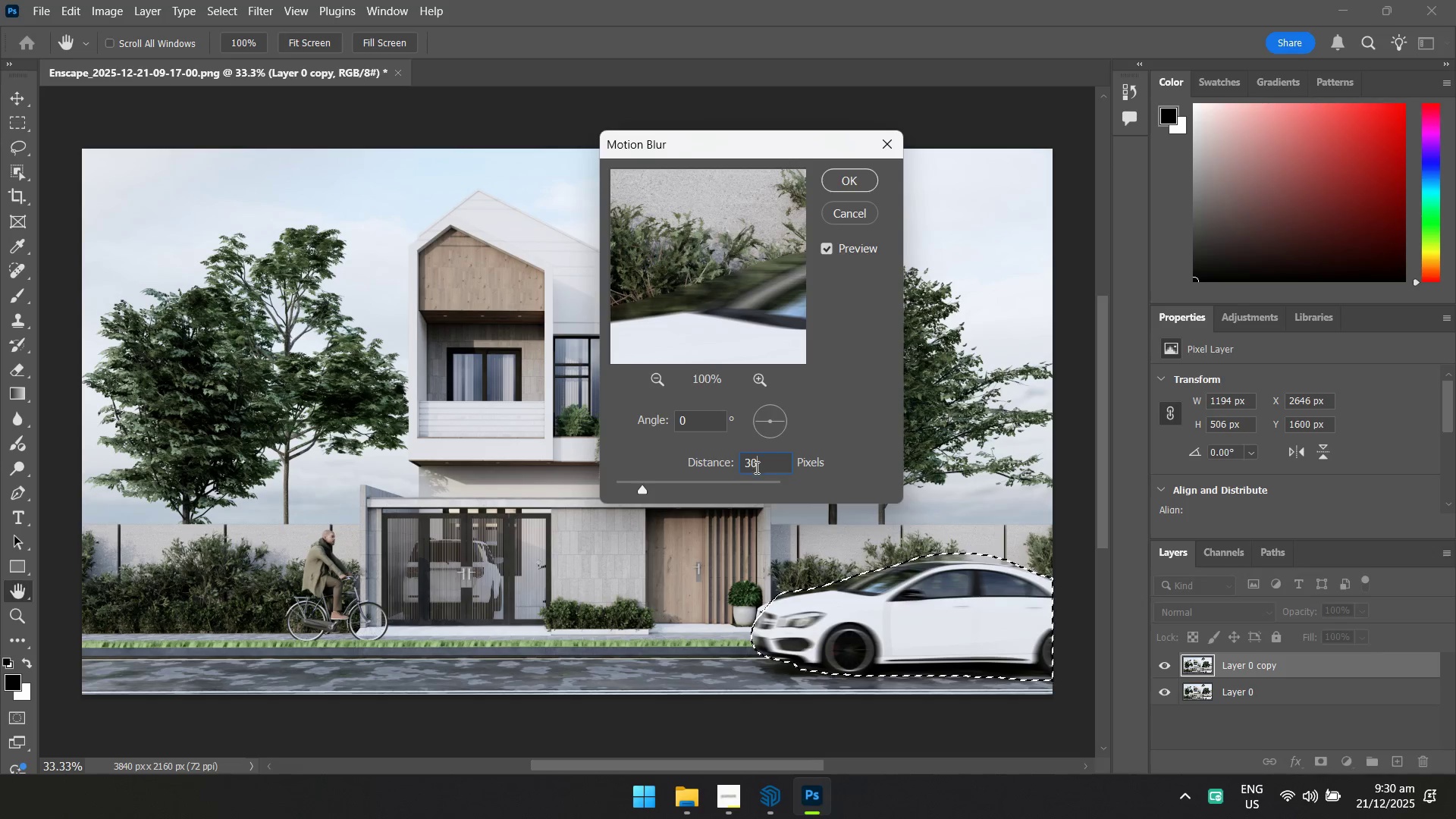 
key(Control+ControlLeft)
 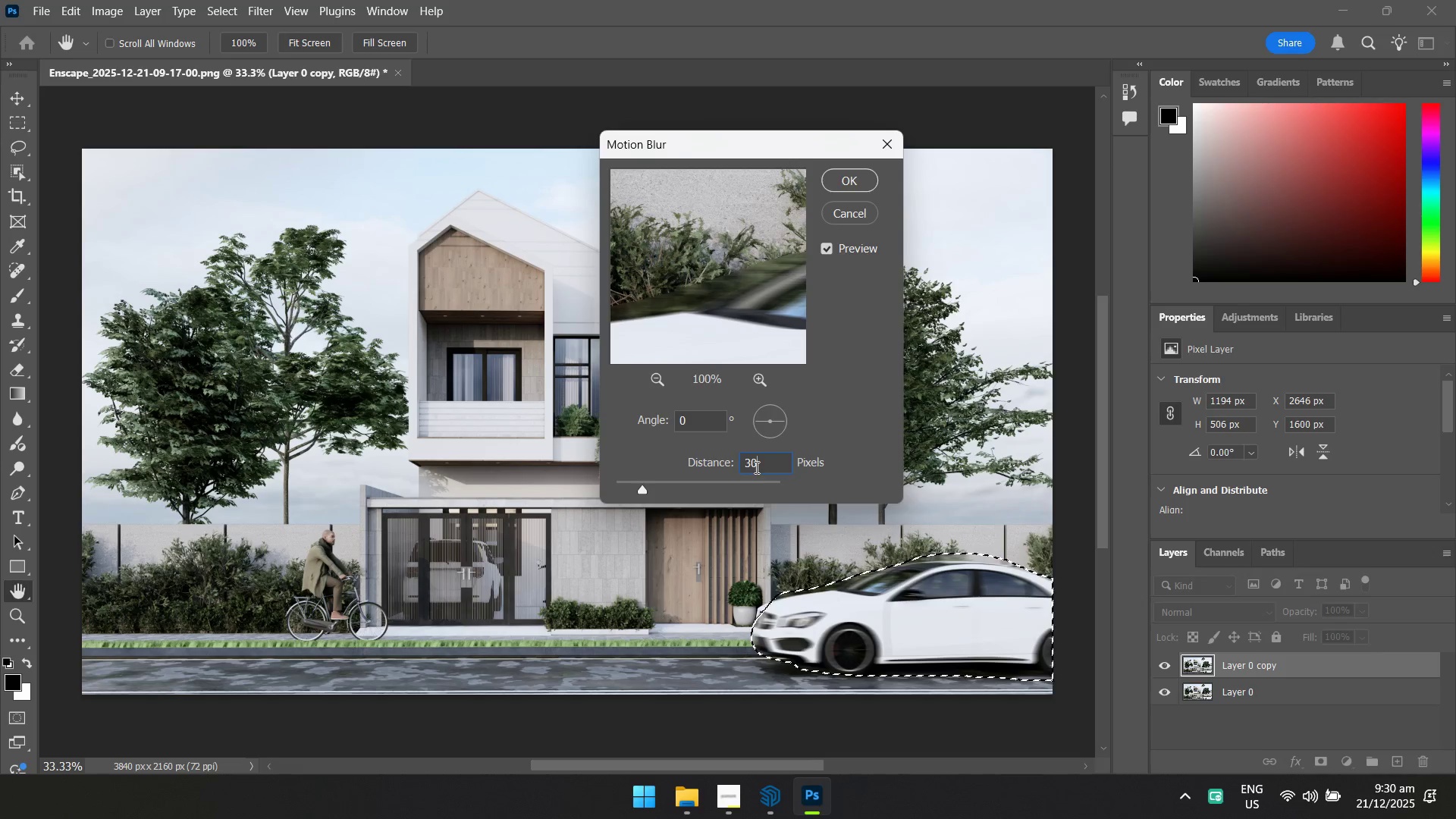 
key(Control+A)
 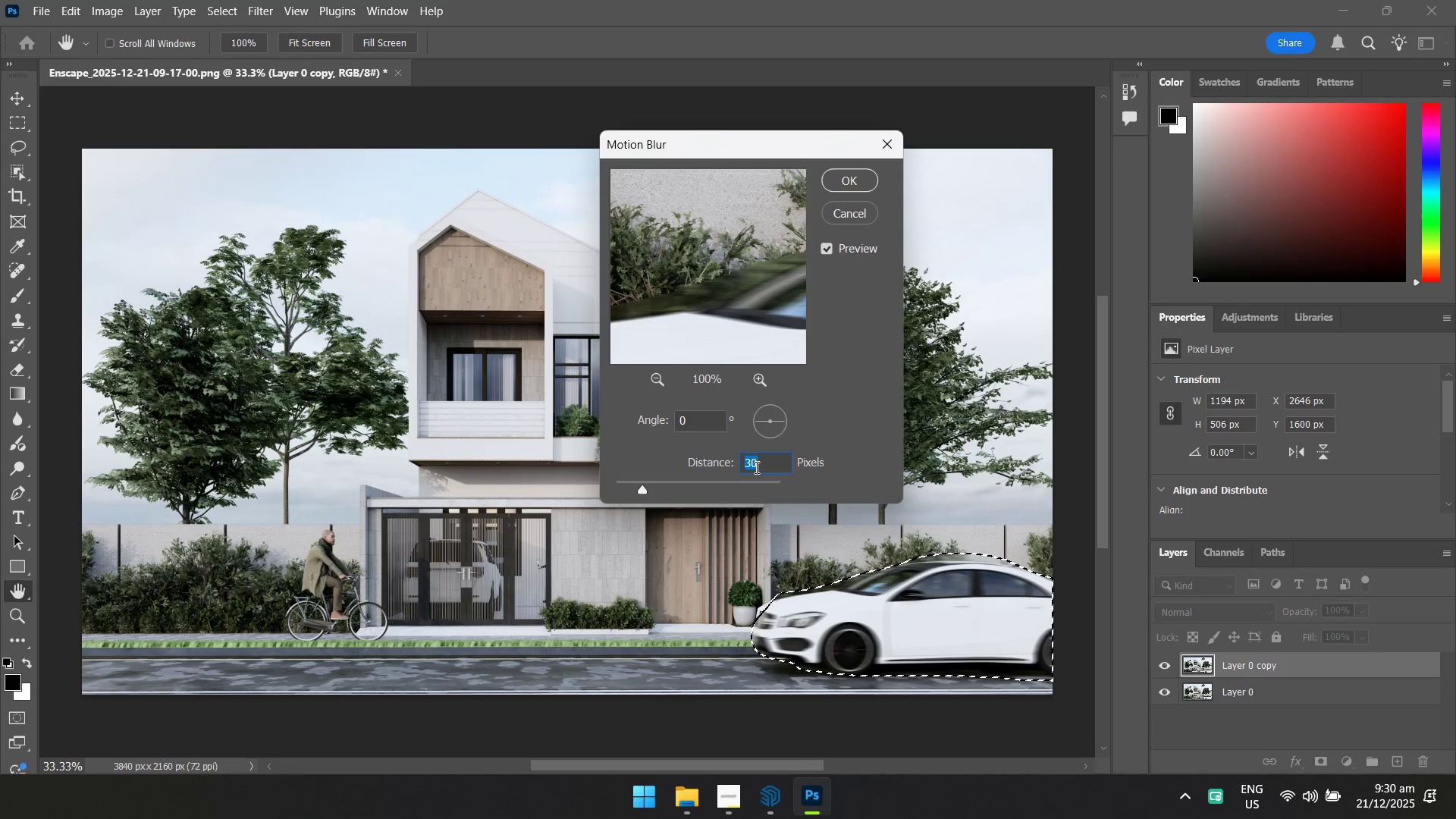 
type(80)
 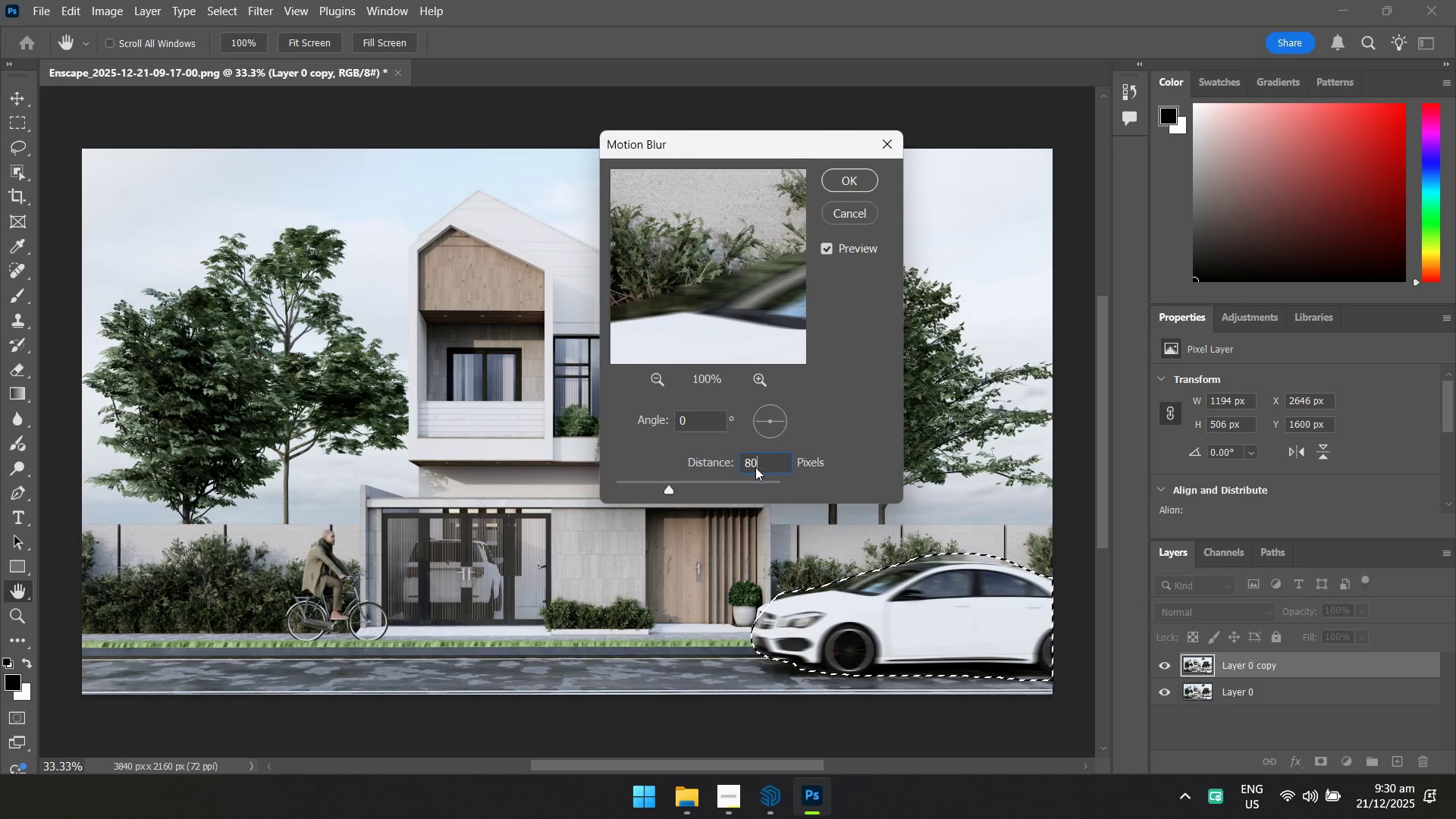 
key(Enter)
 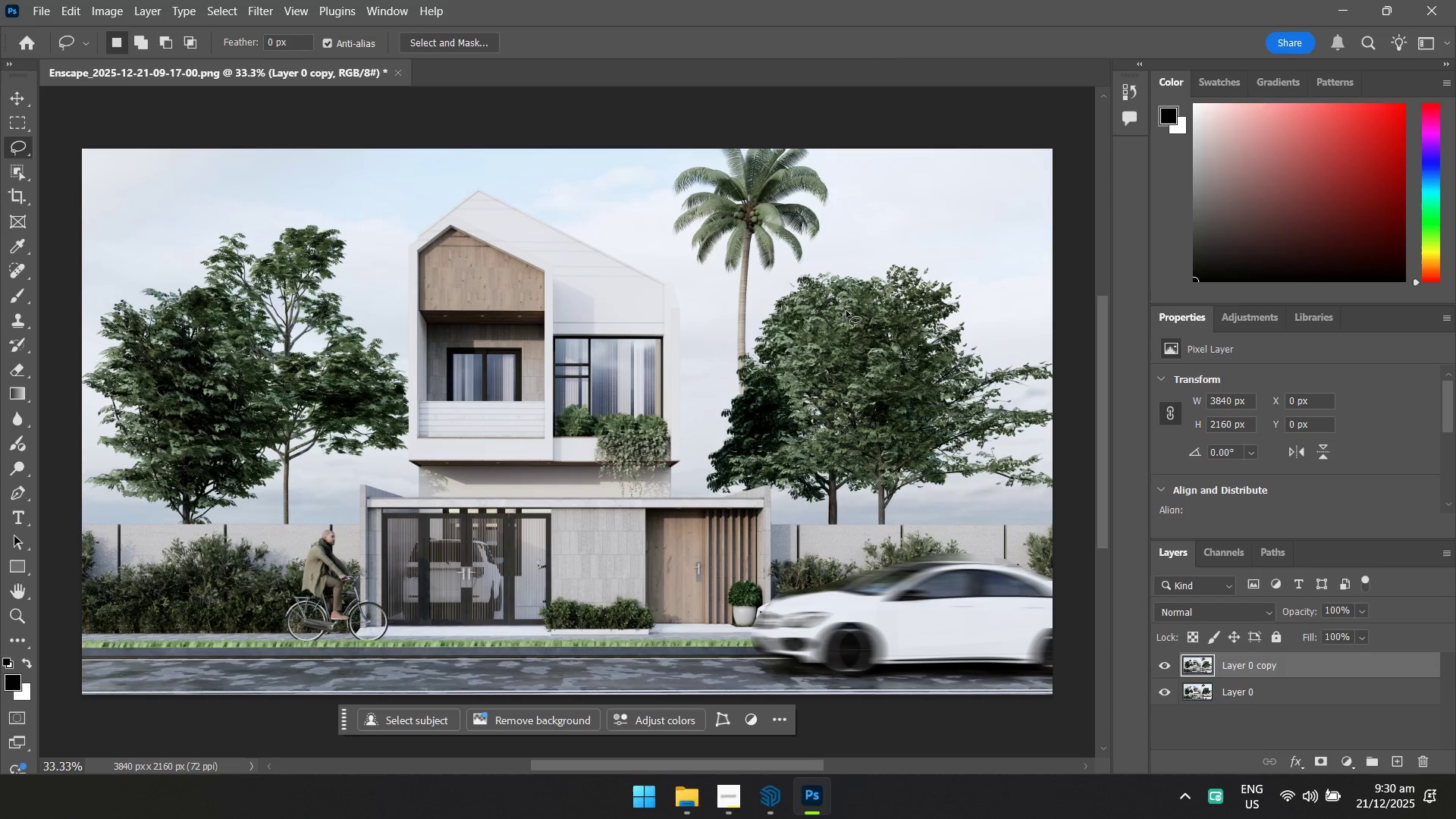 
hold_key(key=ShiftLeft, duration=0.45)
left_click([1257, 692])
 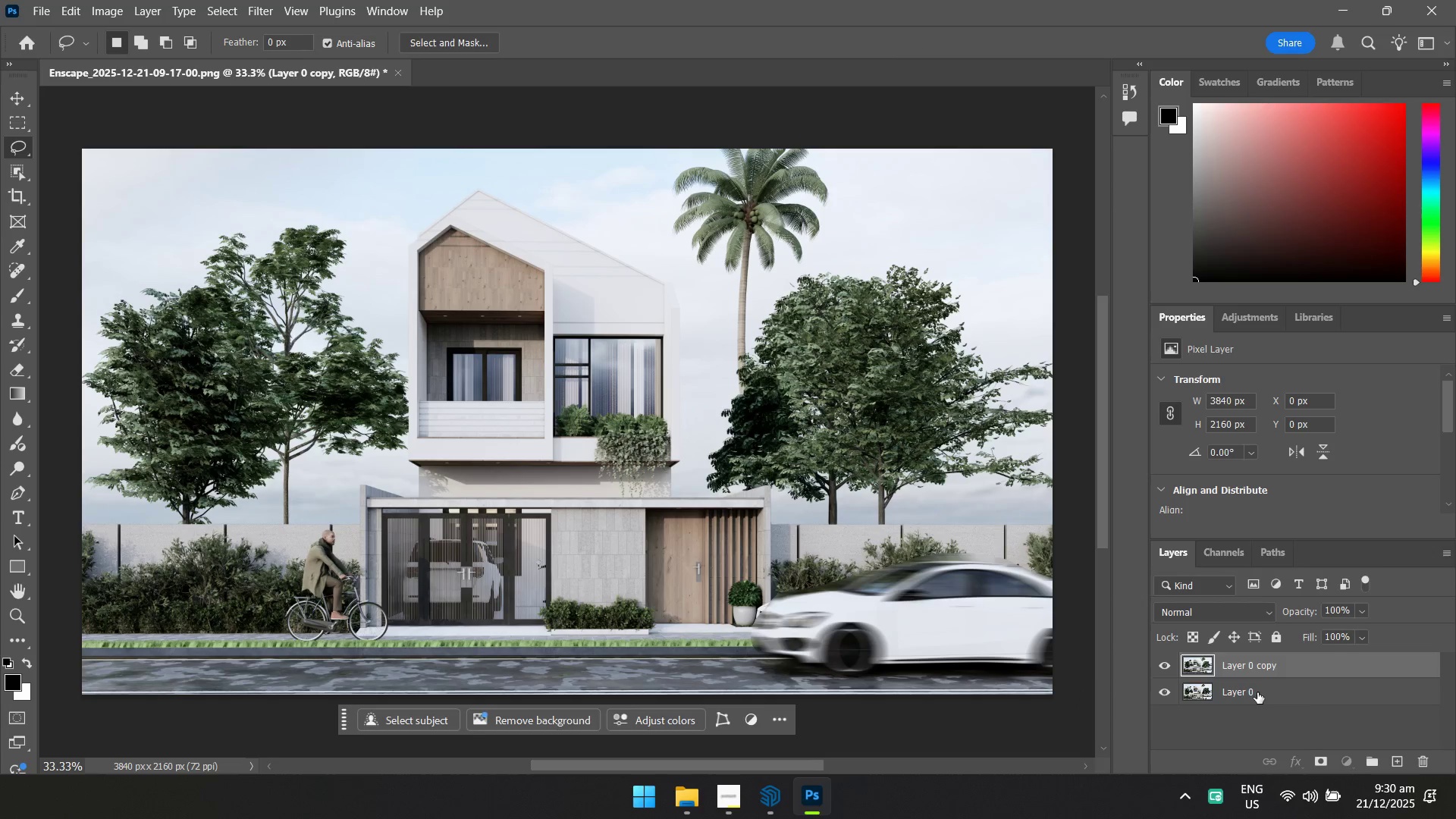 
right_click([1257, 692])
 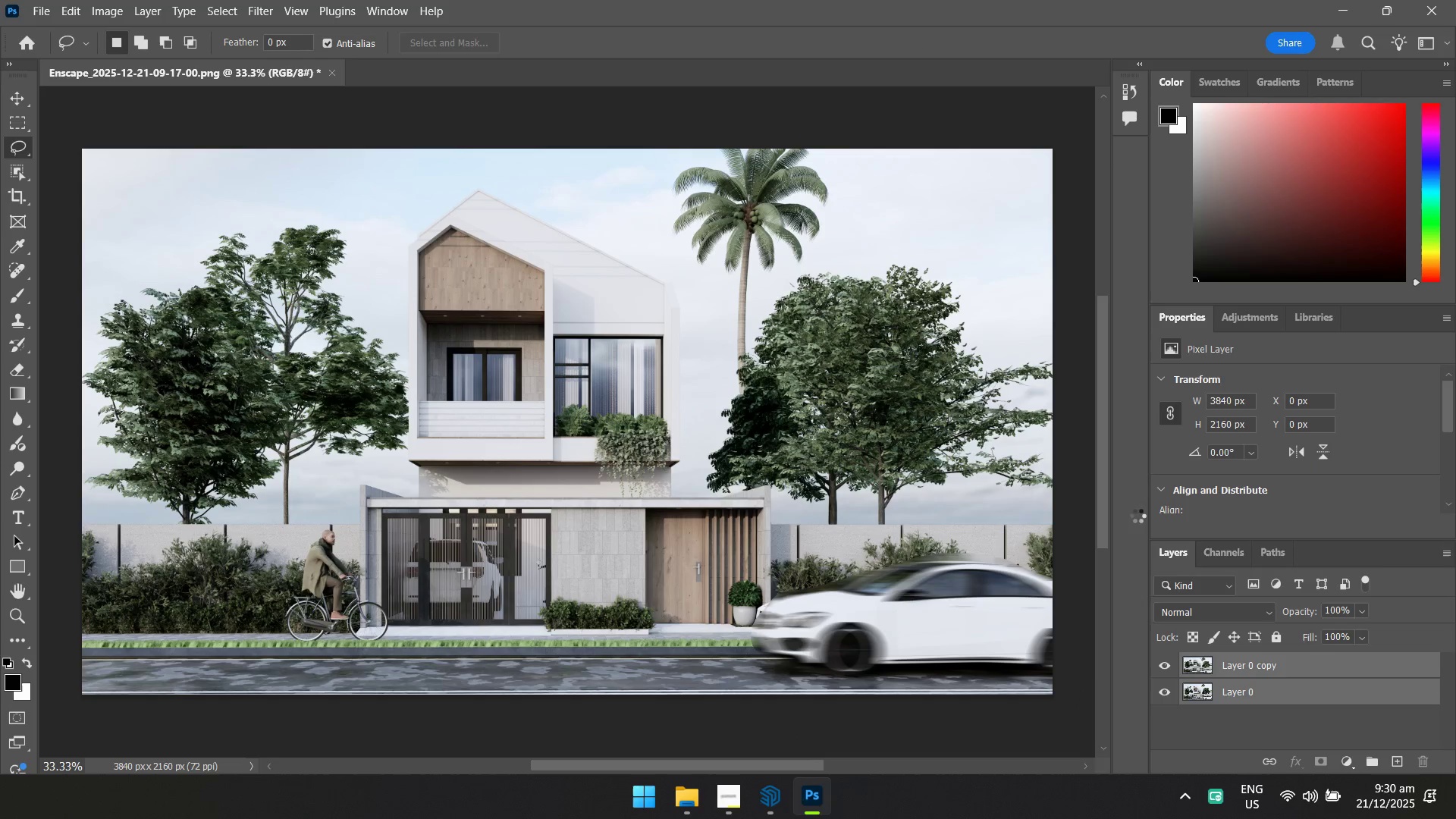 
key(Control+Shift+A)
 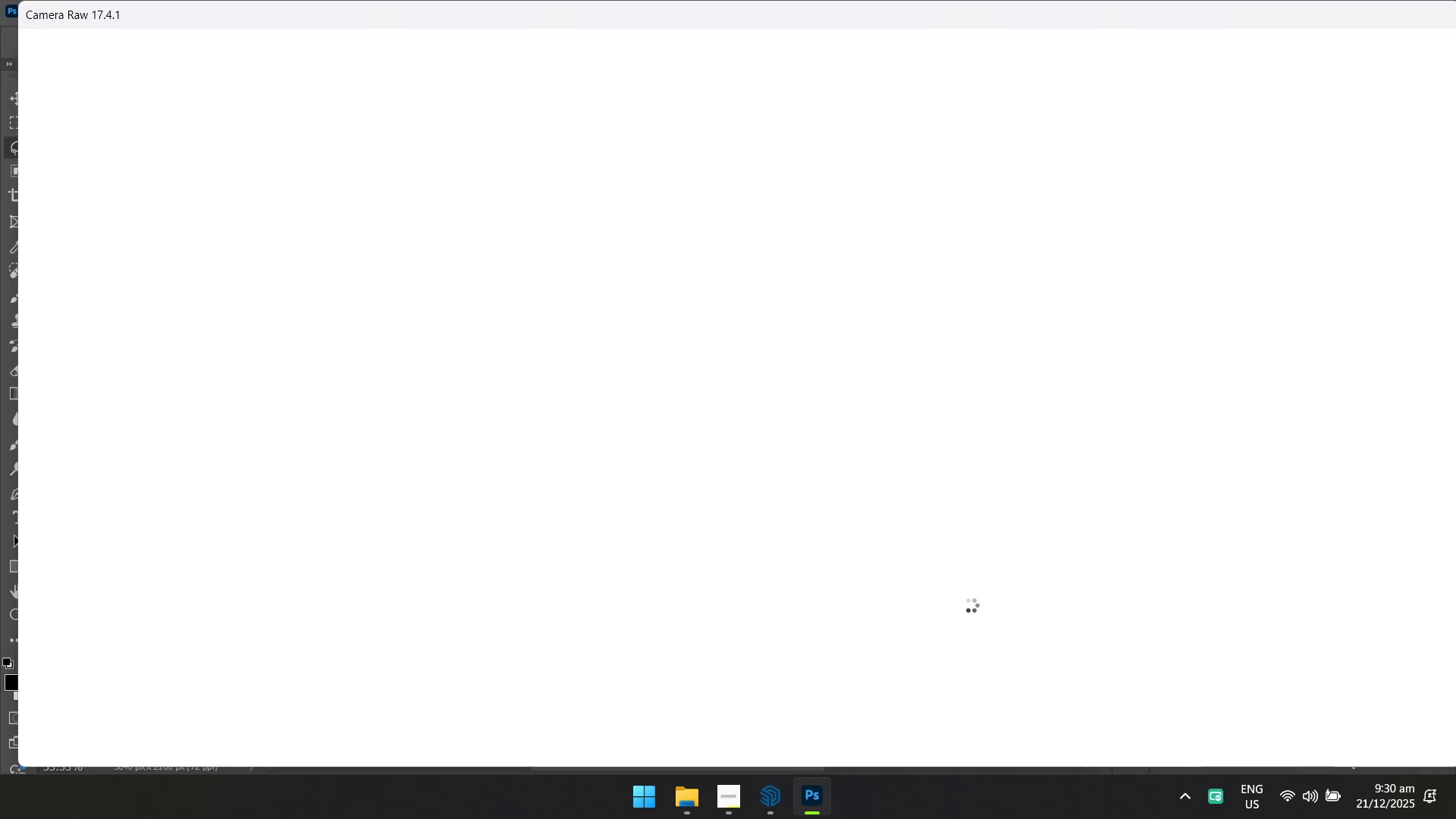 
left_click([1446, 313])
 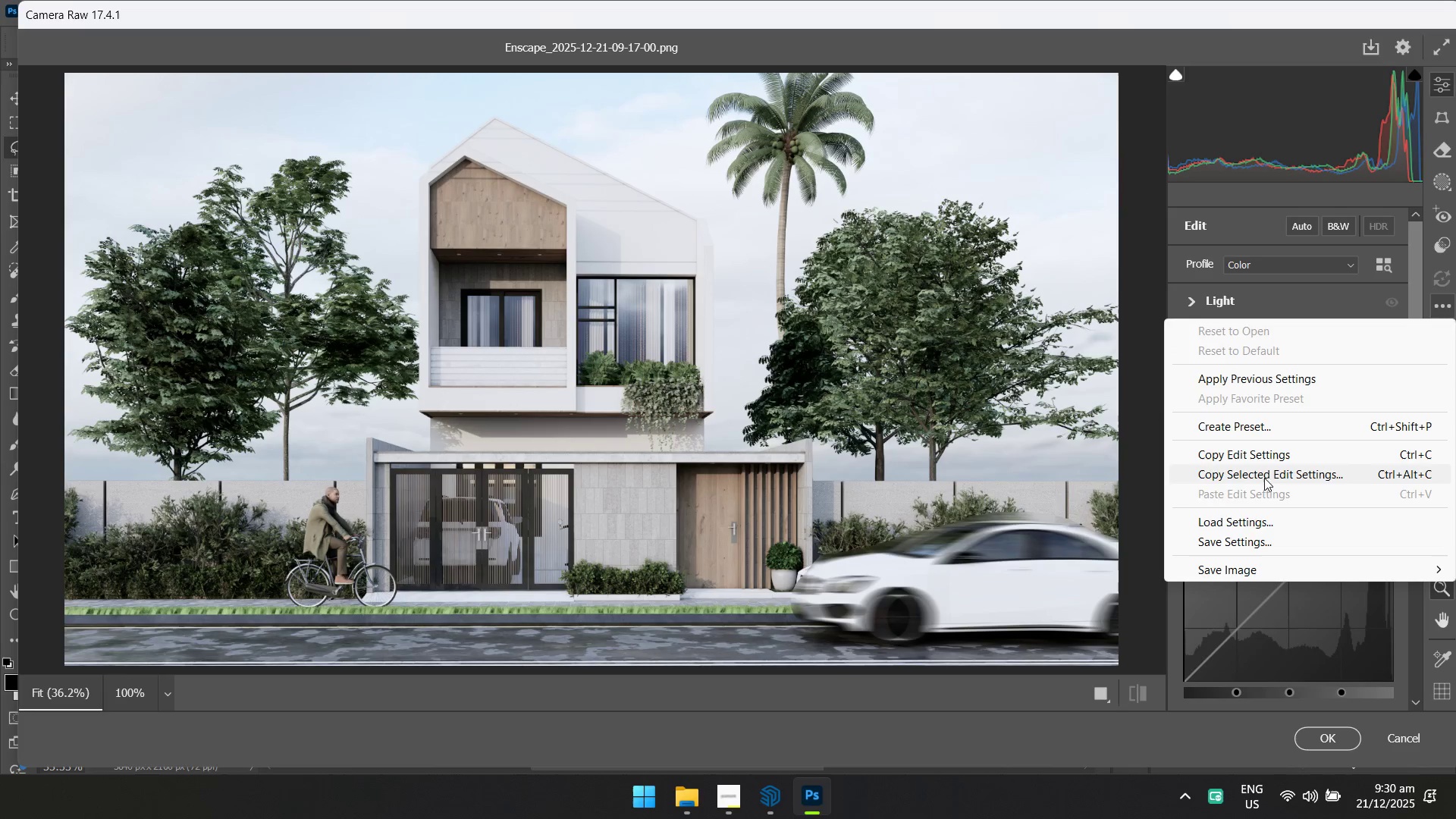 
left_click([1244, 516])
 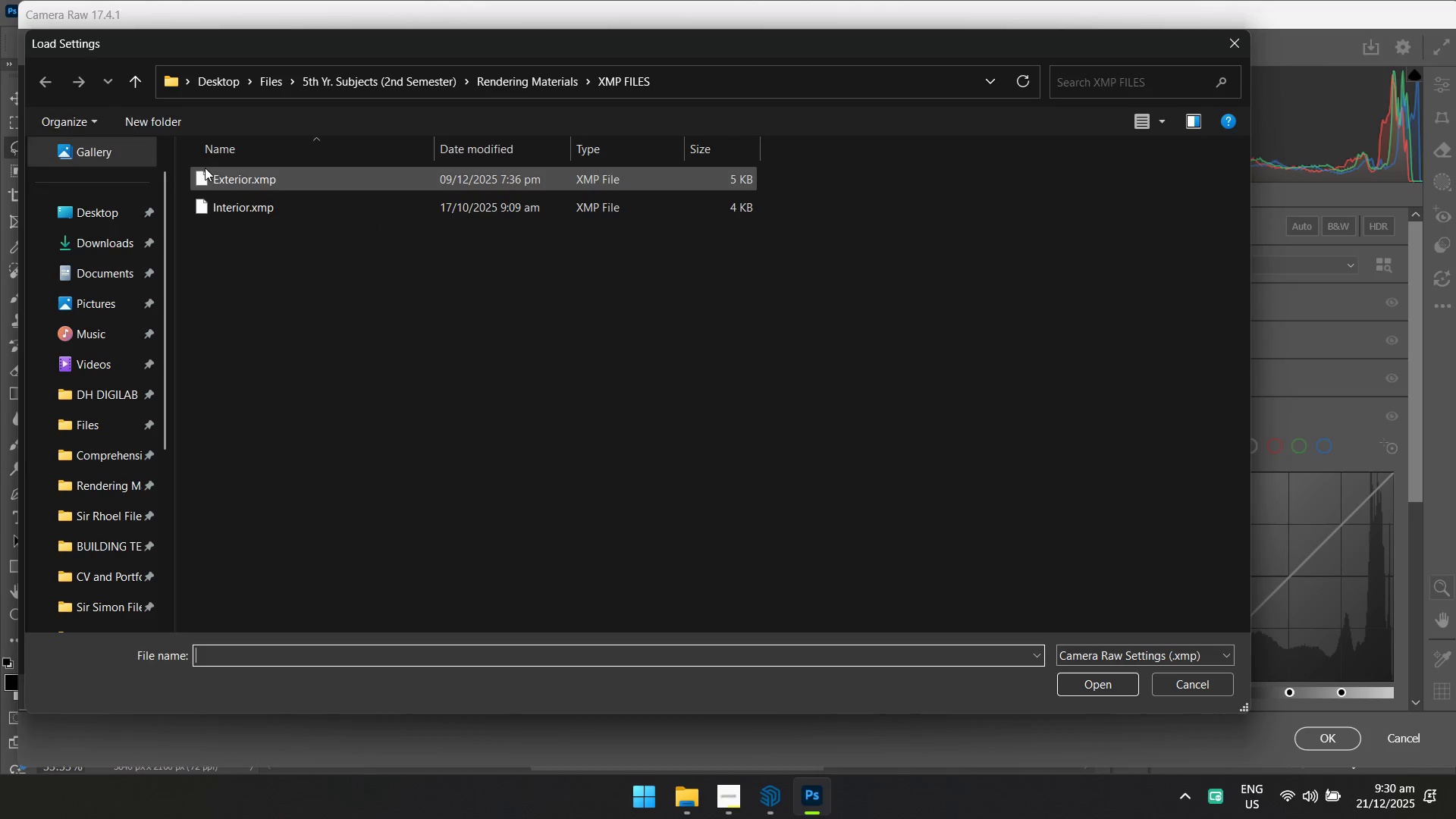 
left_click([207, 171])
 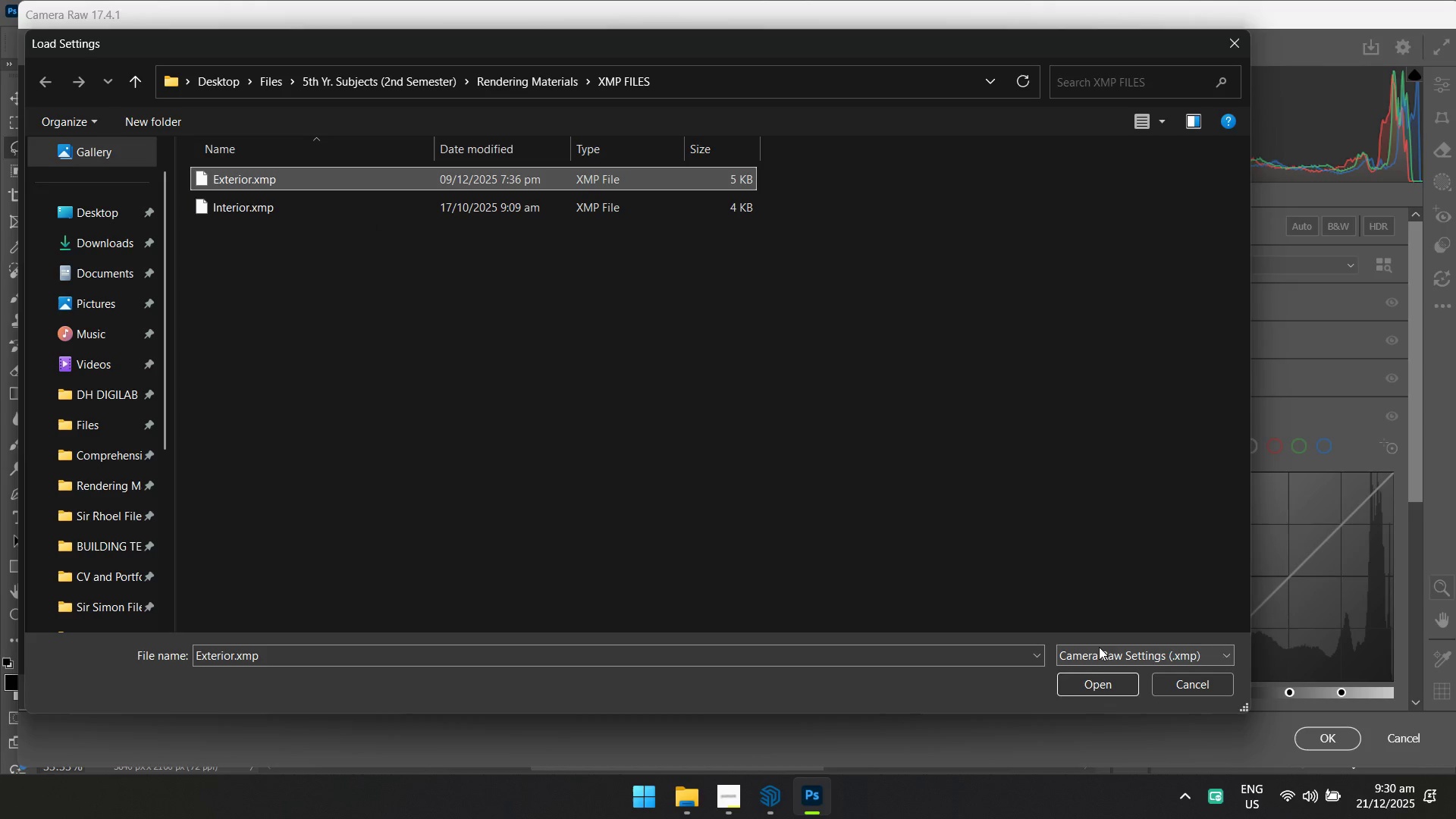 
left_click([1094, 682])
 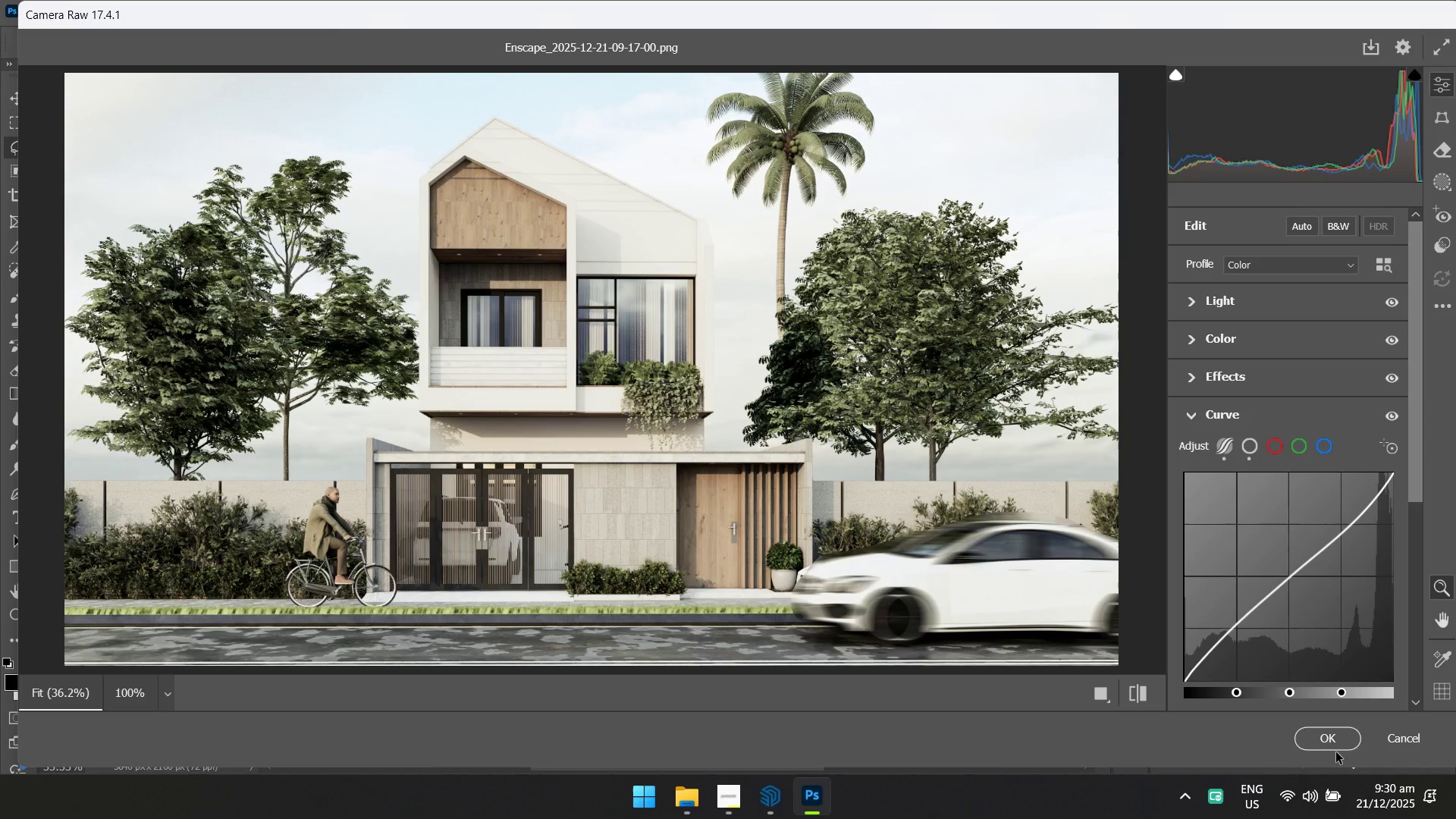 
left_click([1348, 733])
 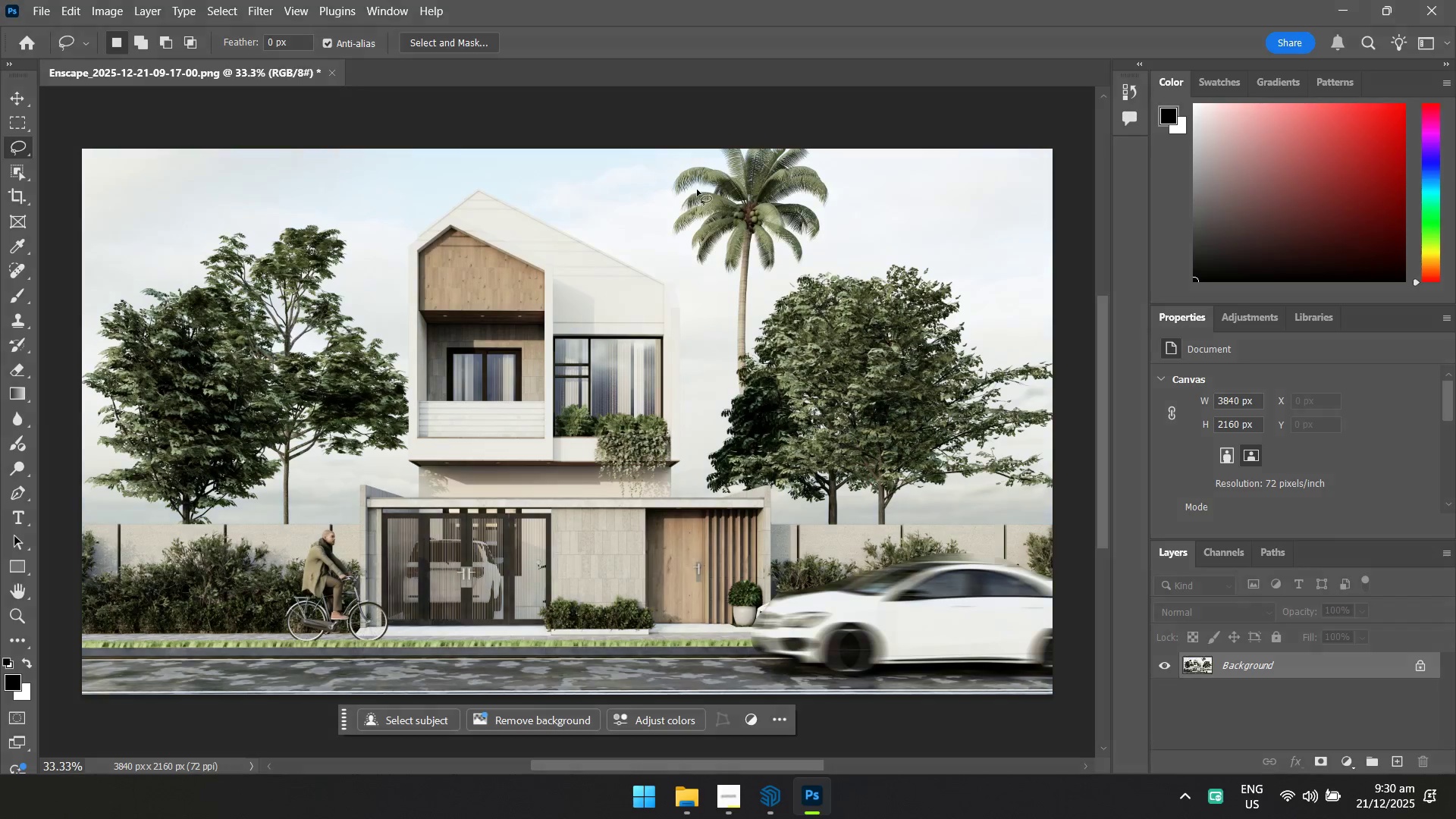 
key(Control+ControlLeft)
 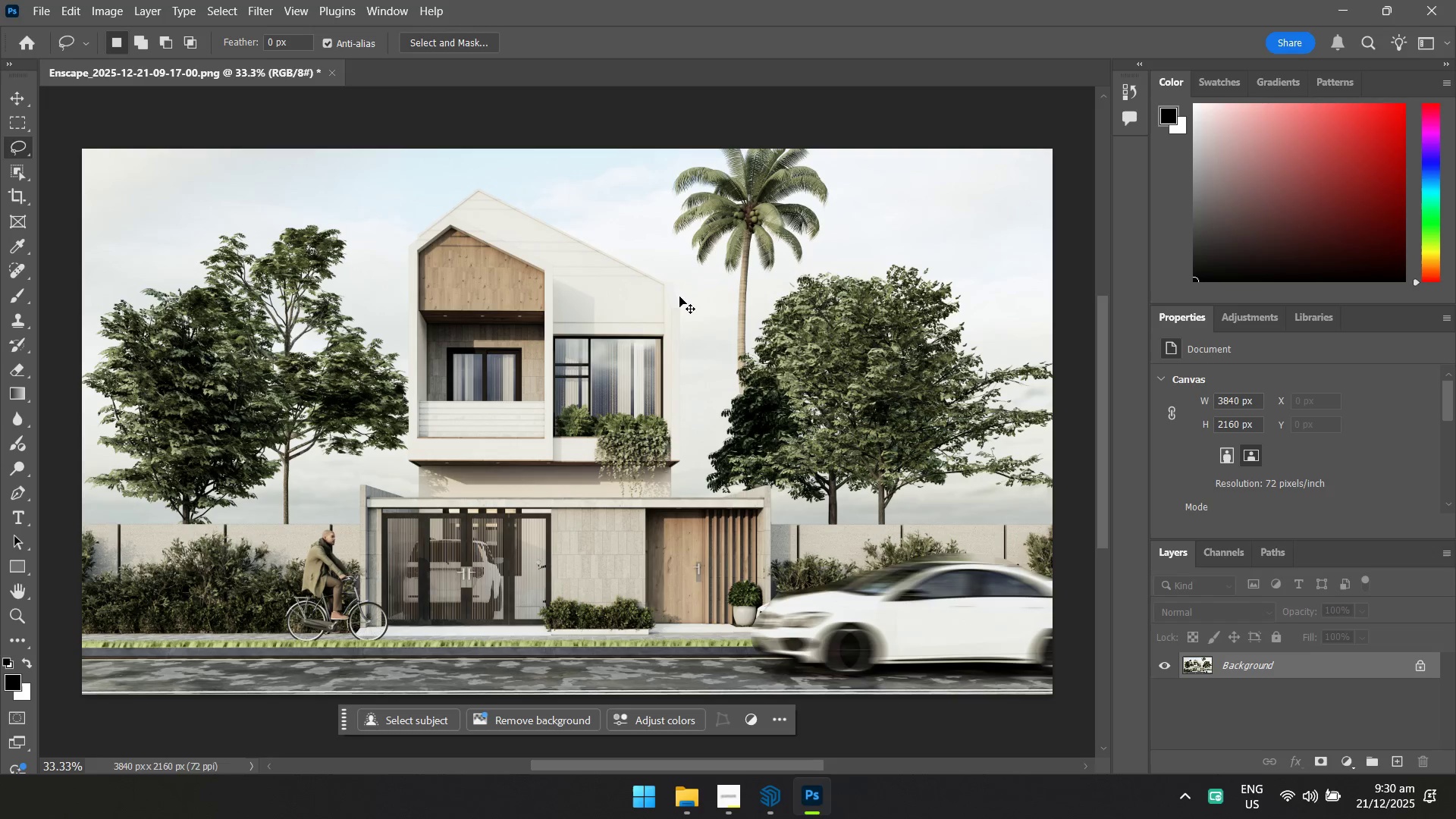 
key(Control+S)
 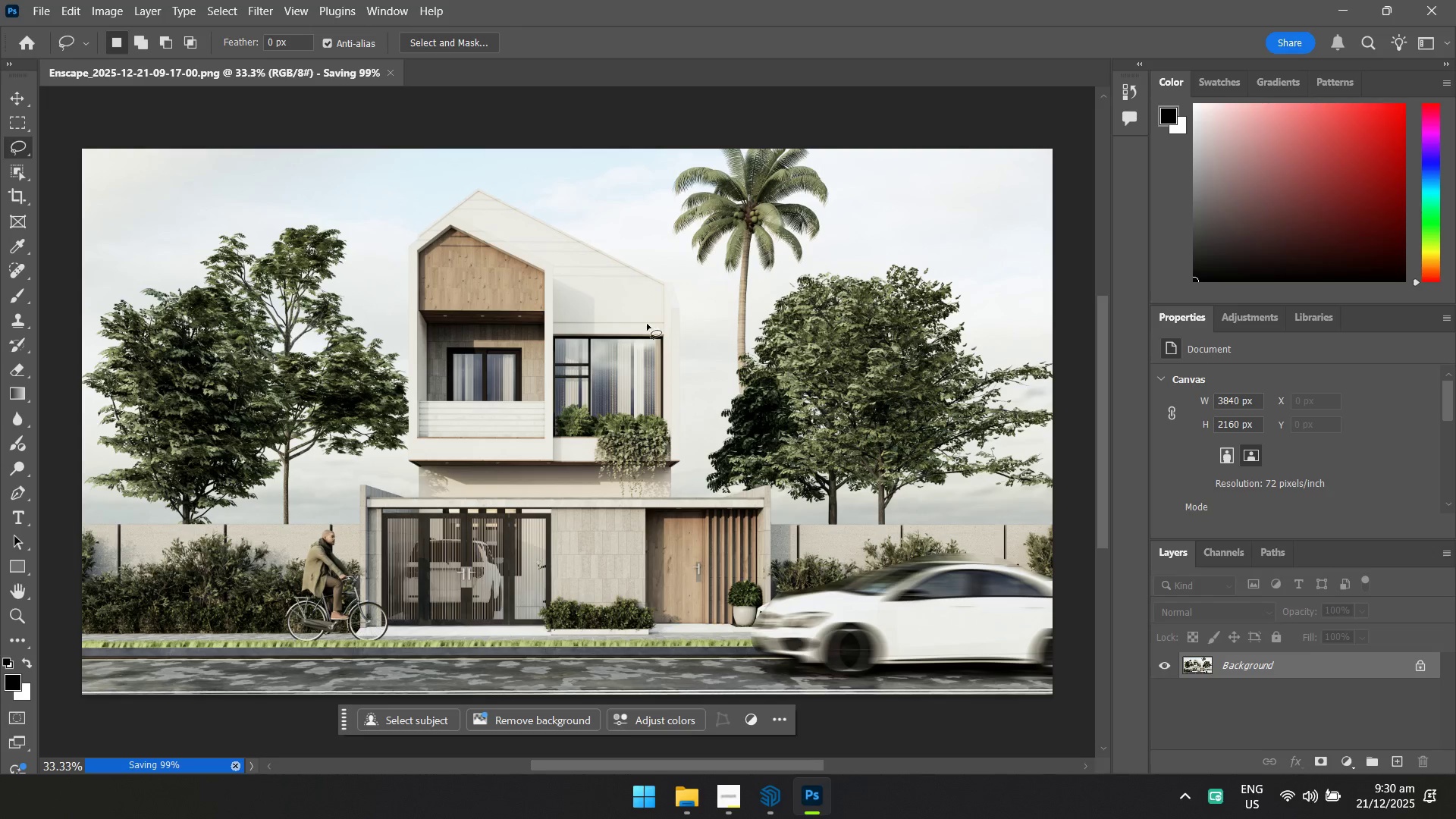 
key(Alt+AltLeft)
 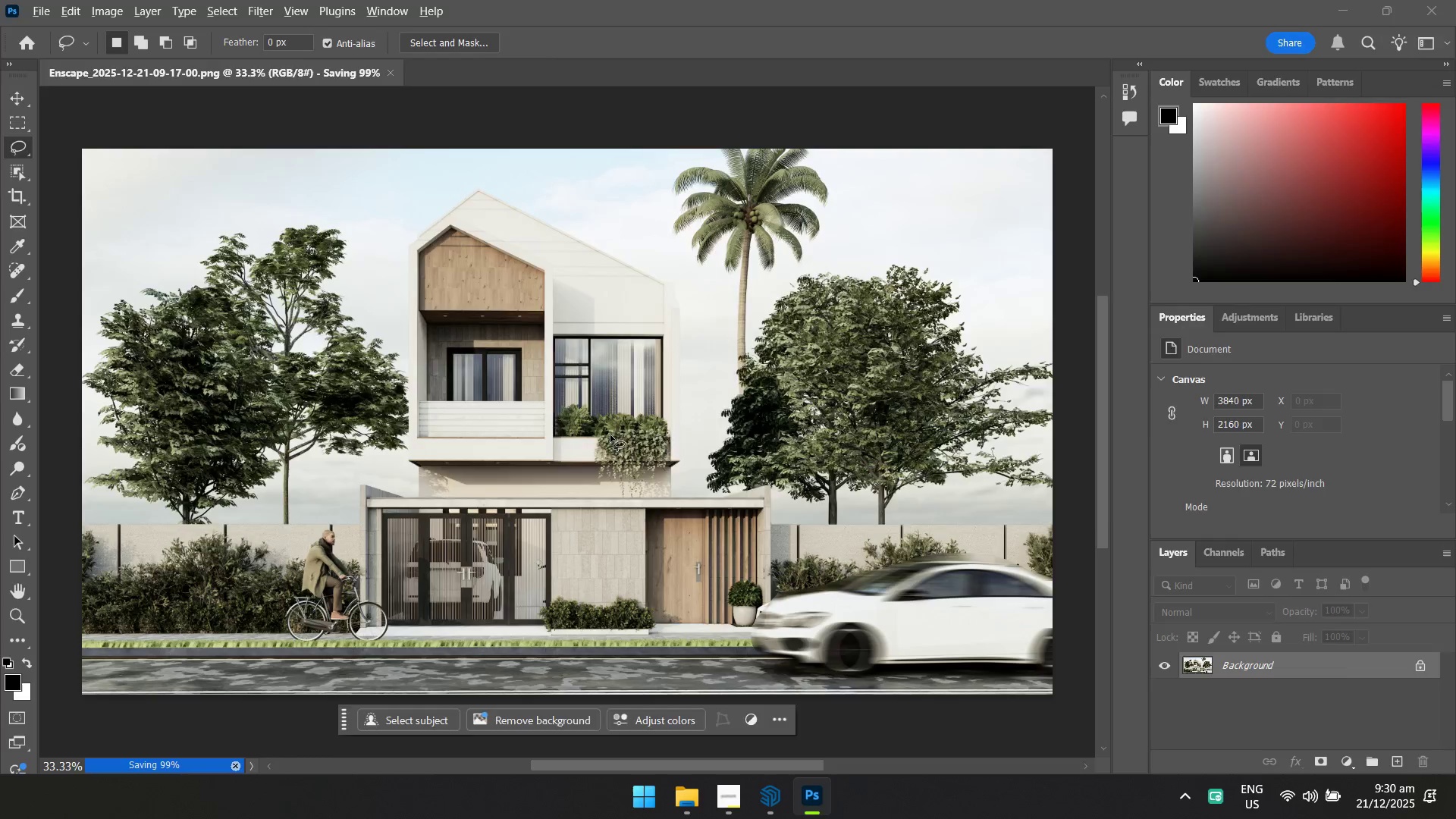 
key(Alt+Tab)
 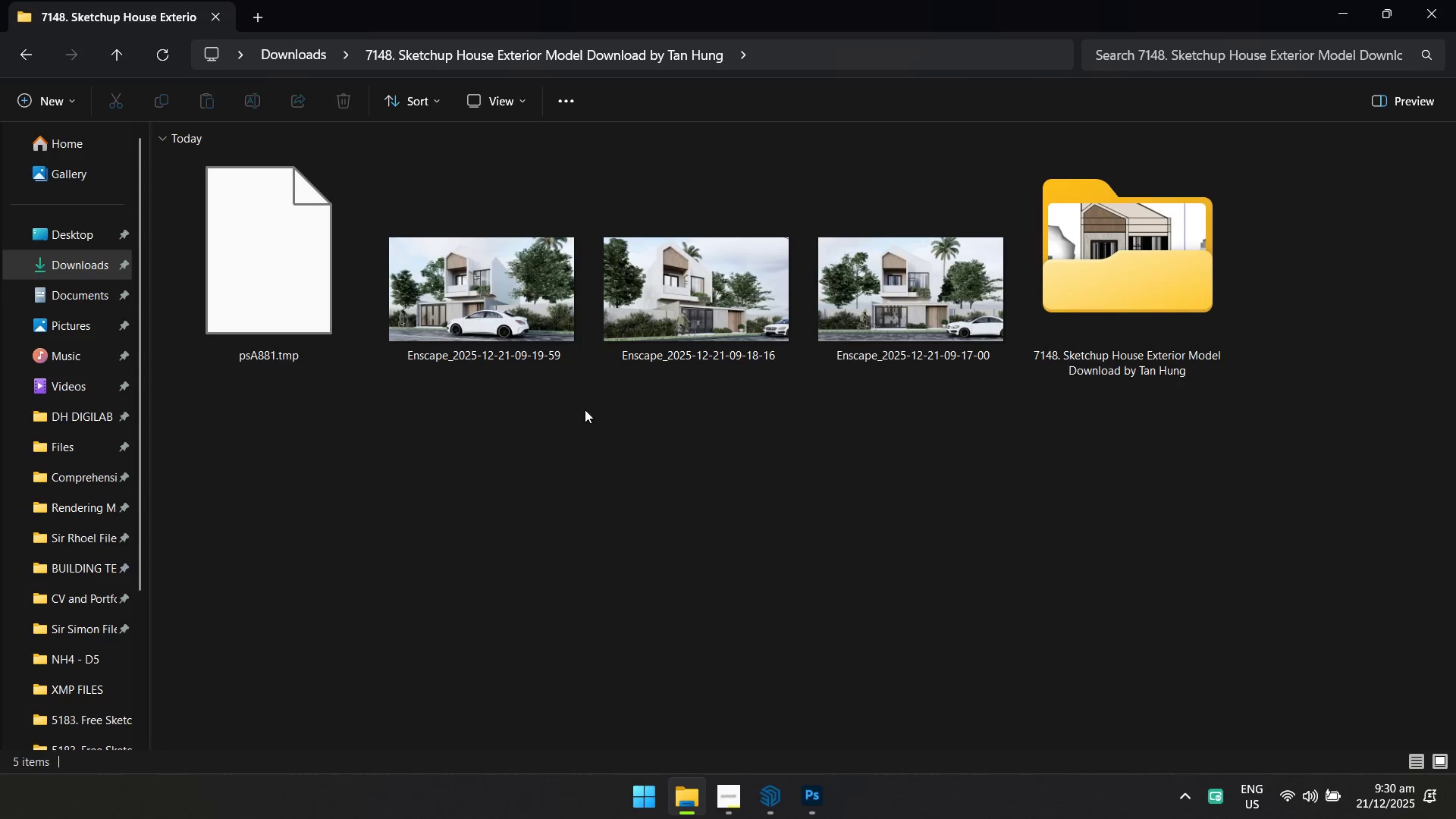 
left_click([578, 457])
 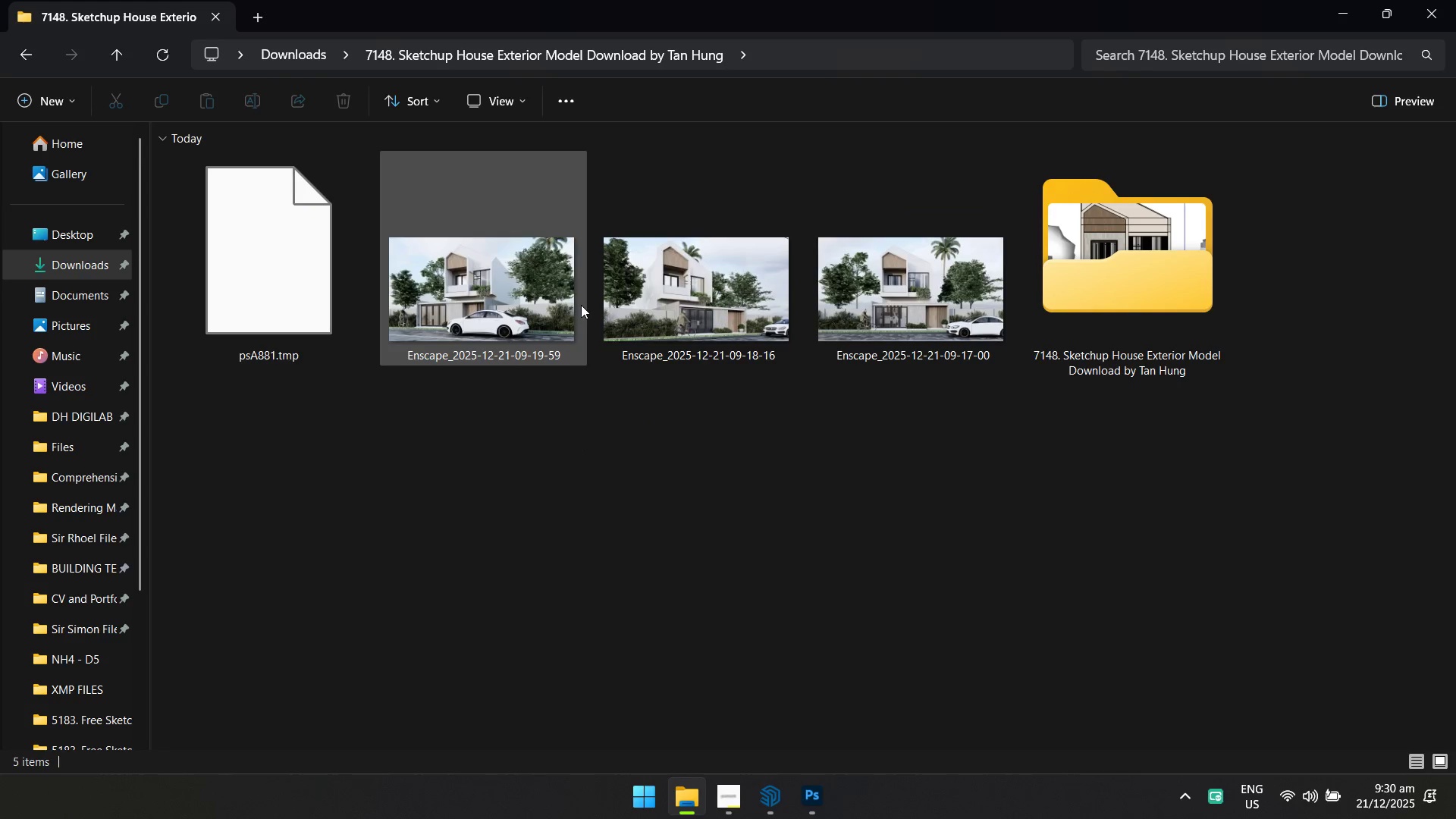 
left_click_drag(start_coordinate=[510, 290], to_coordinate=[561, 66])
 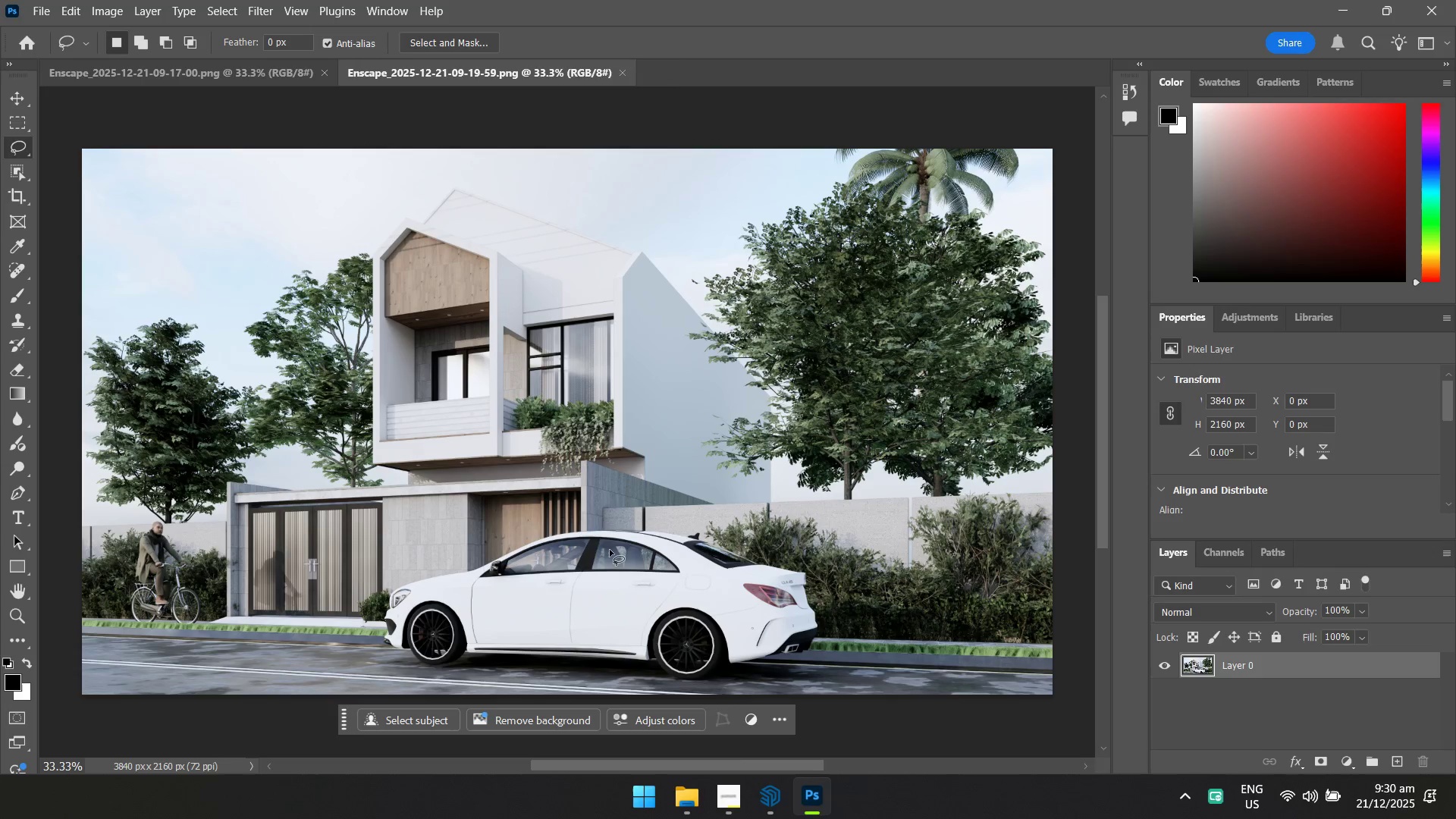 
left_click_drag(start_coordinate=[620, 525], to_coordinate=[492, 545])
 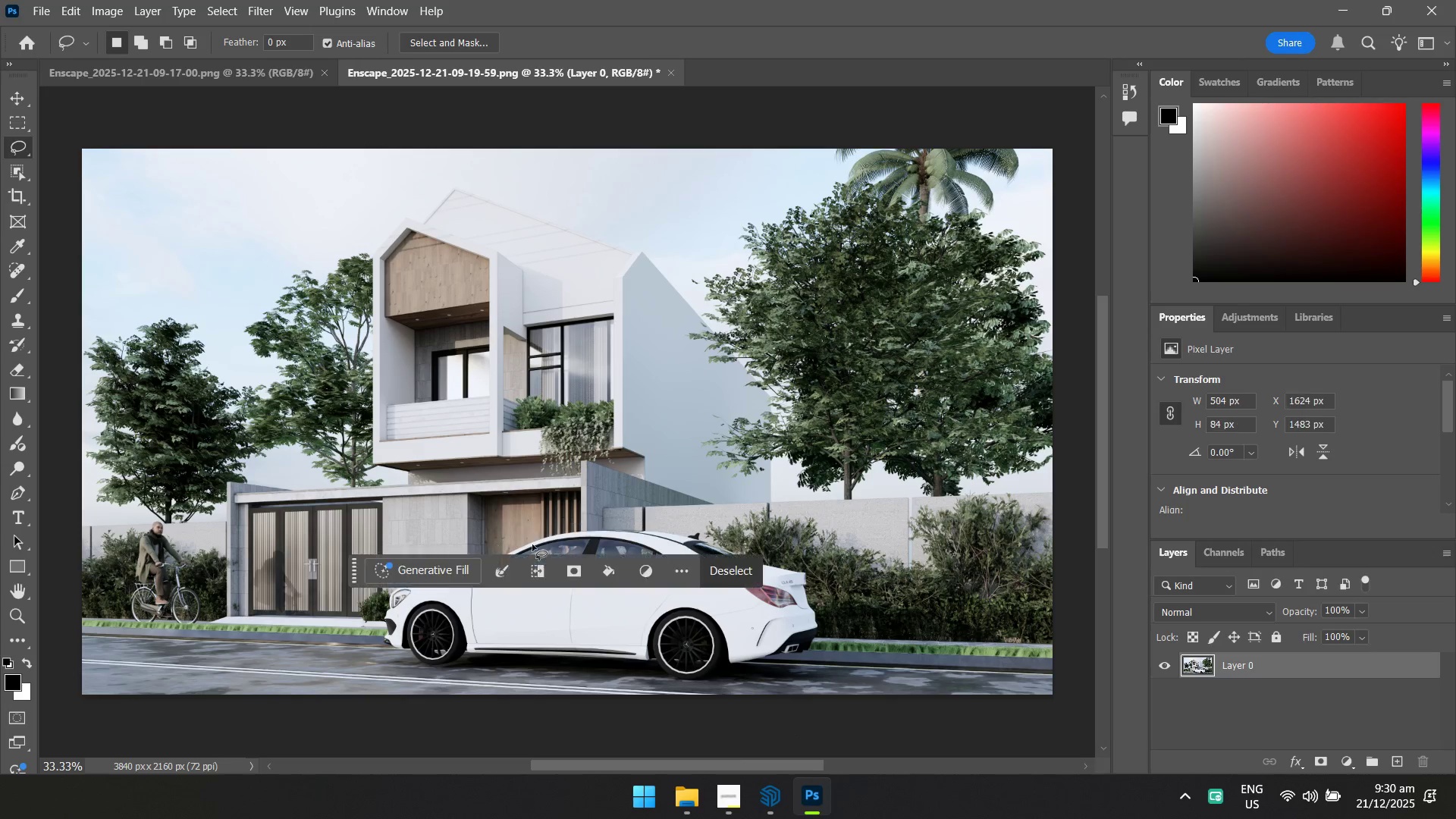 
key(Control+ControlLeft)
 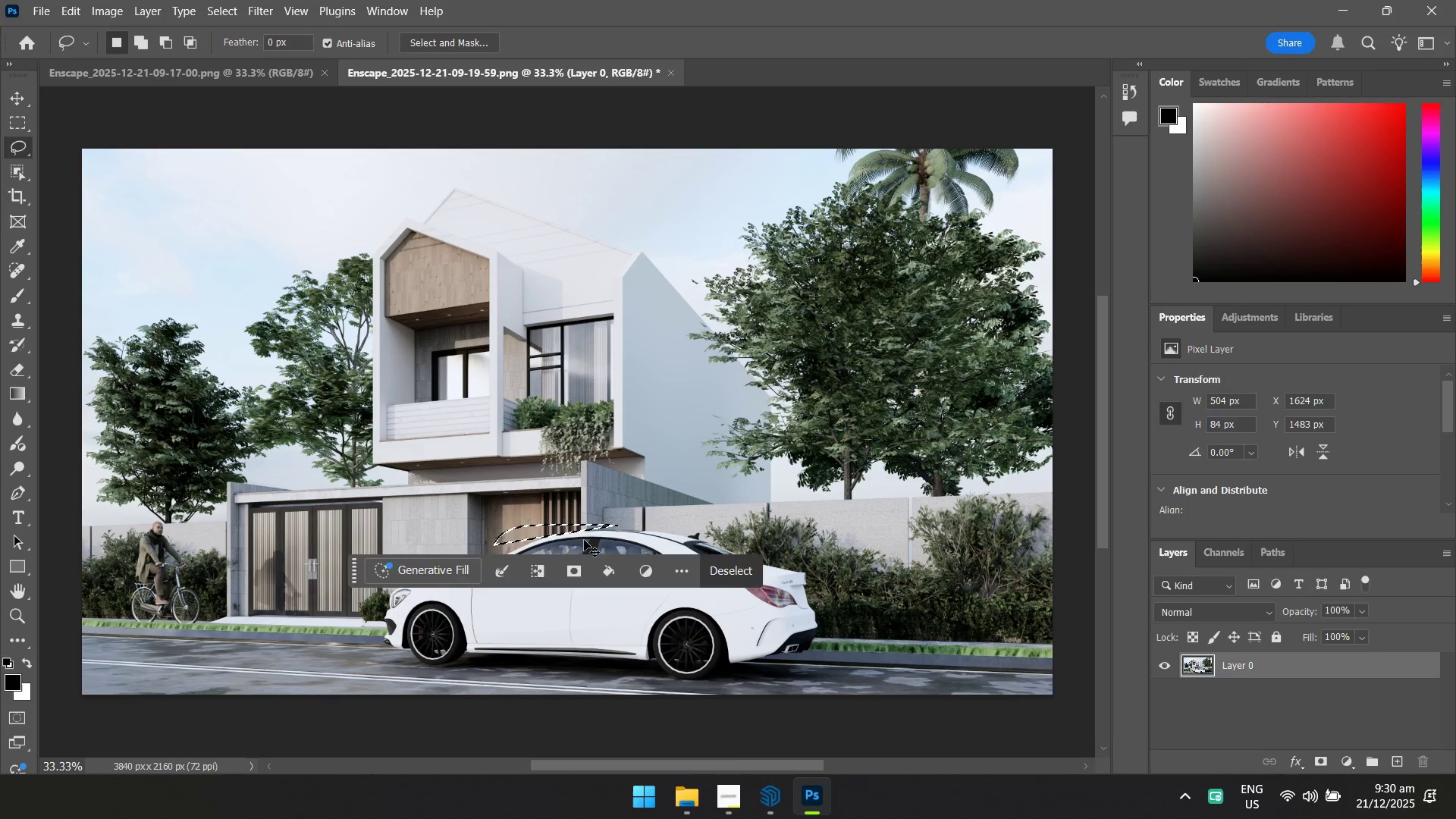 
key(Control+Z)
 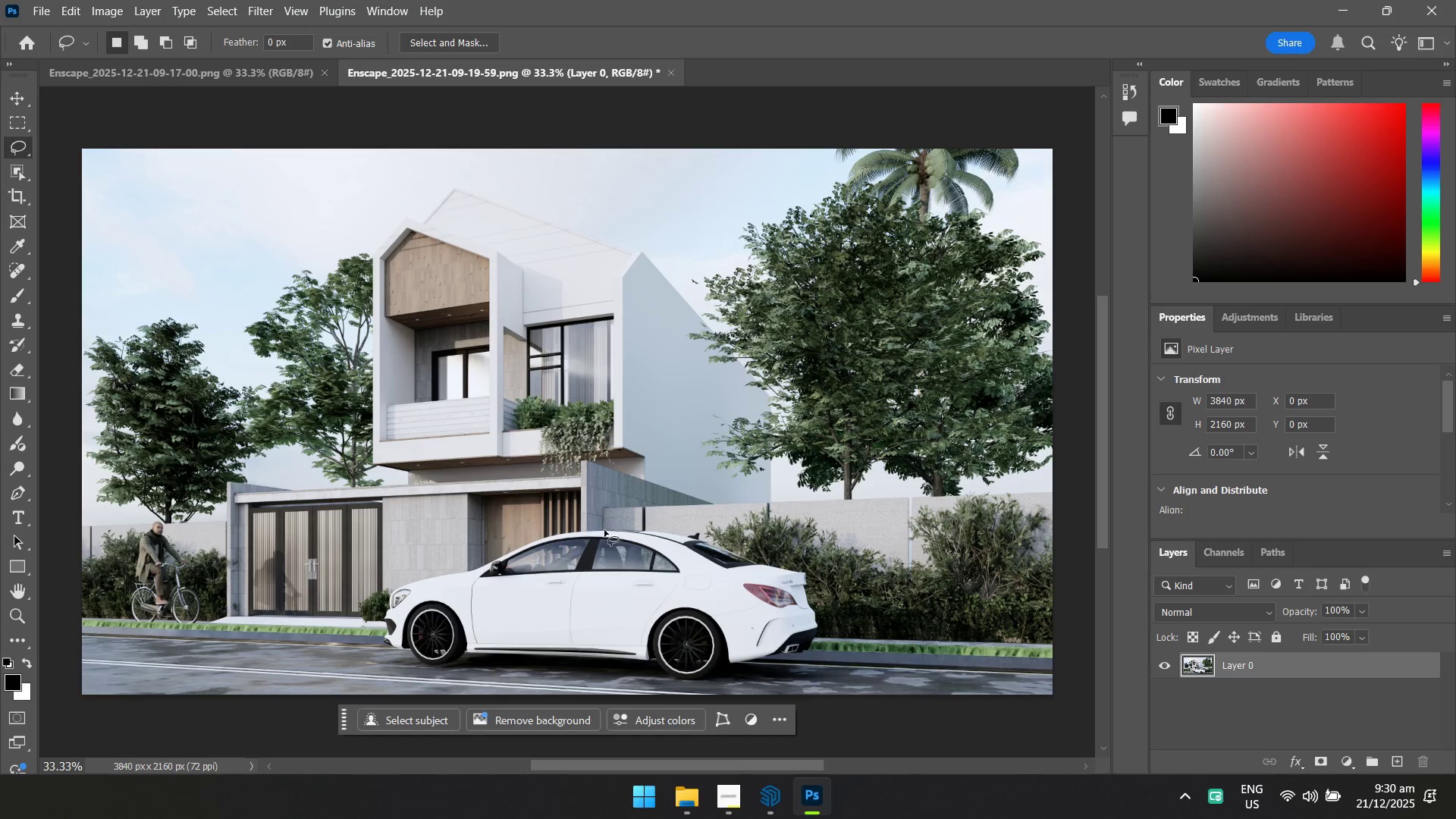 
left_click_drag(start_coordinate=[604, 530], to_coordinate=[573, 529])
 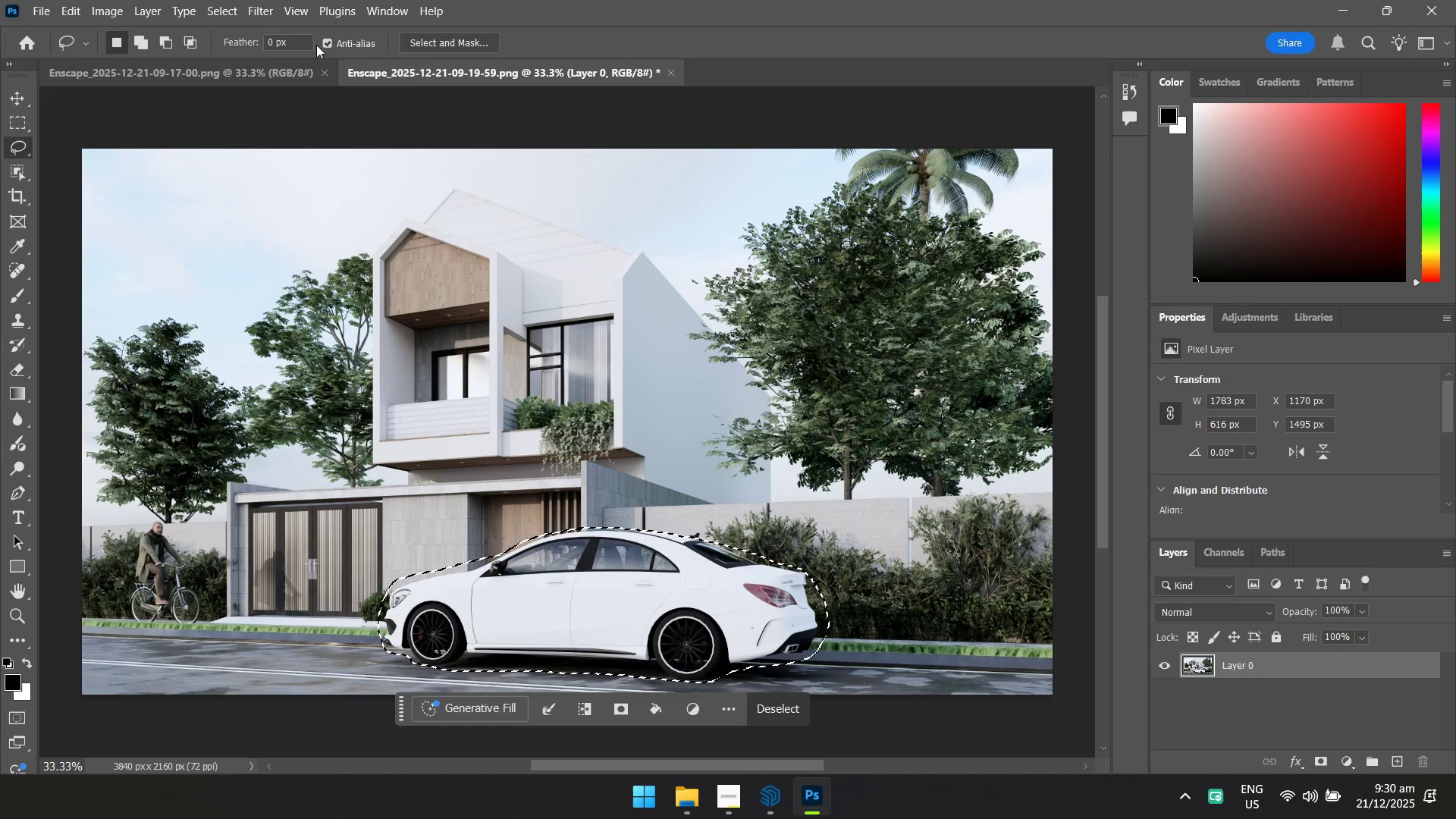 
left_click([261, 20])
 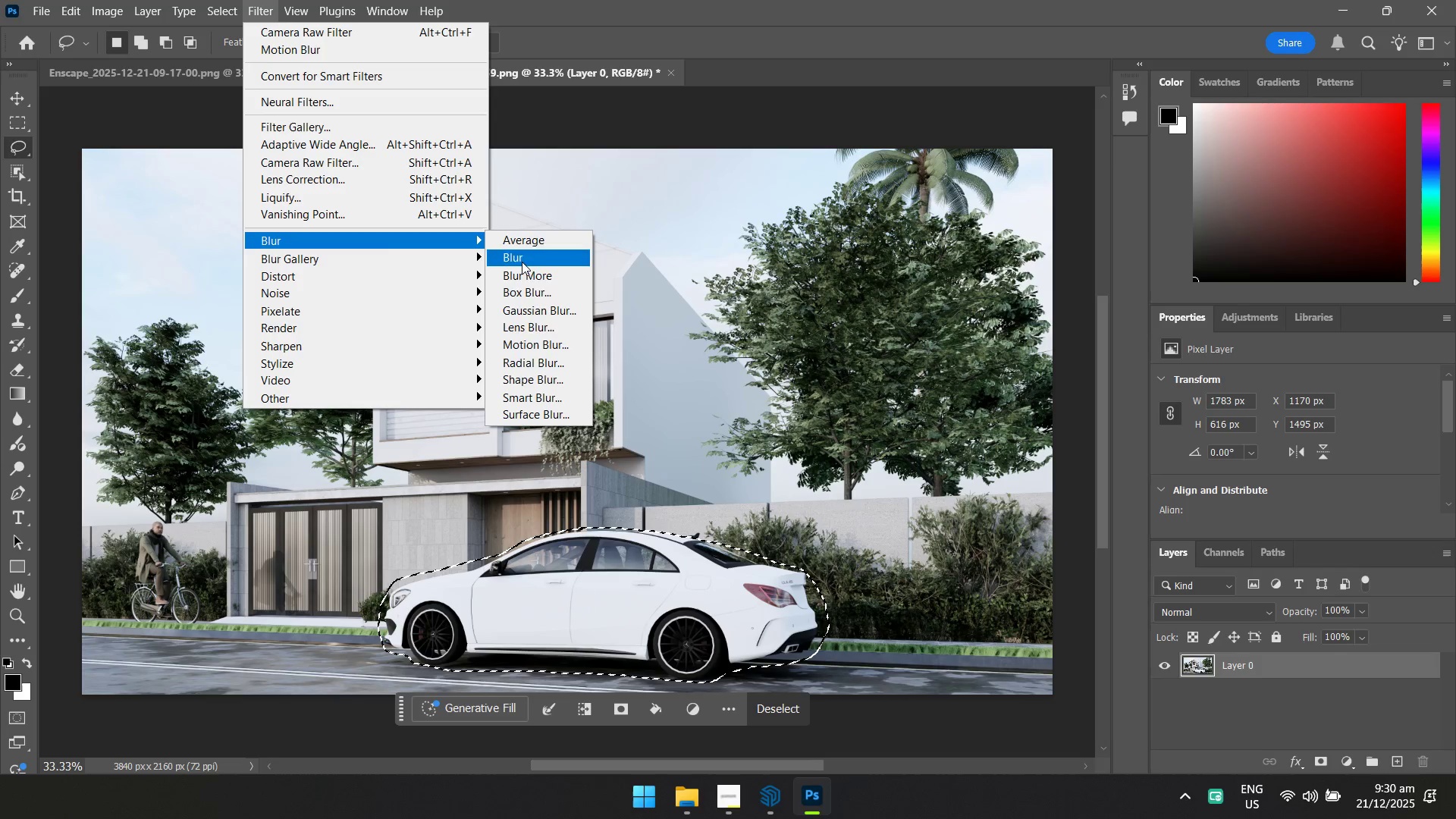 
left_click([538, 349])
 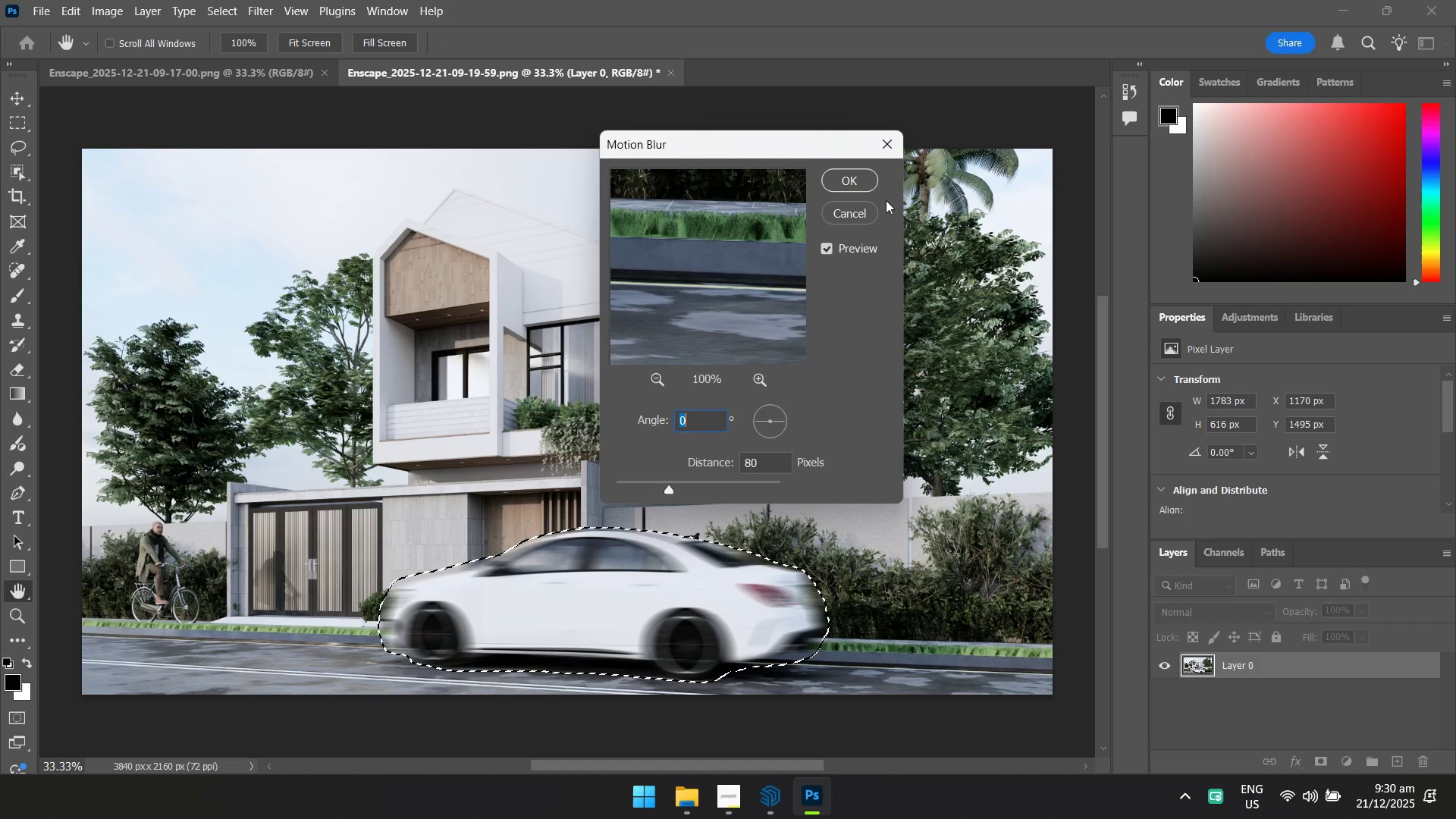 
left_click_drag(start_coordinate=[861, 187], to_coordinate=[868, 190])
 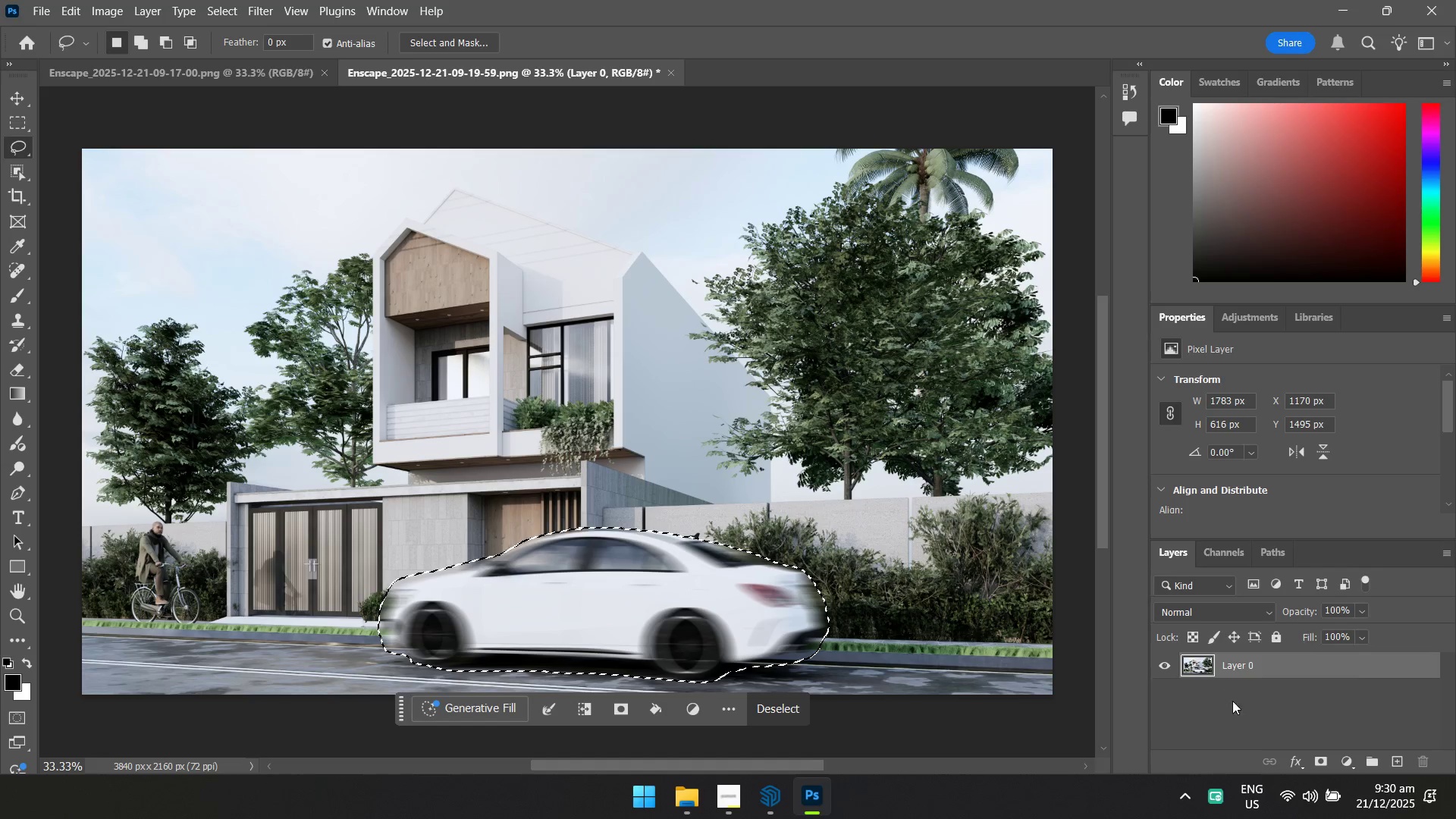 
right_click([851, 442])
 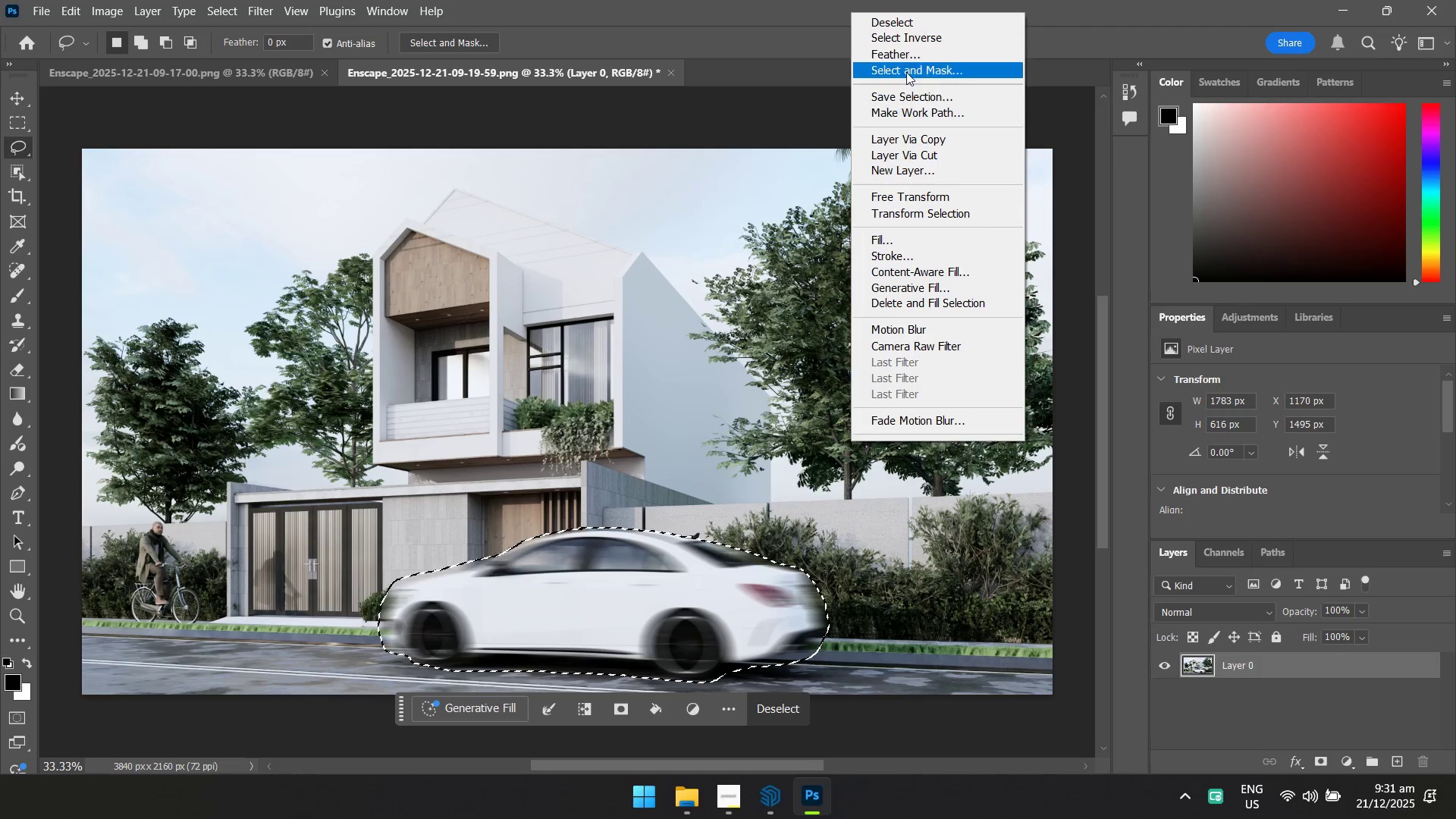 
left_click([900, 18])
 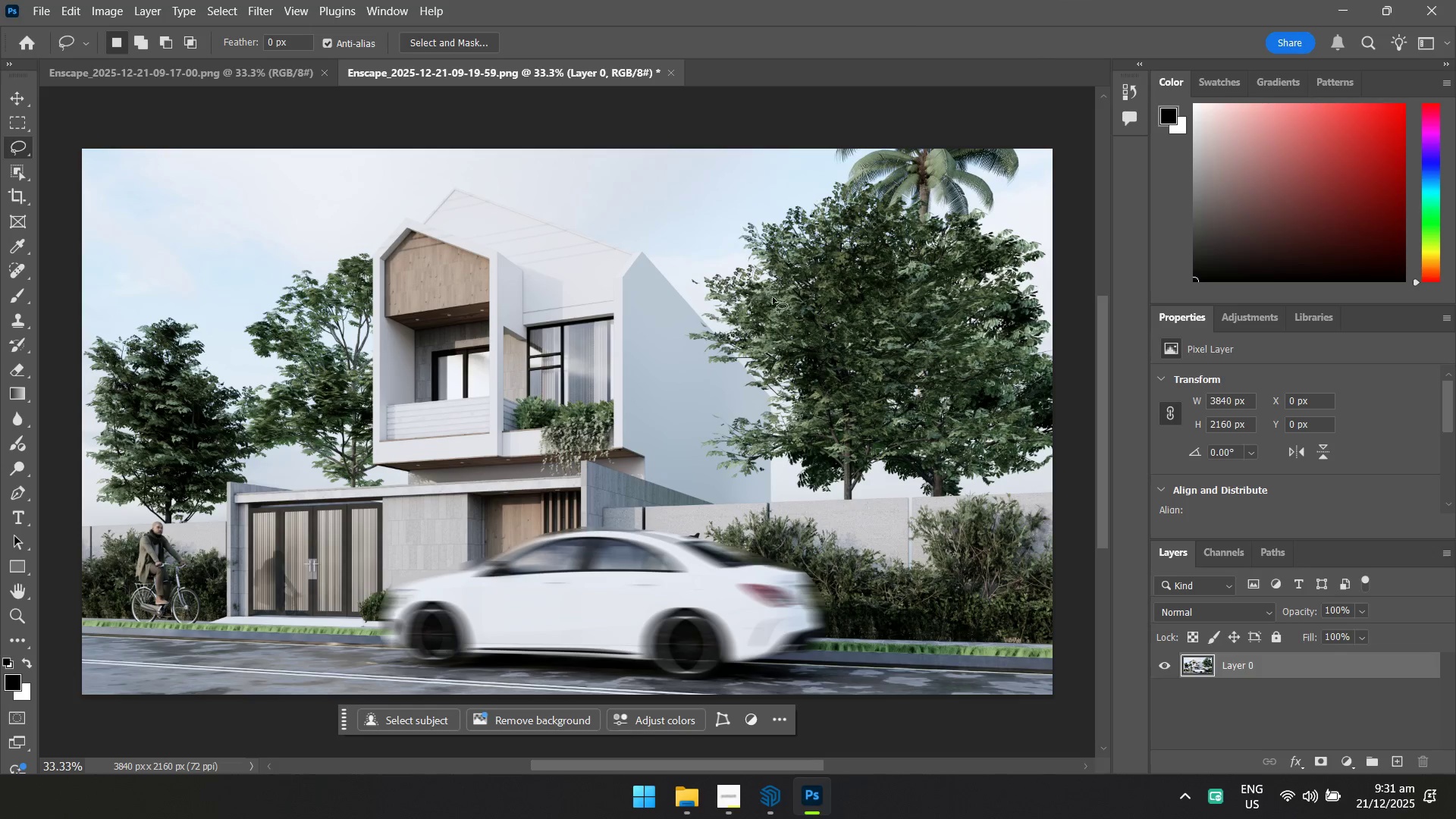 
key(Control+Shift+A)
 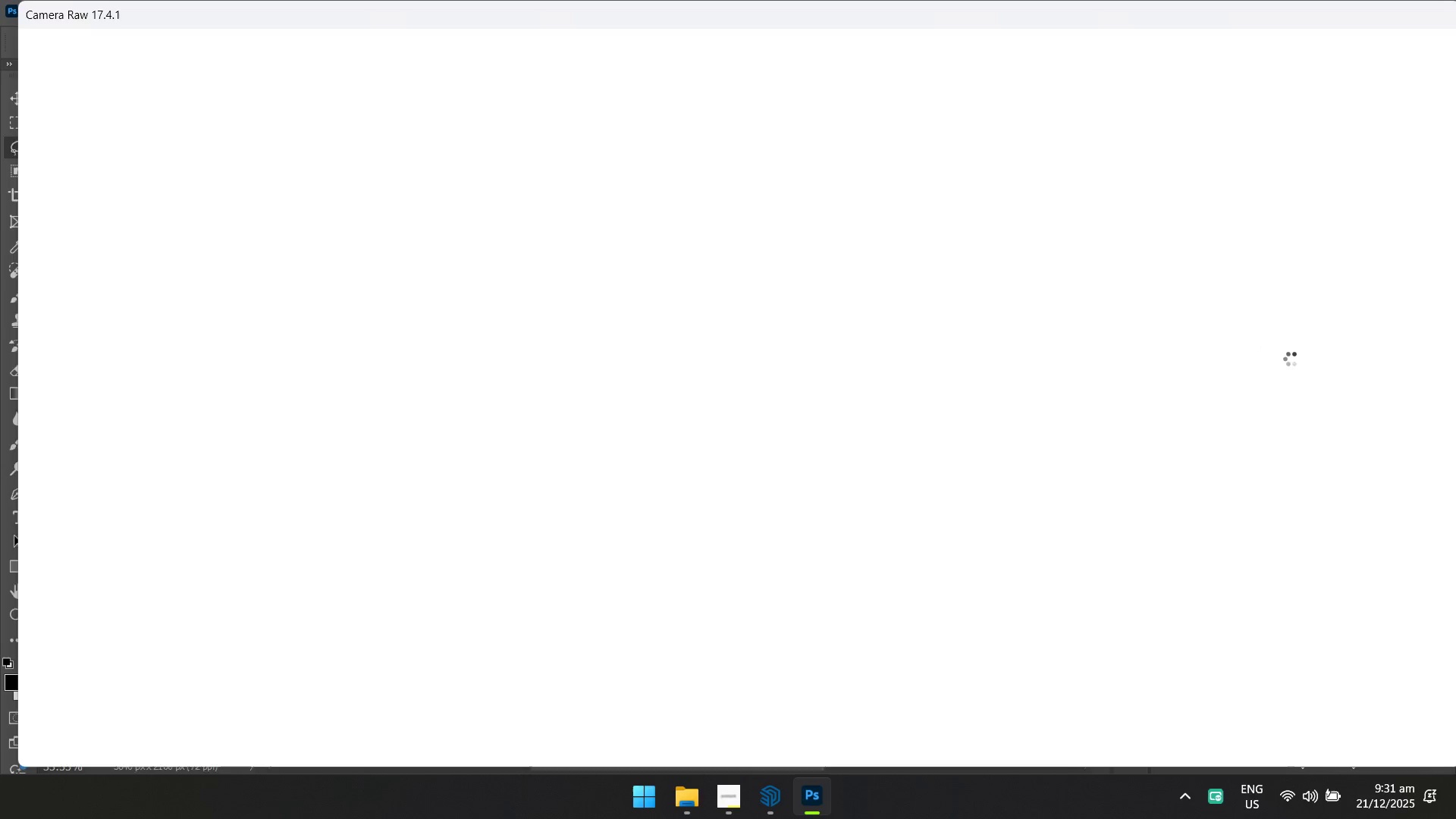 
left_click([1438, 312])
 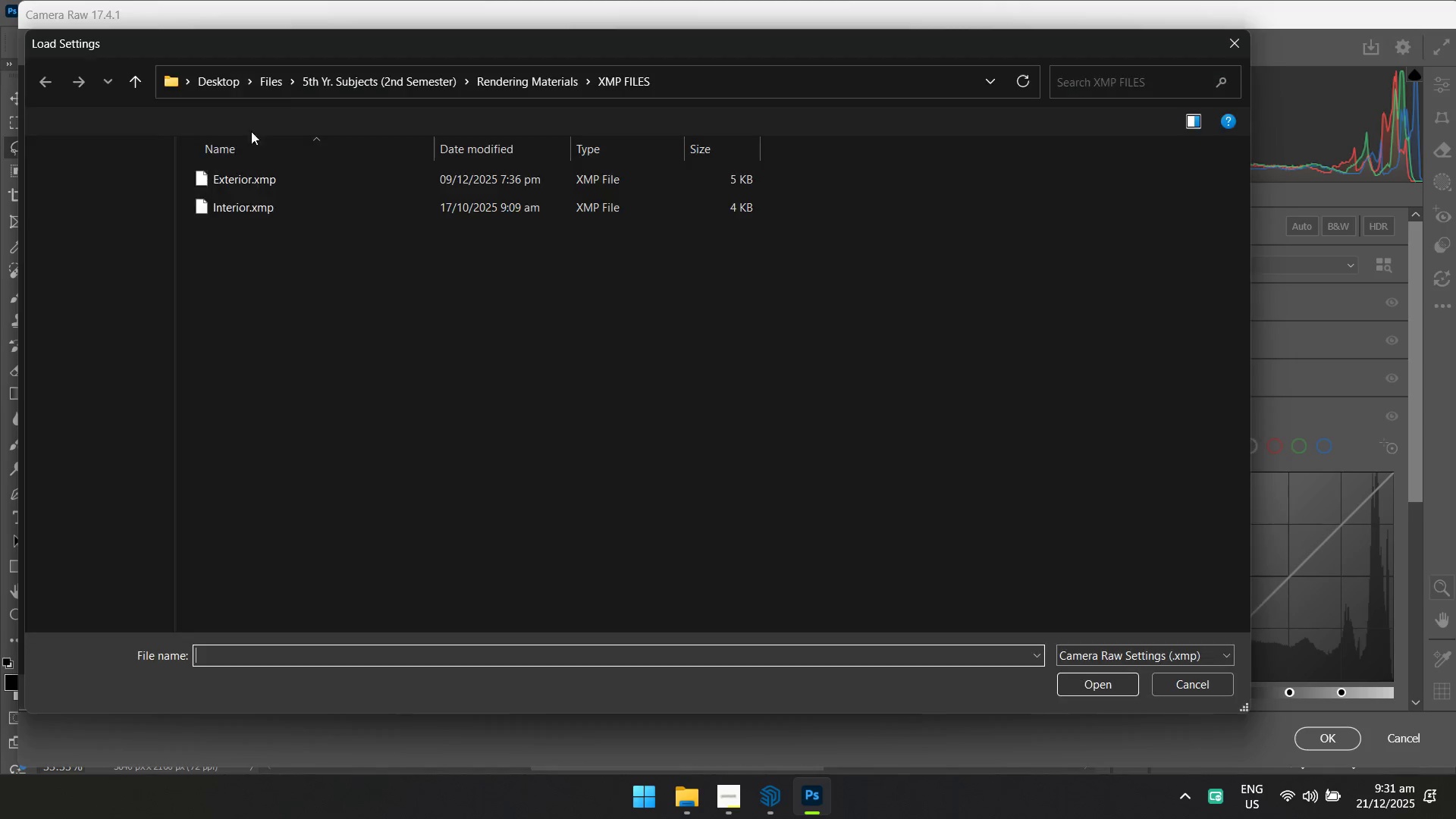 
left_click([224, 180])
 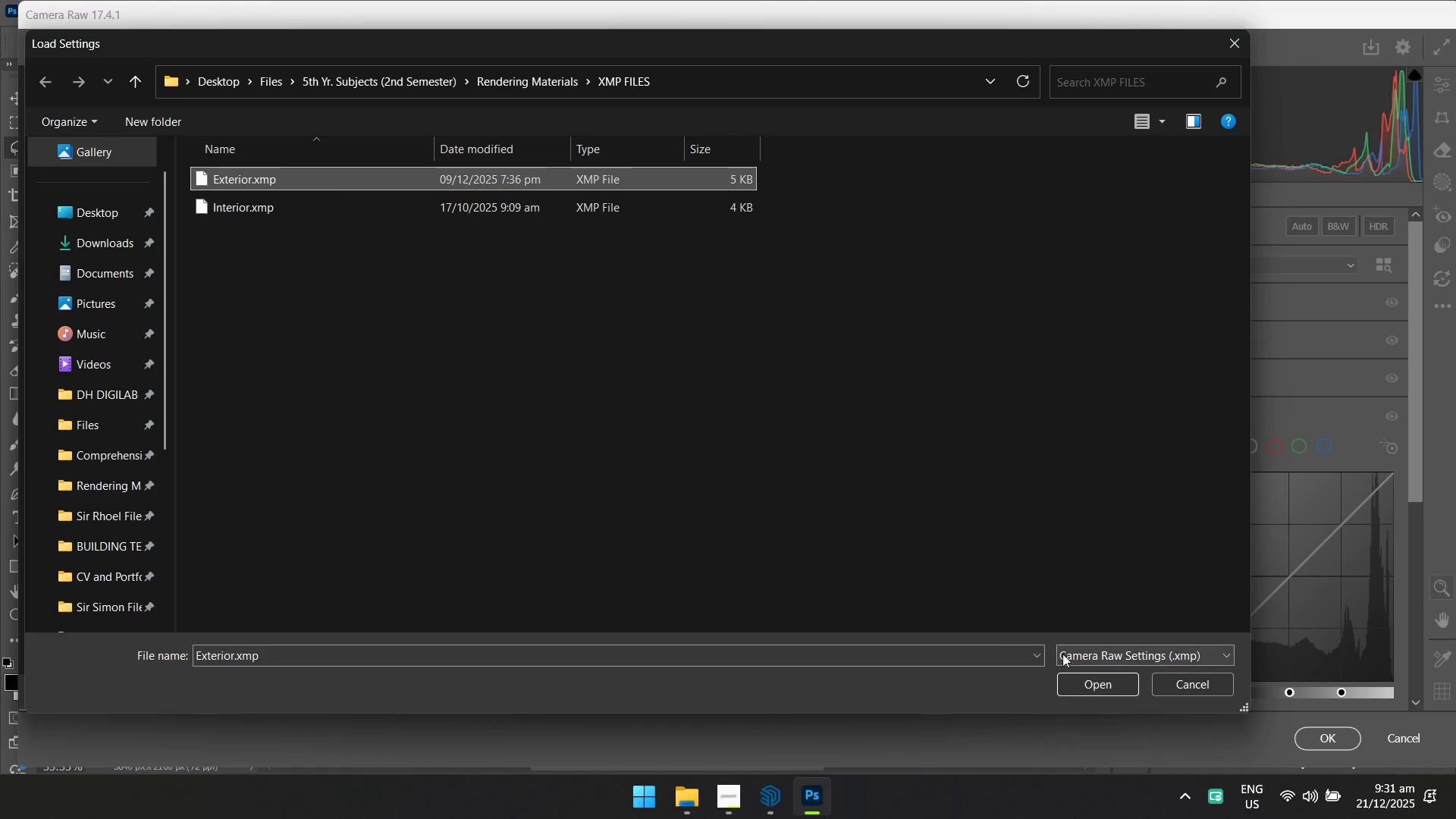 
left_click([1103, 689])
 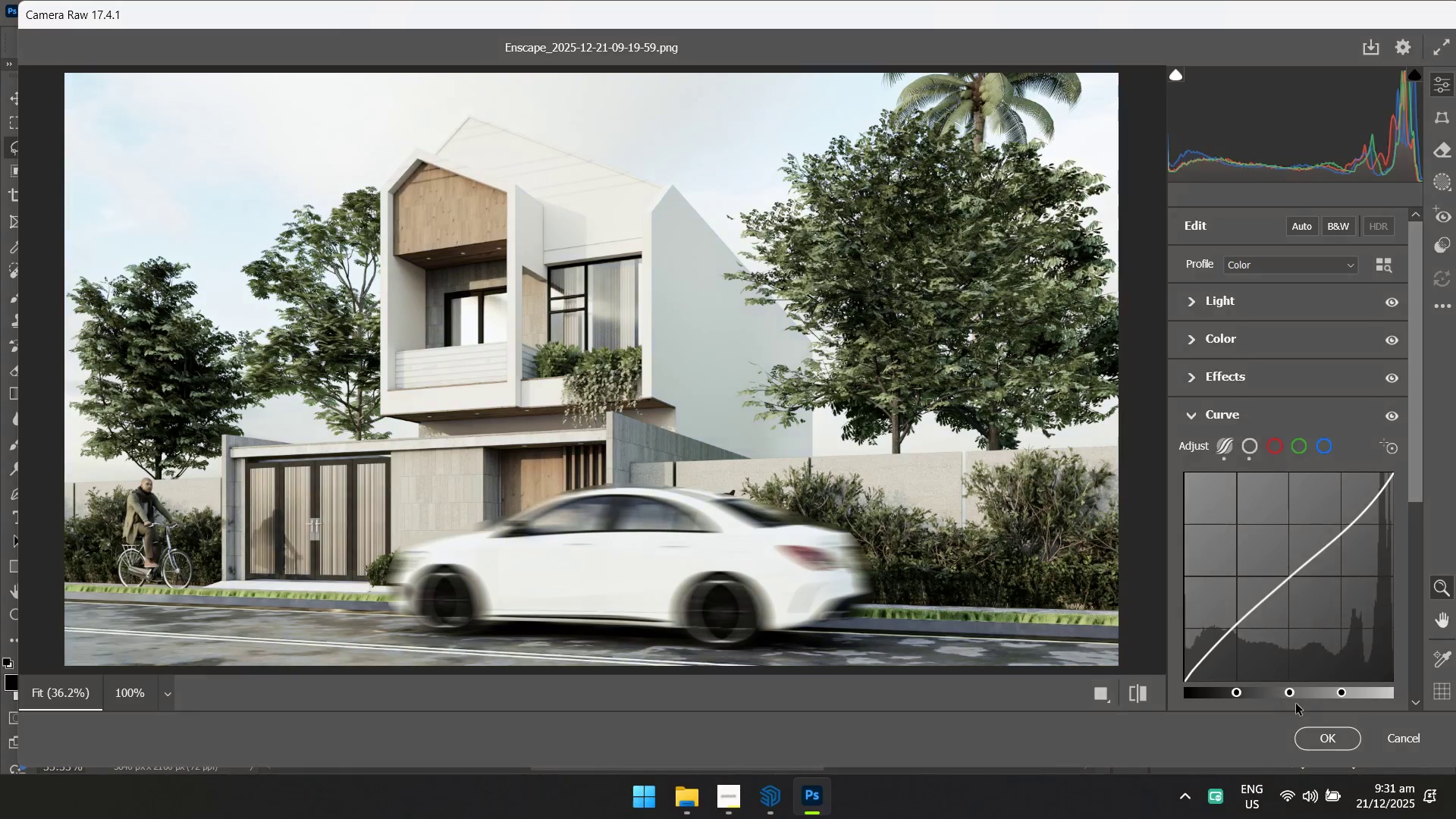 
left_click([1336, 739])
 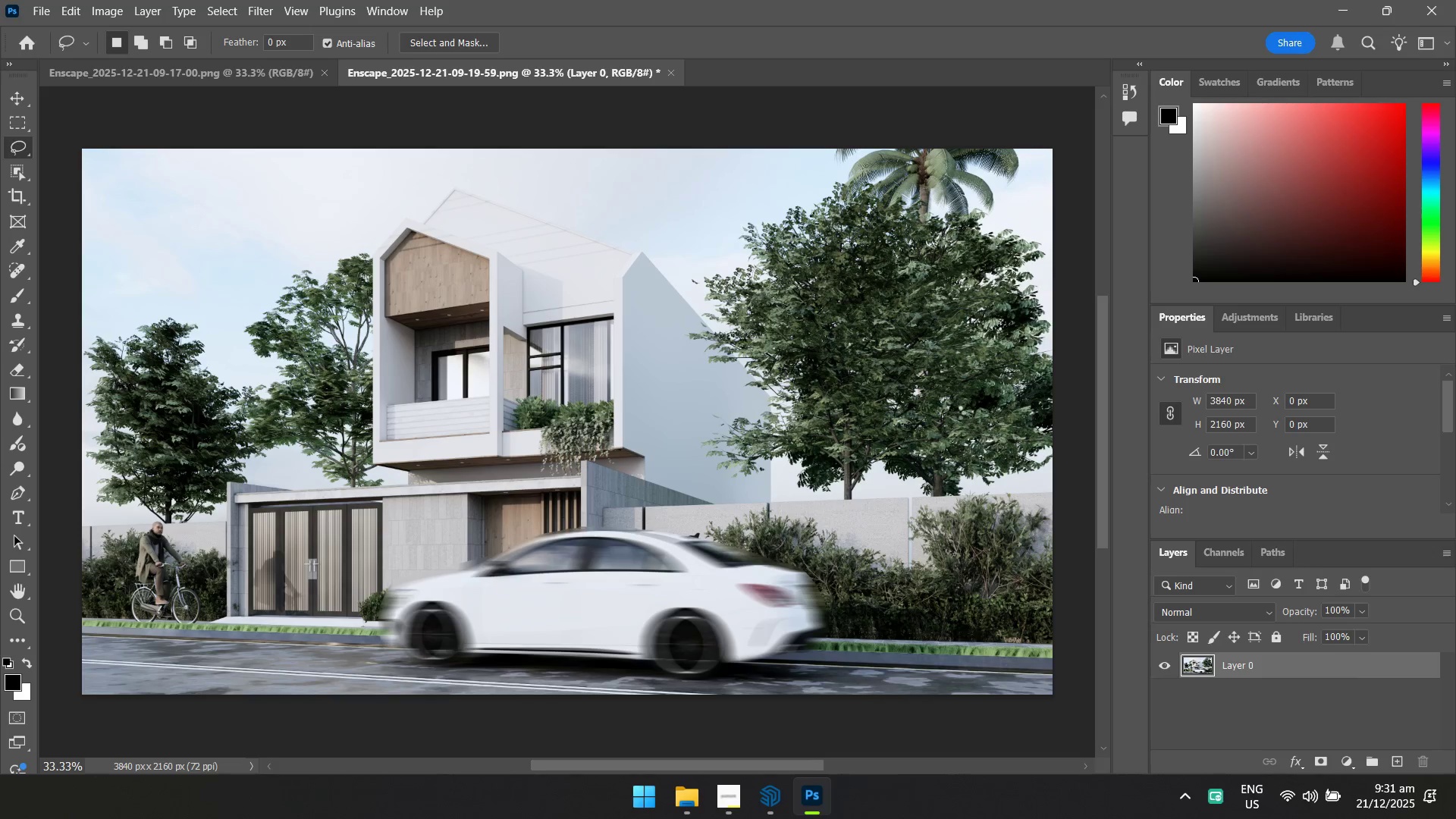 
key(Control+S)
 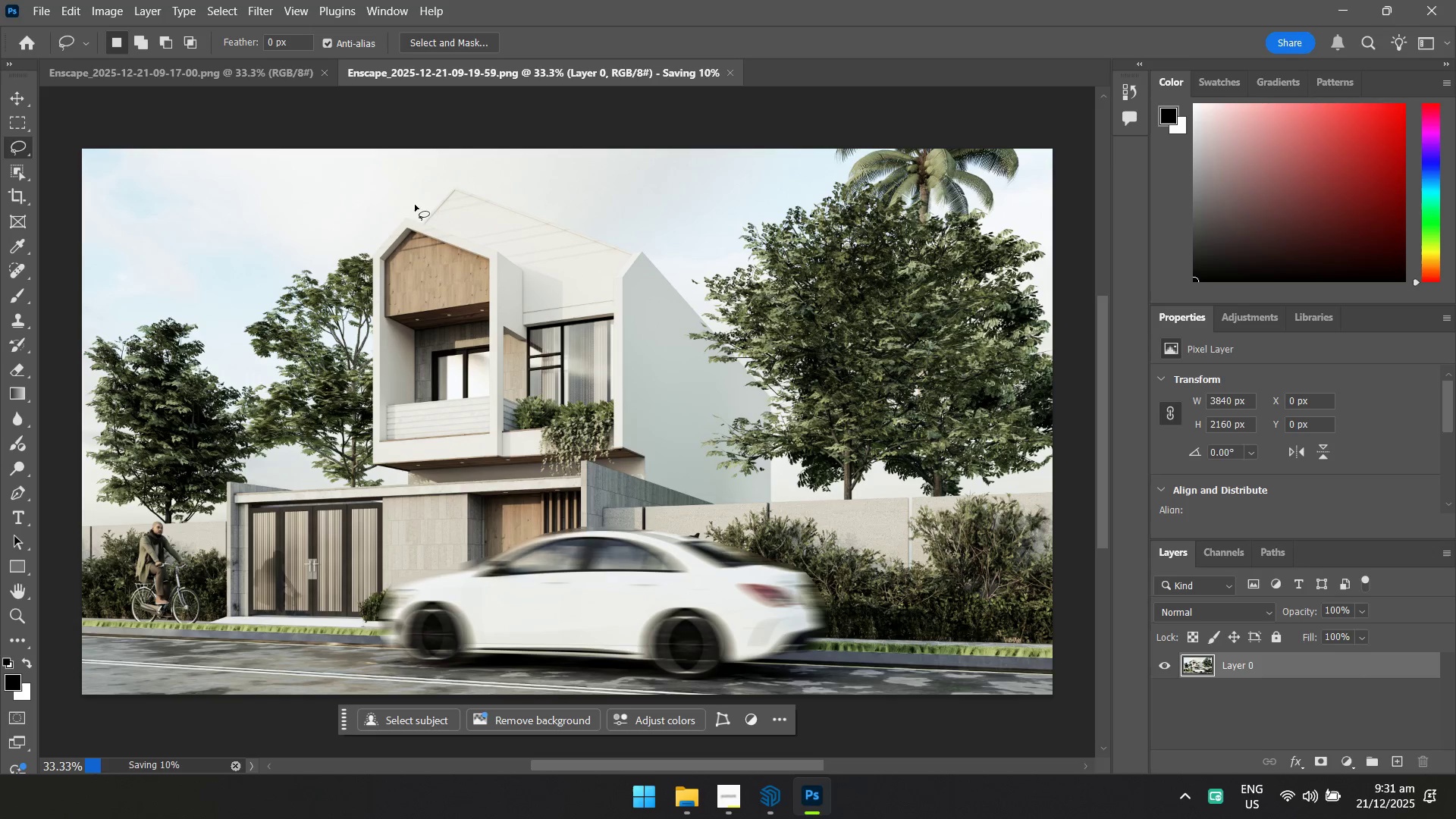 
key(Alt+AltLeft)
 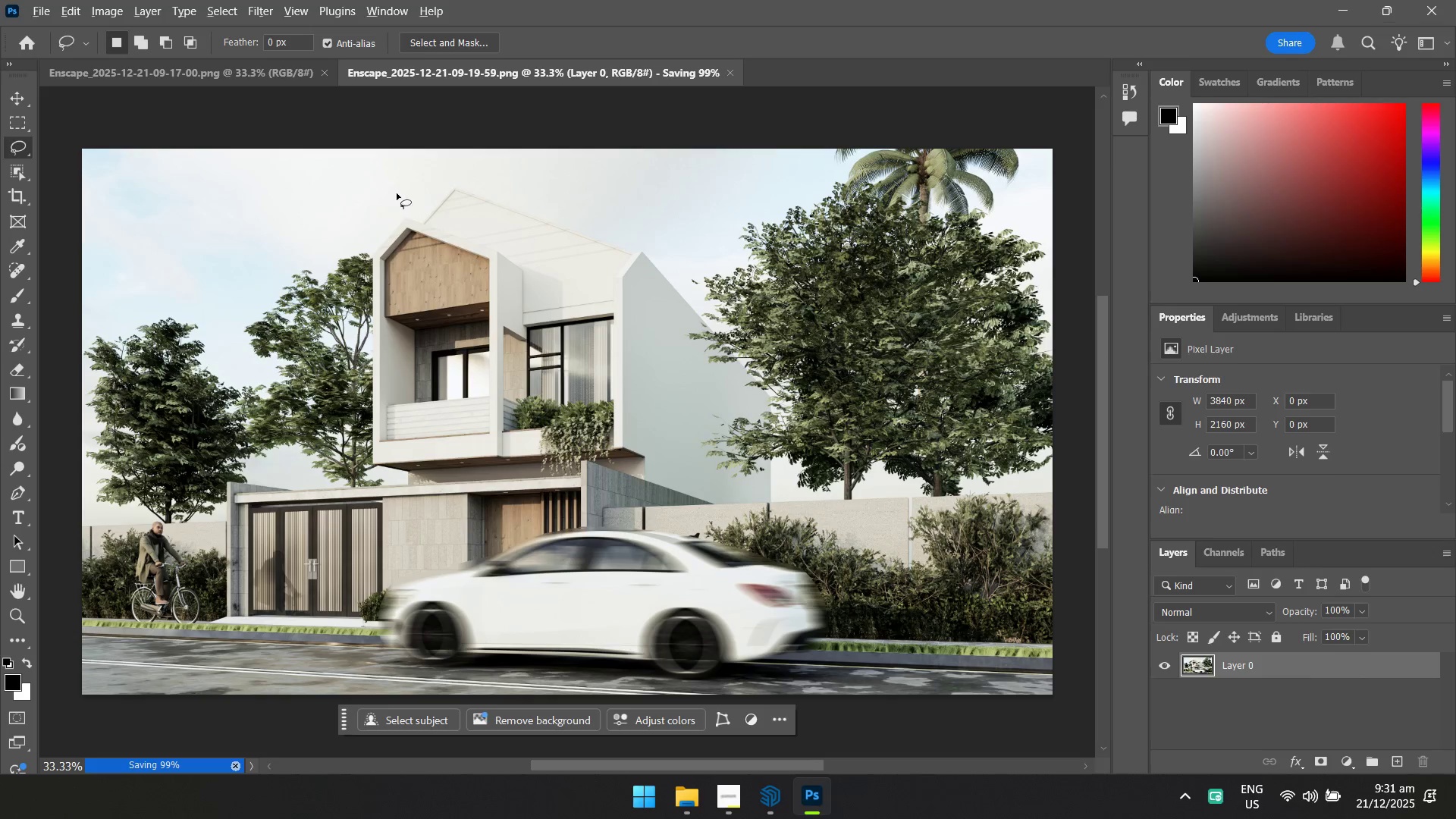 
key(Alt+Tab)
 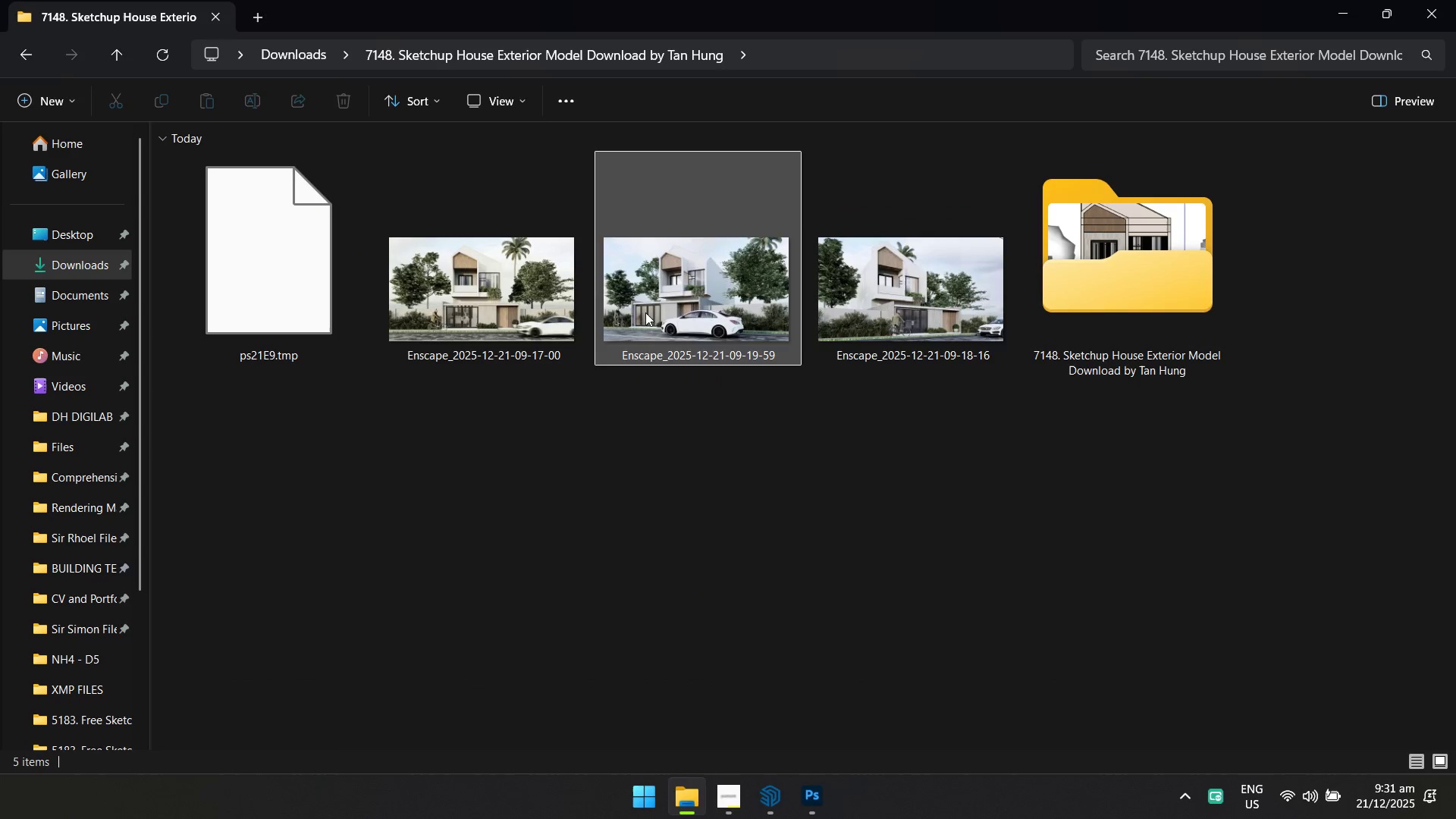 
left_click([748, 498])
 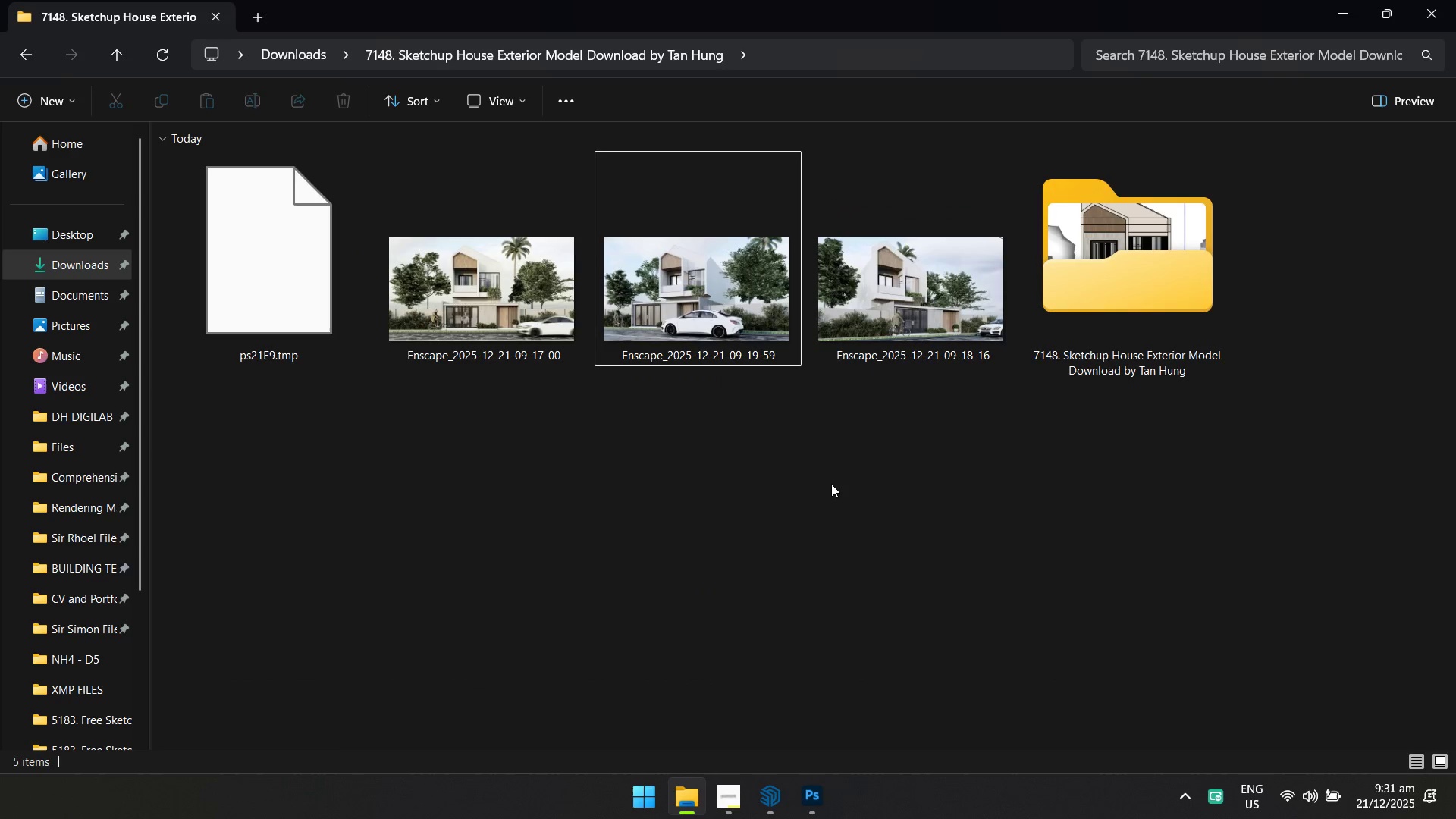 
left_click([831, 484])
 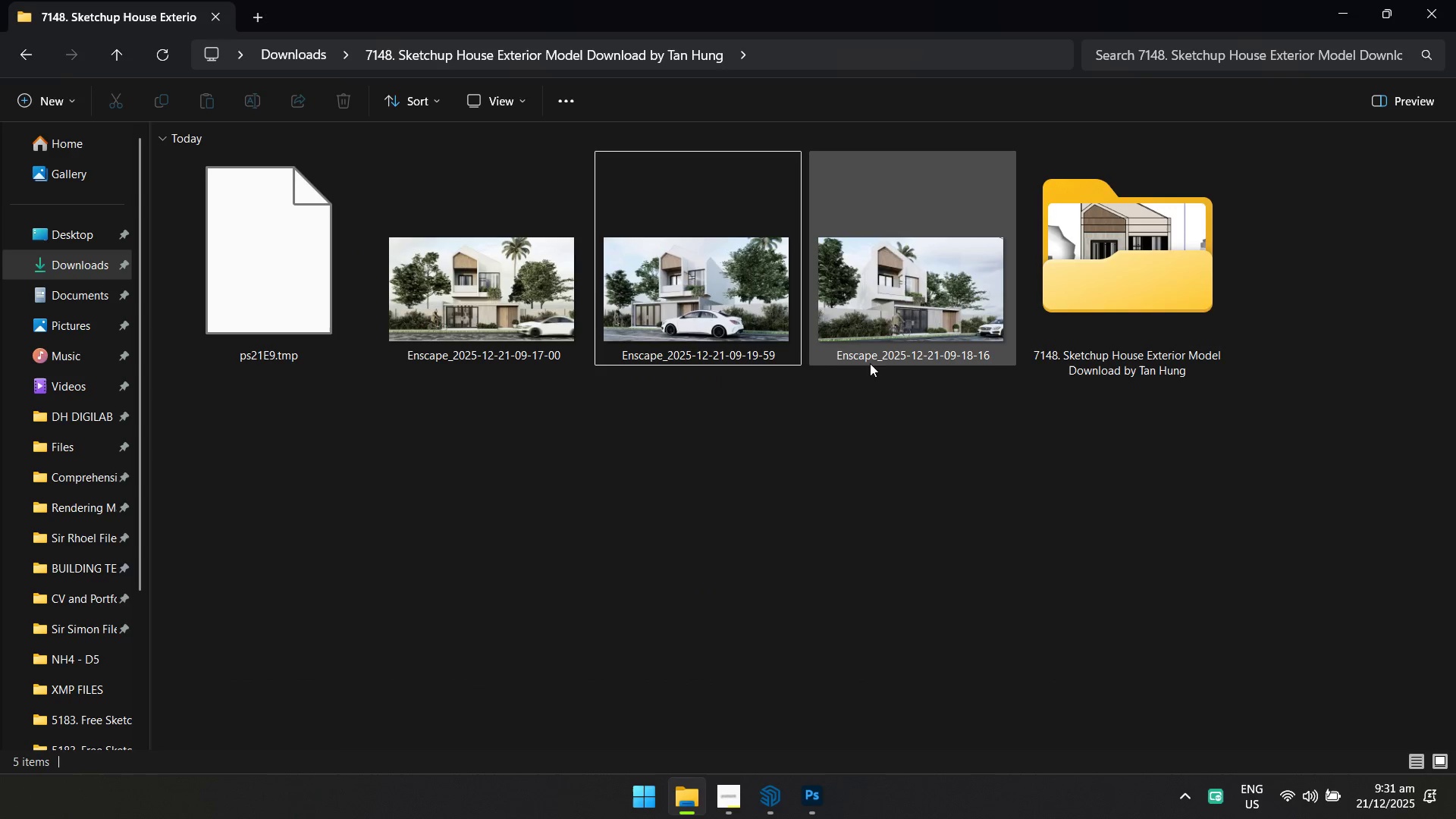 
left_click_drag(start_coordinate=[883, 291], to_coordinate=[820, 74])
 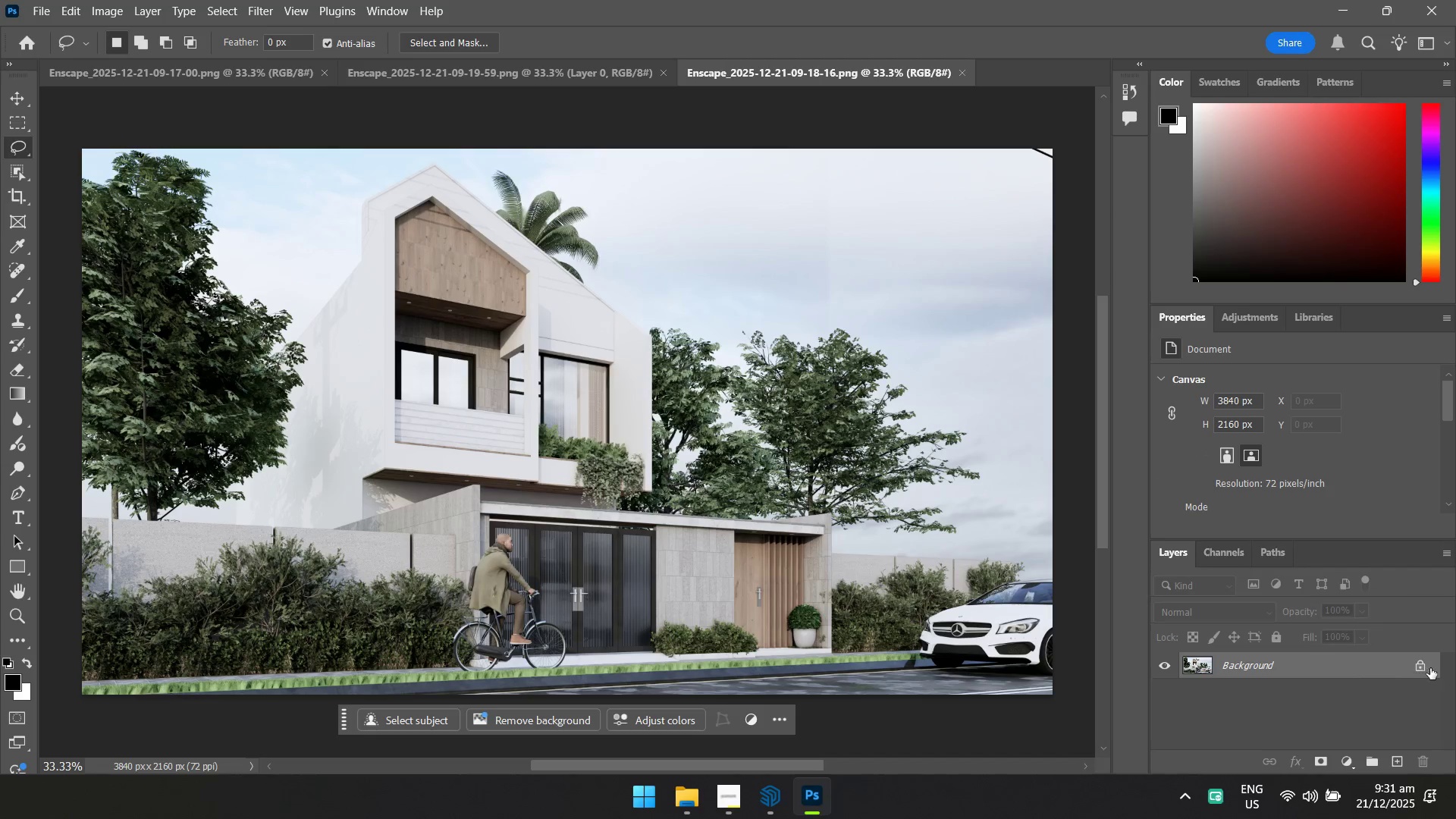 
left_click([1421, 670])
 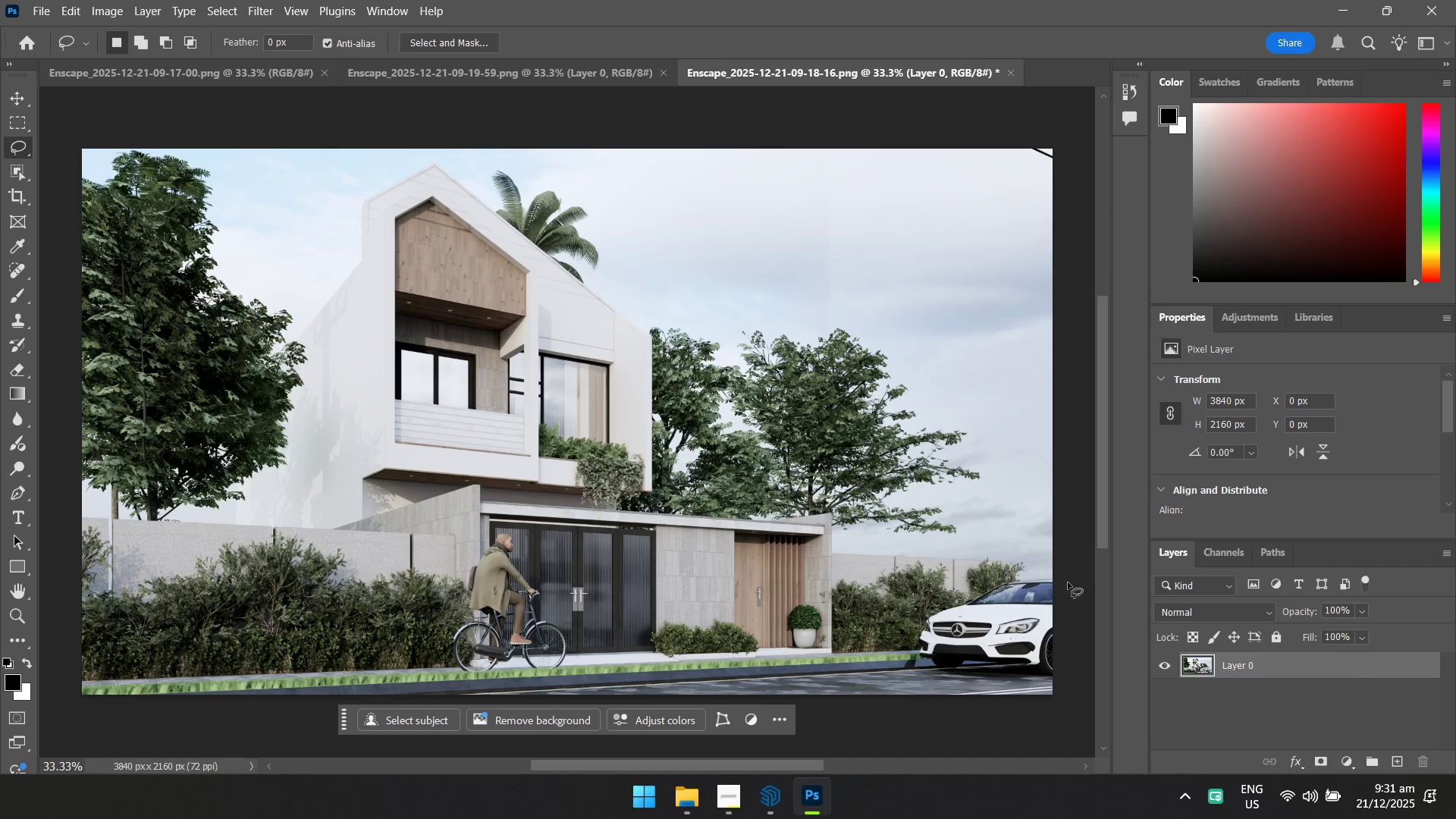 
left_click_drag(start_coordinate=[1060, 579], to_coordinate=[1080, 668])
 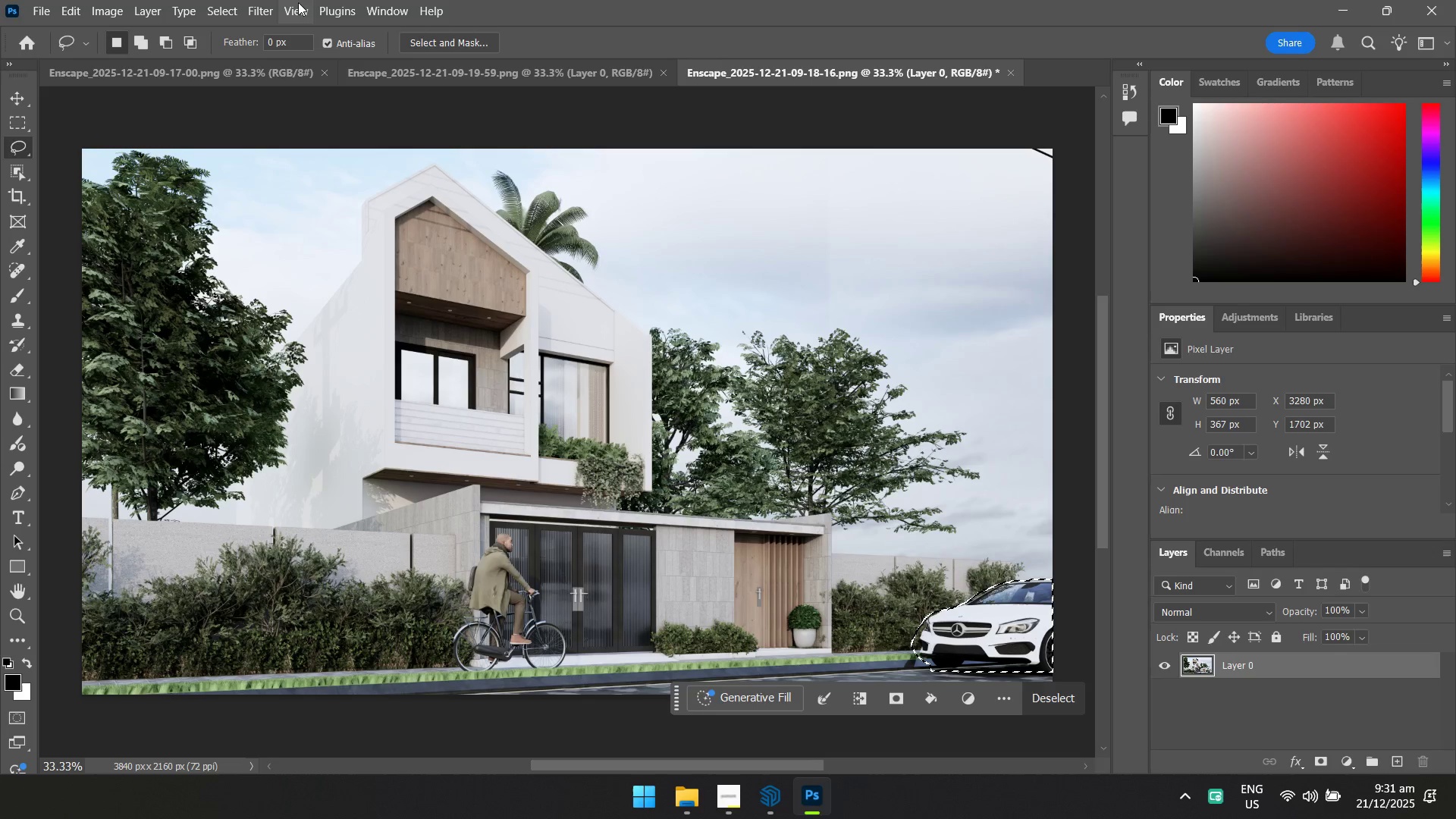 
left_click([271, 13])
 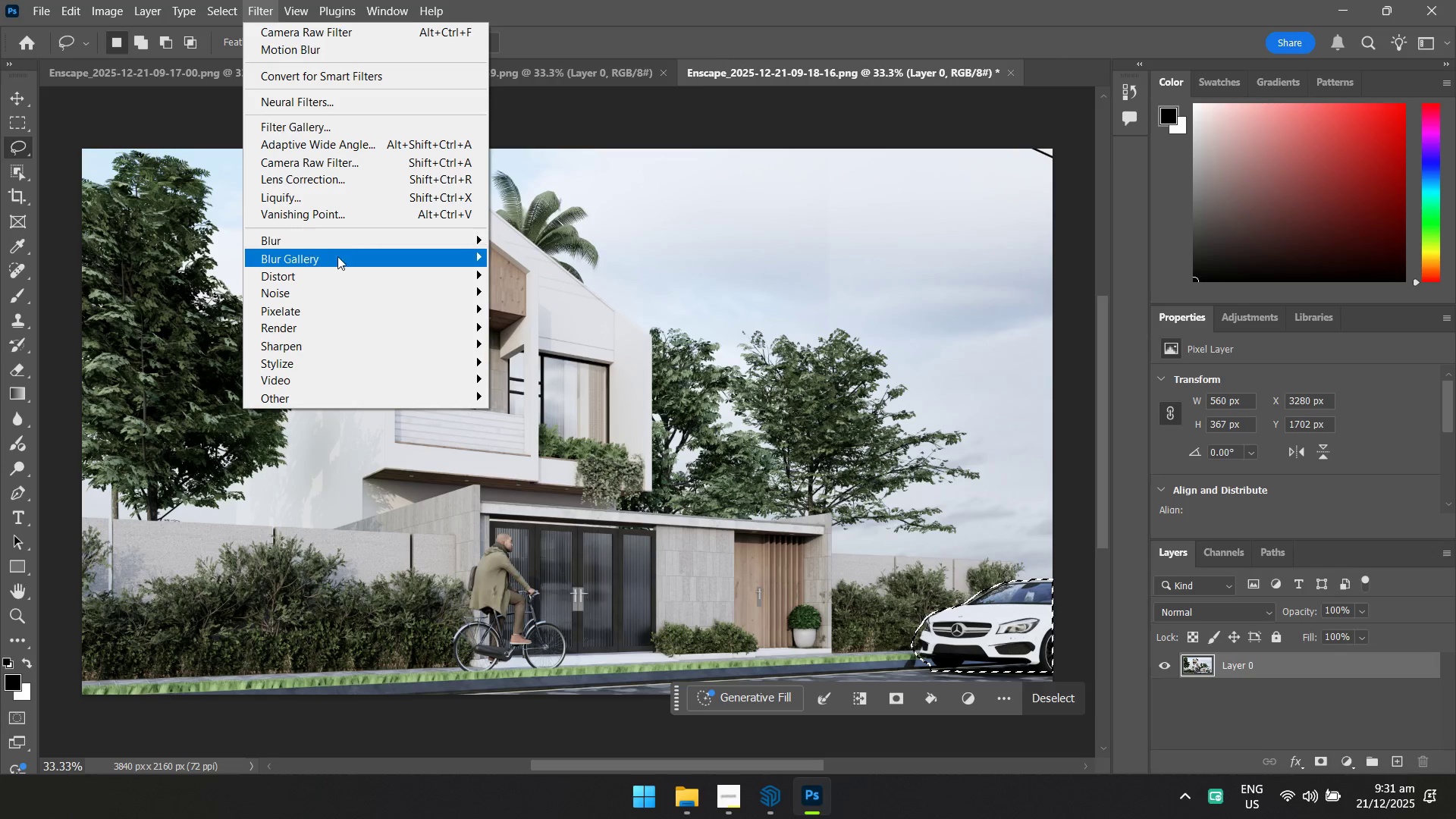 
left_click([338, 240])
 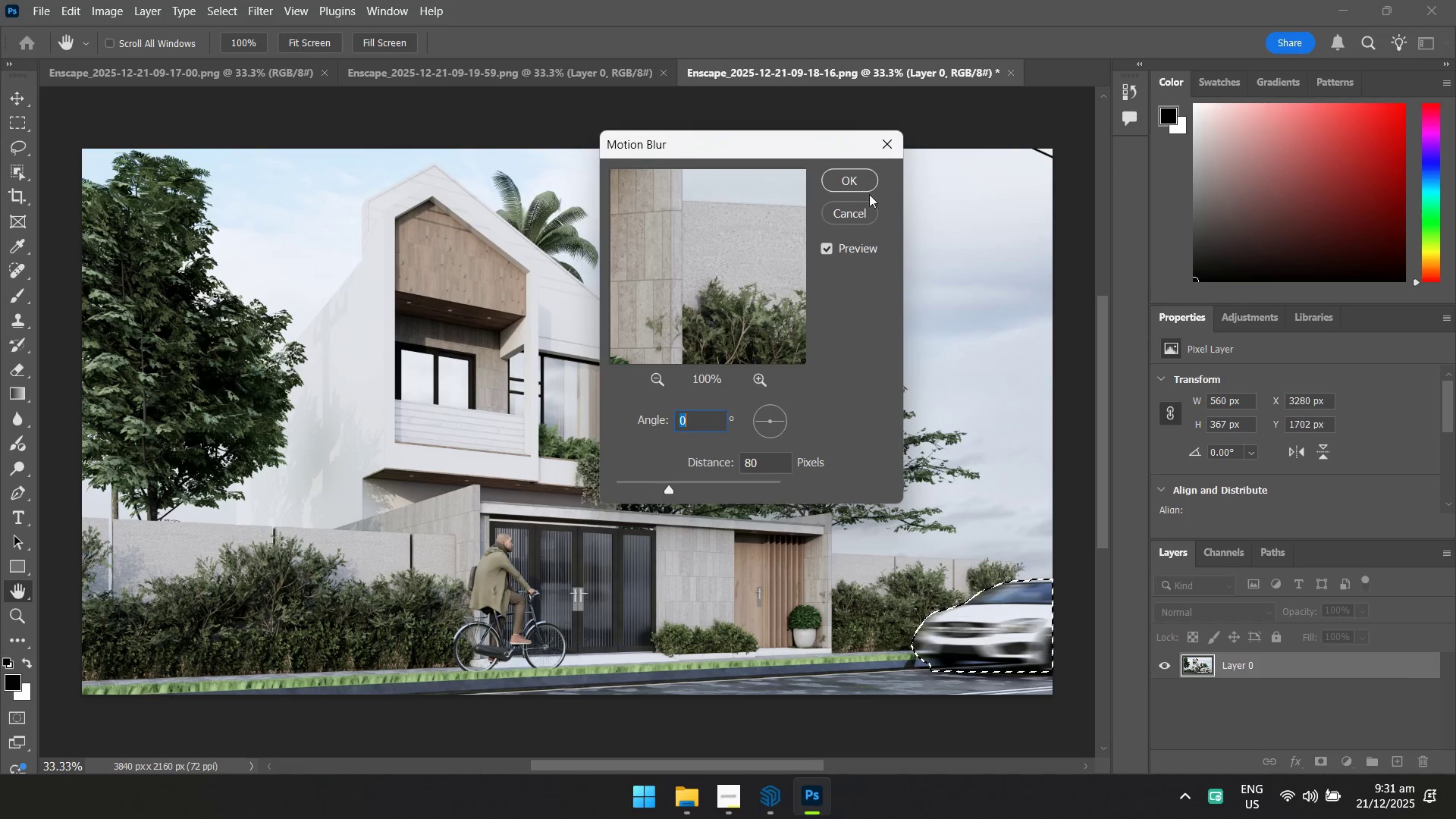 
left_click([836, 183])
 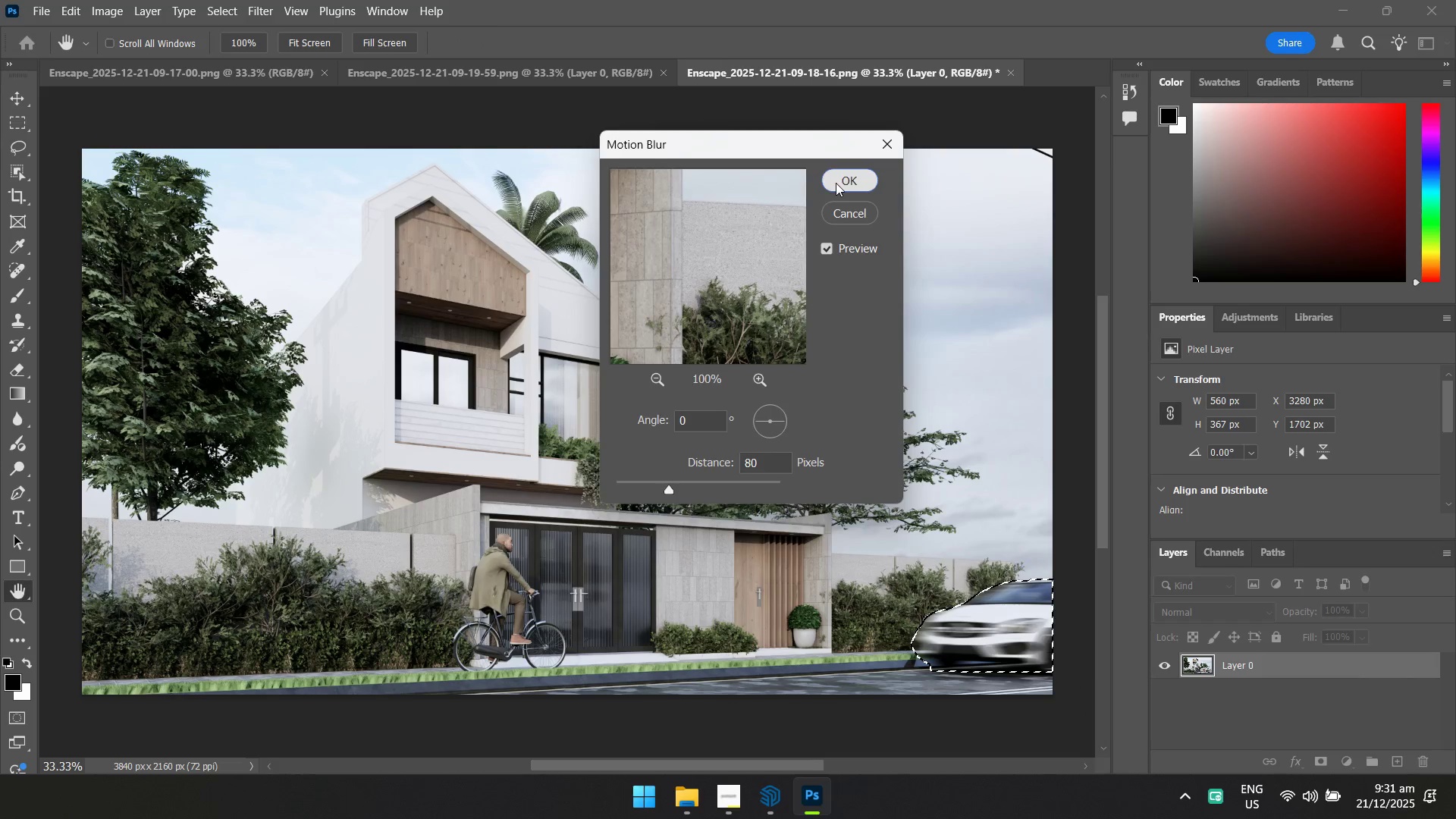 
right_click([806, 253])
 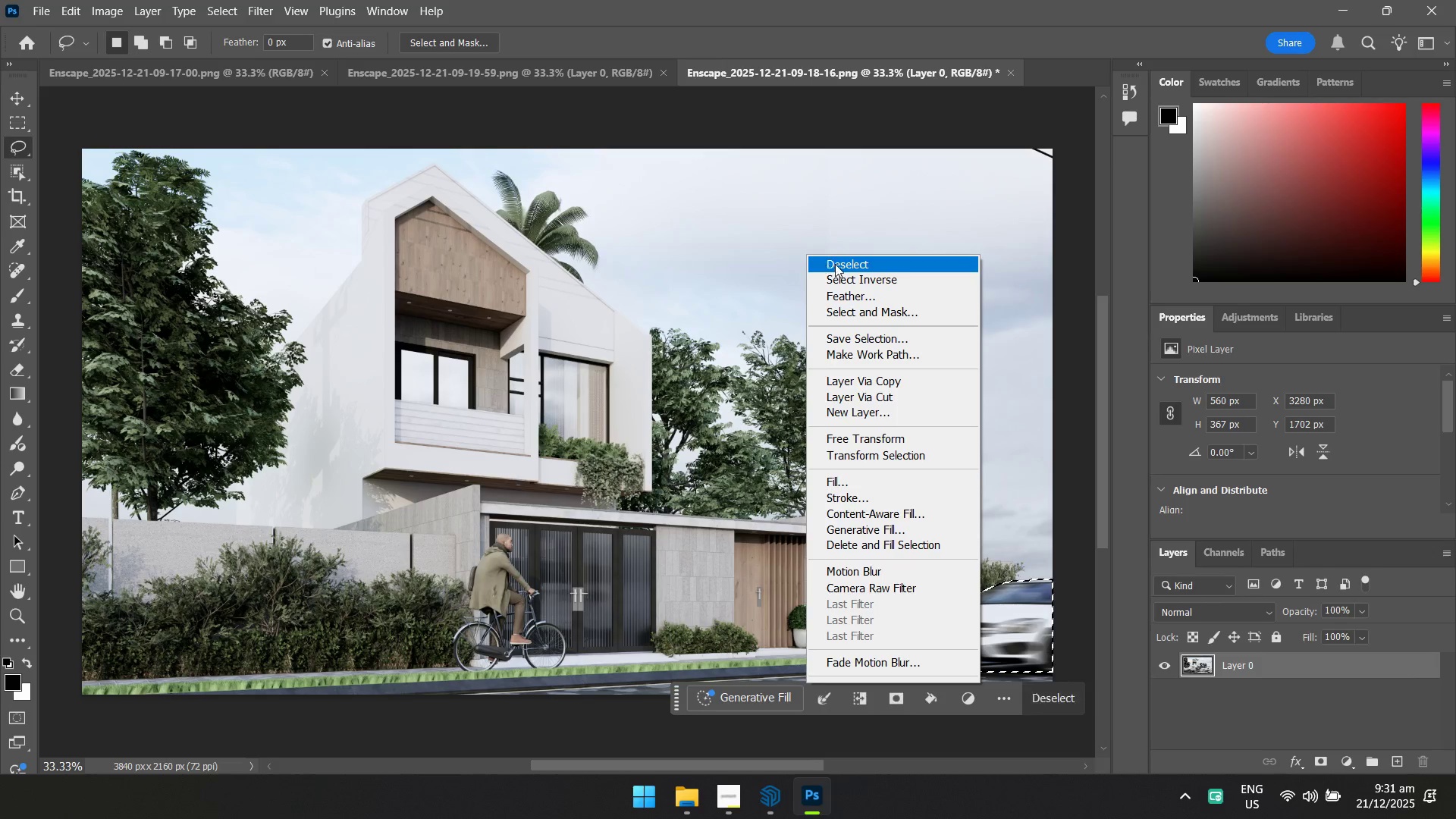 
left_click([836, 264])
 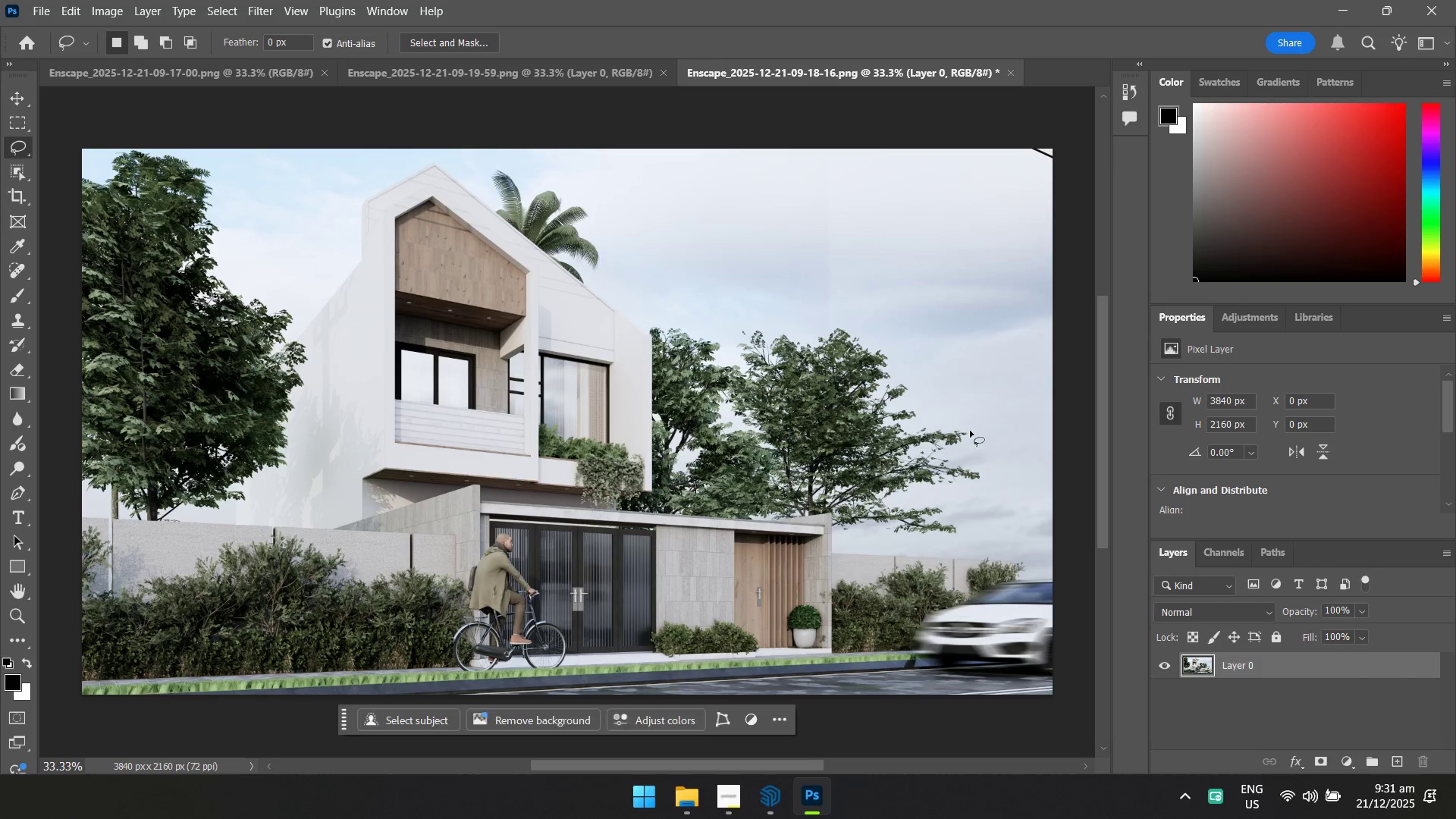 
key(Control+Shift+A)
 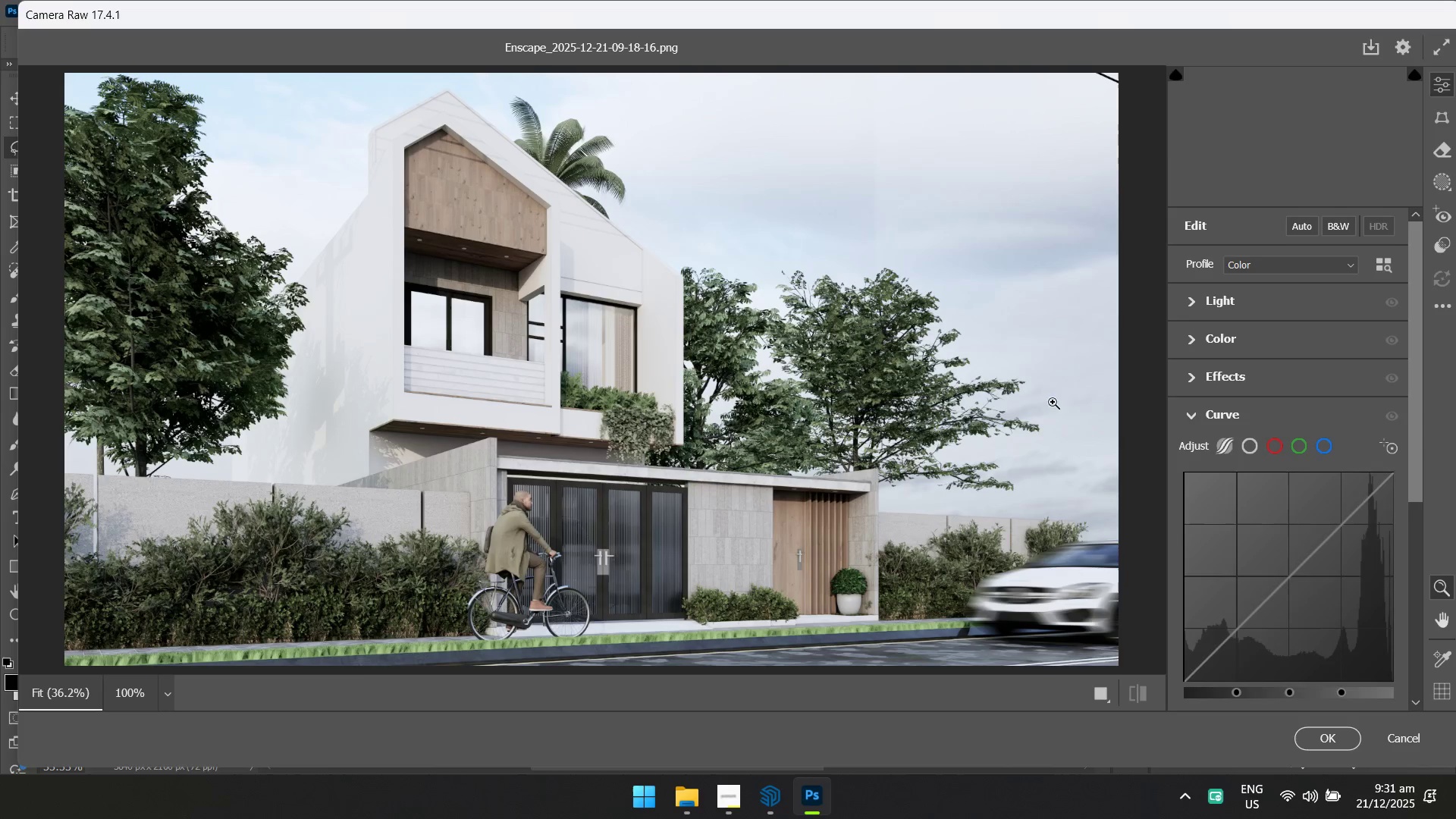 
left_click([1441, 316])
 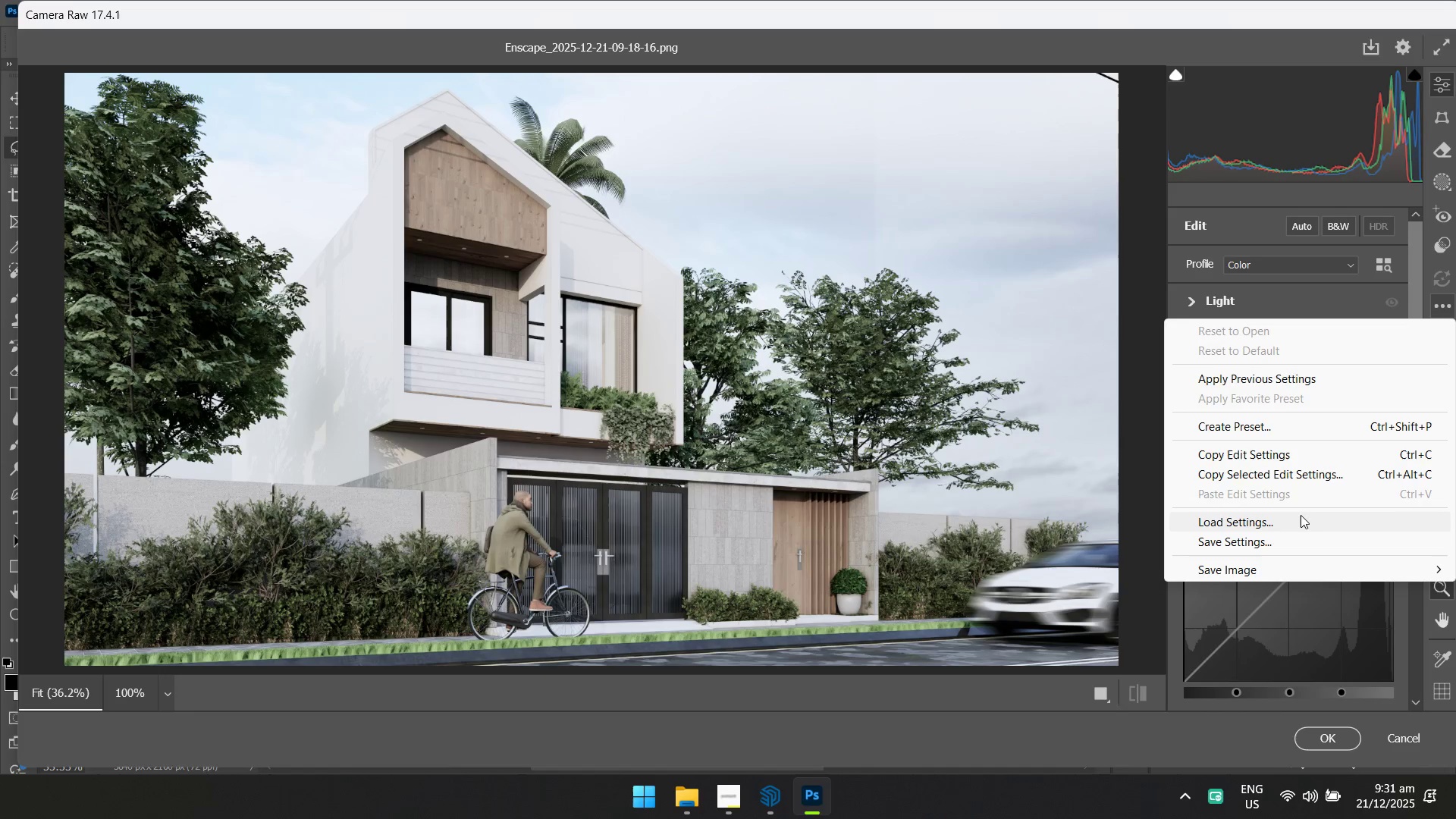 
left_click([1298, 519])
 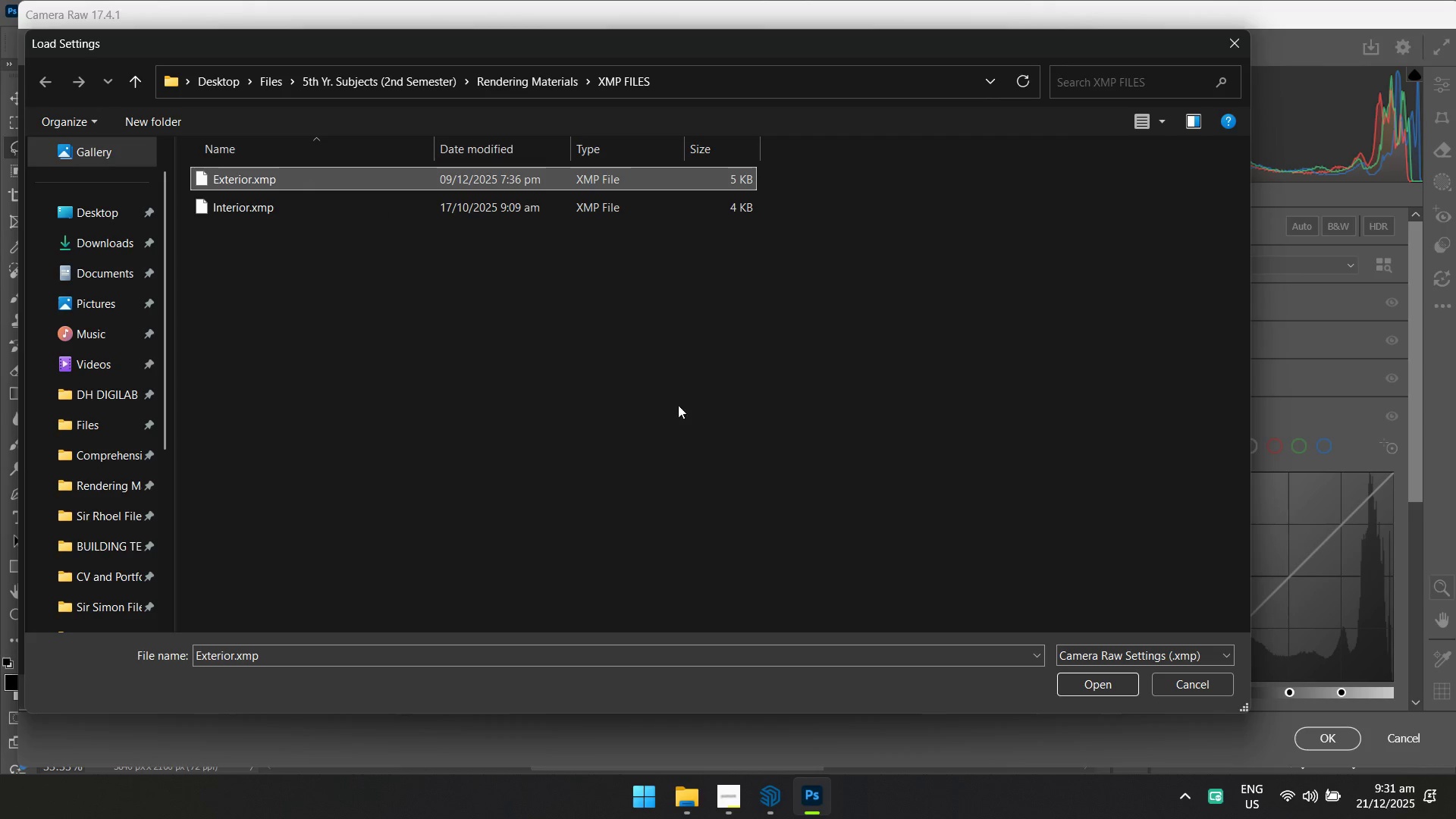 
left_click([1087, 680])
 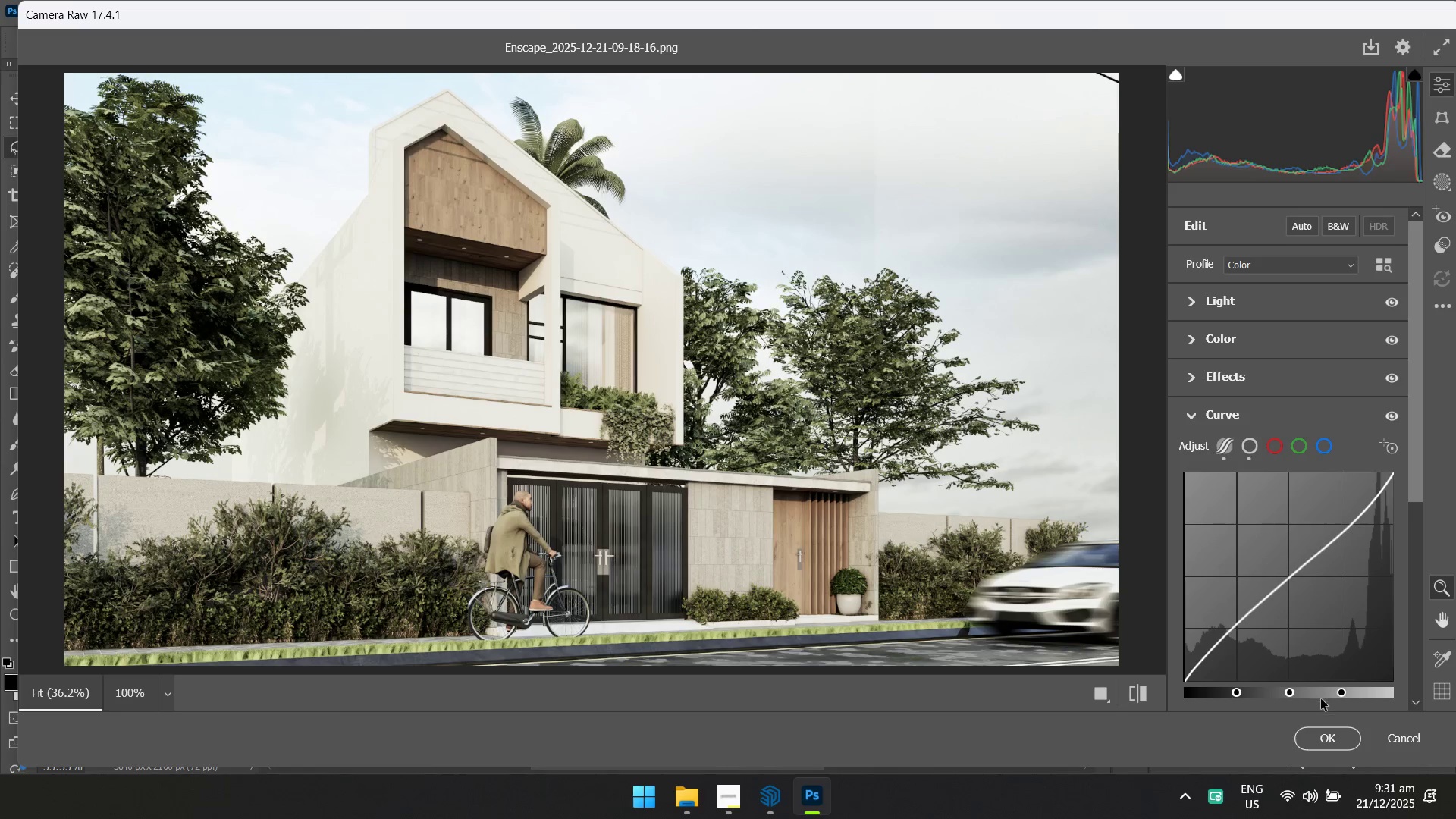 
left_click([1318, 747])
 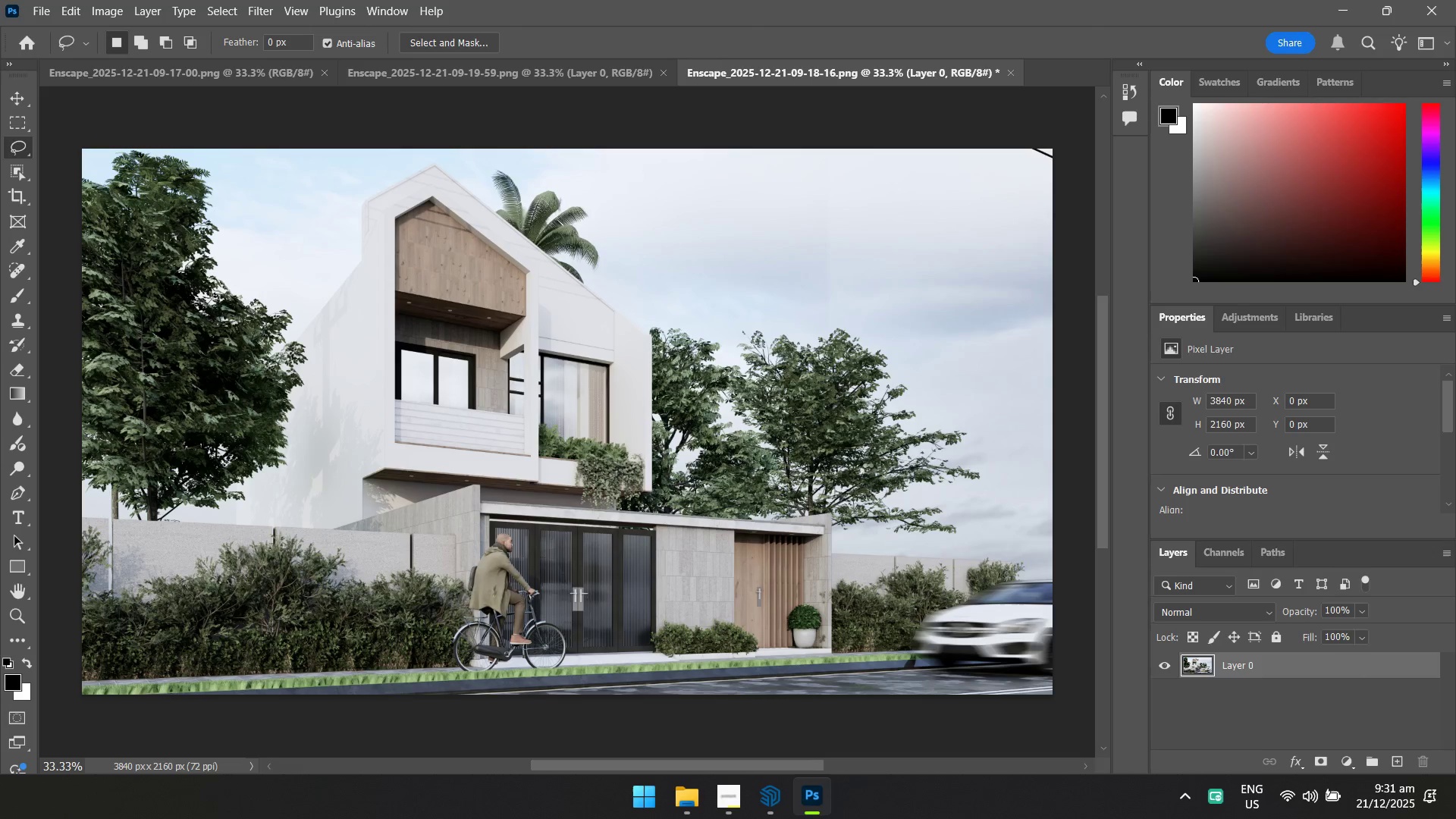 
key(Control+S)
 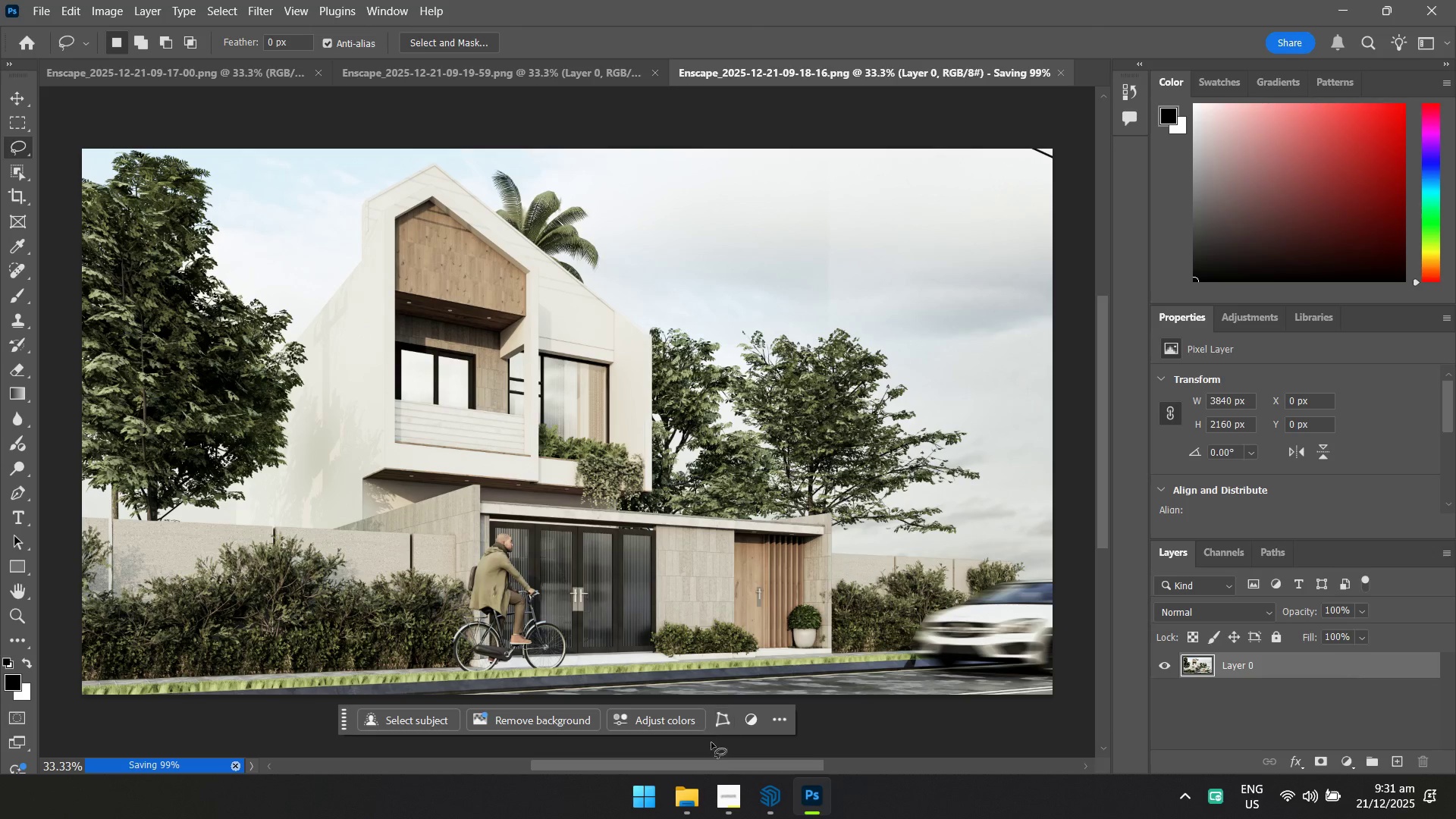 
left_click([774, 794])
 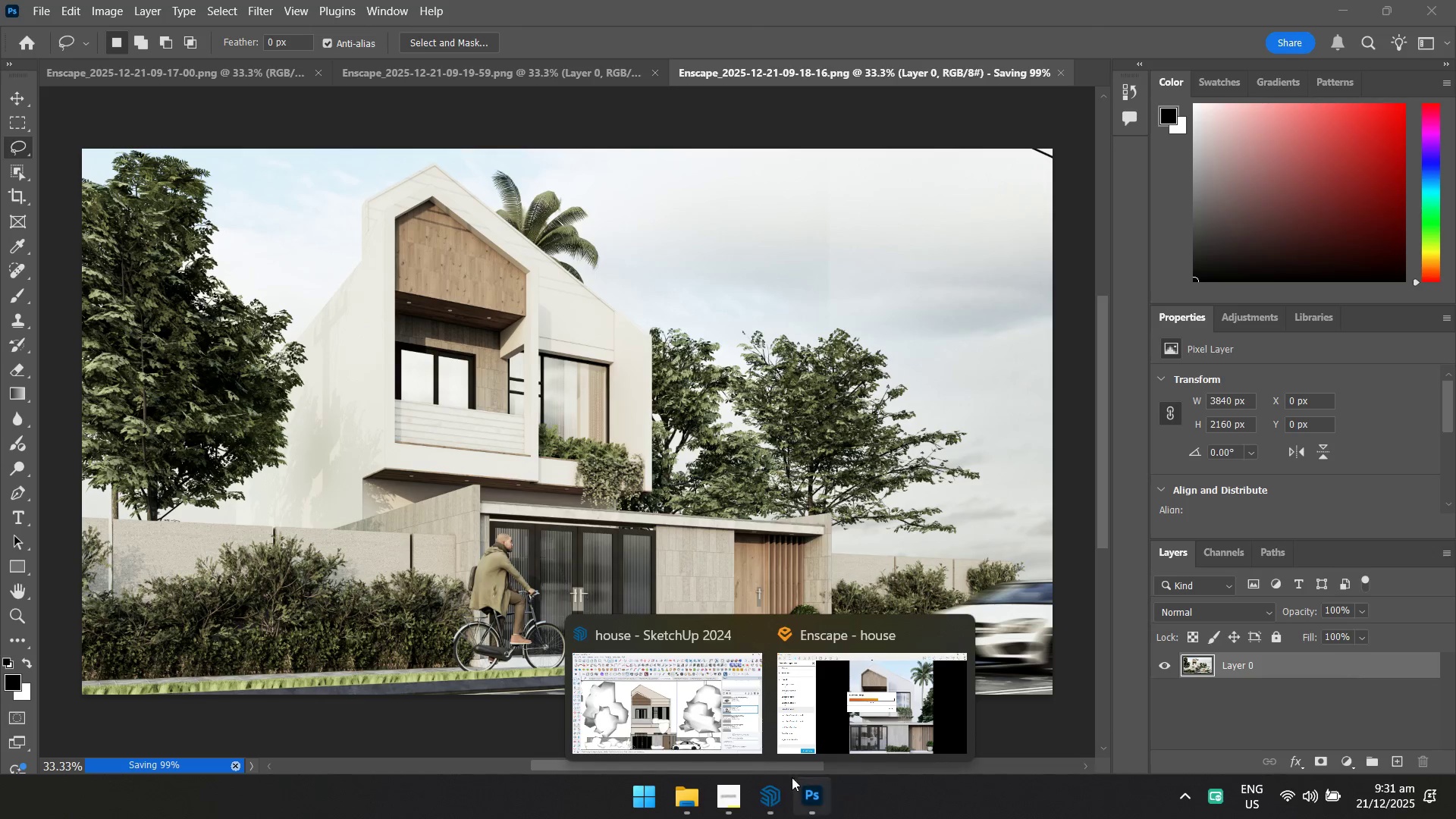 
left_click([849, 718])
 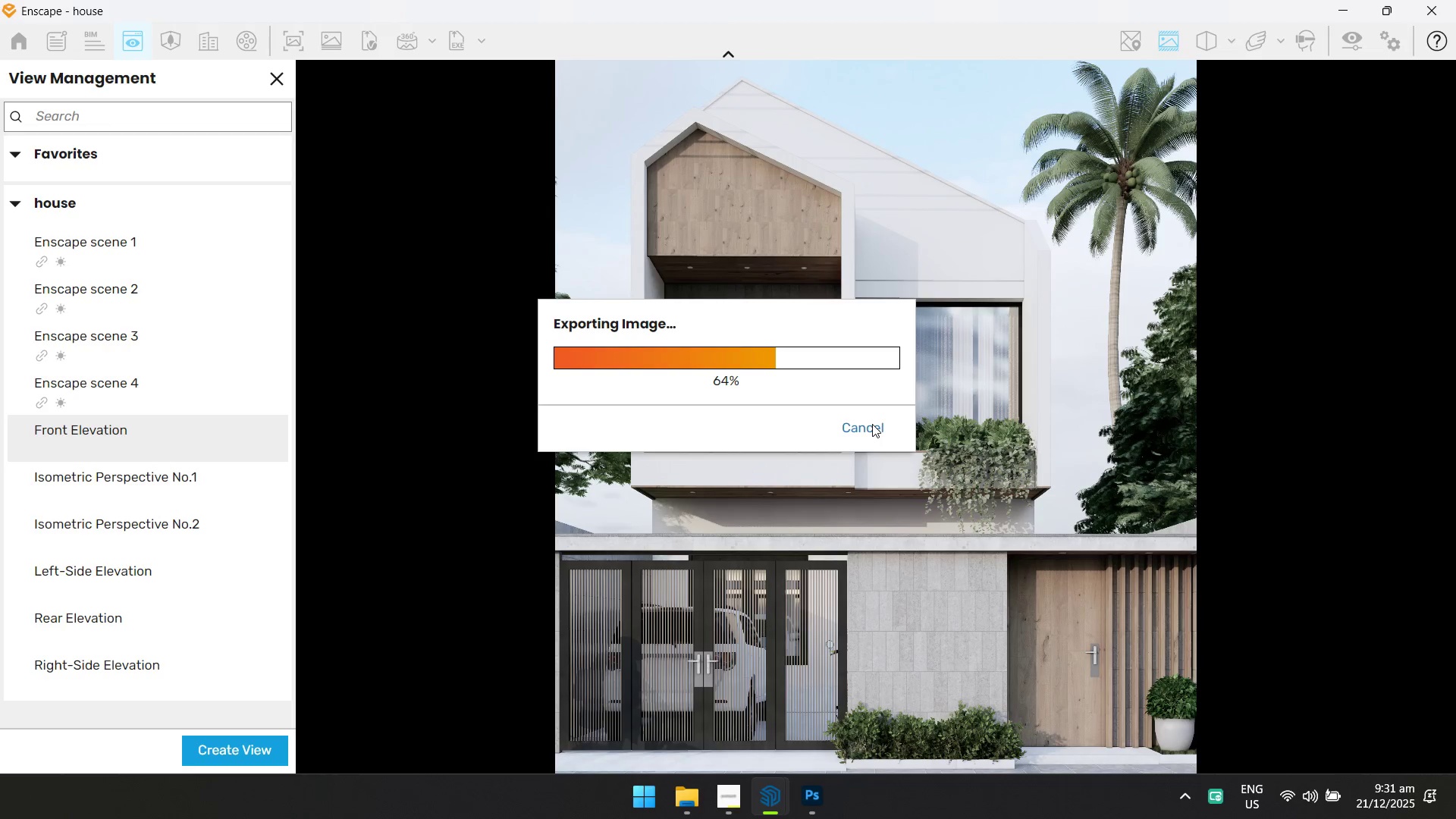 
left_click([872, 424])
 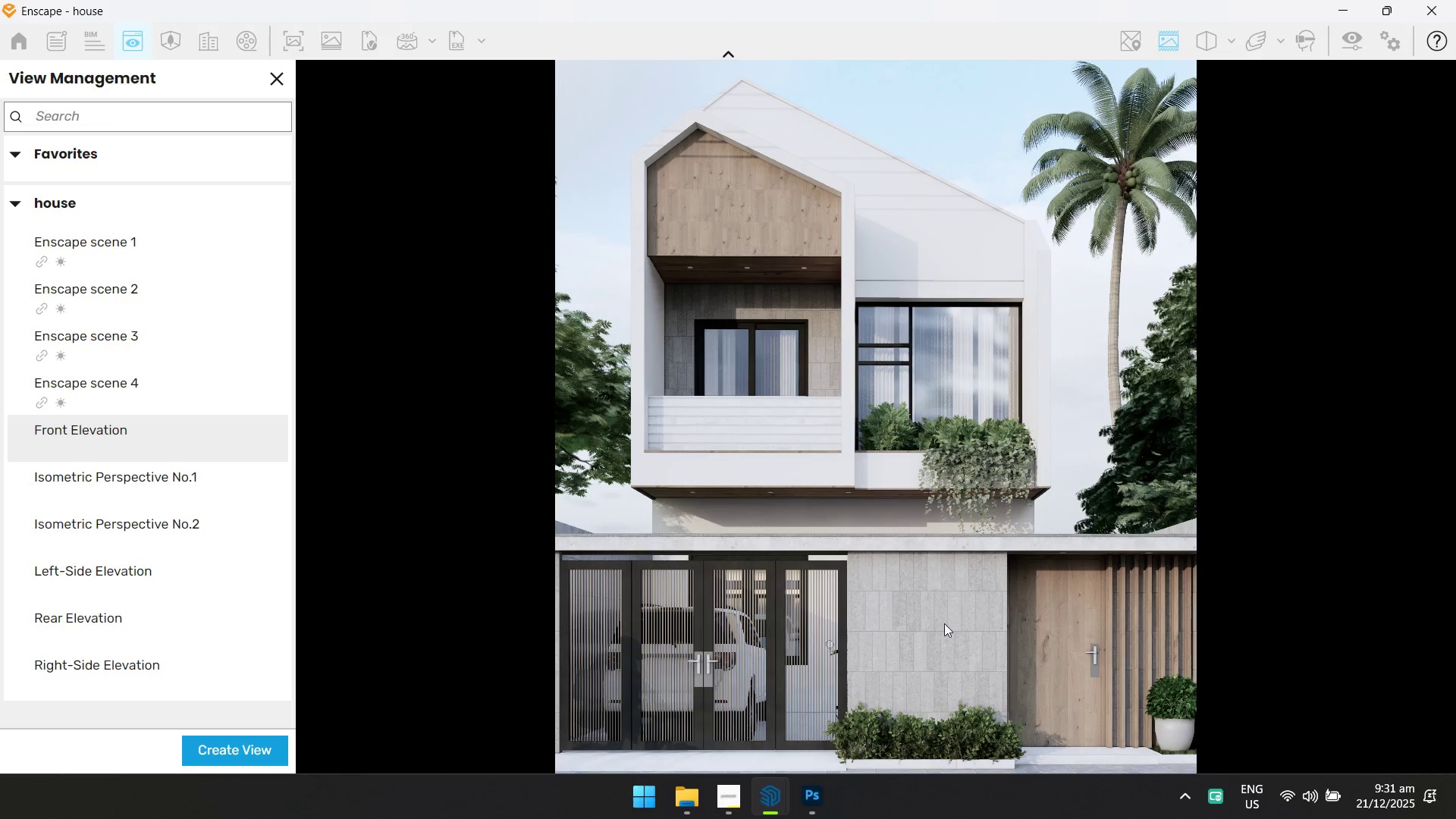 
left_click([812, 799])
 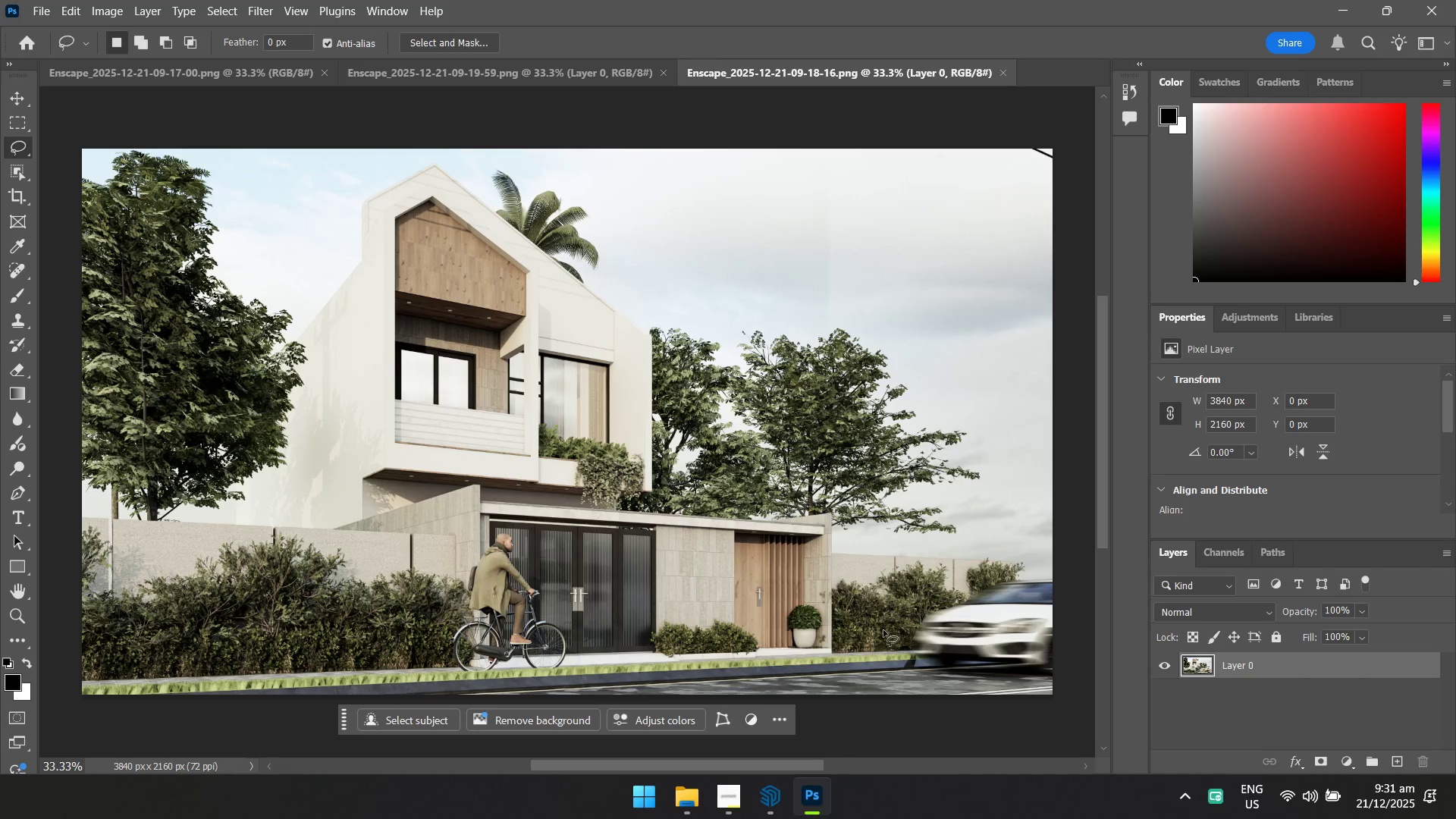 
key(Control+ControlLeft)
 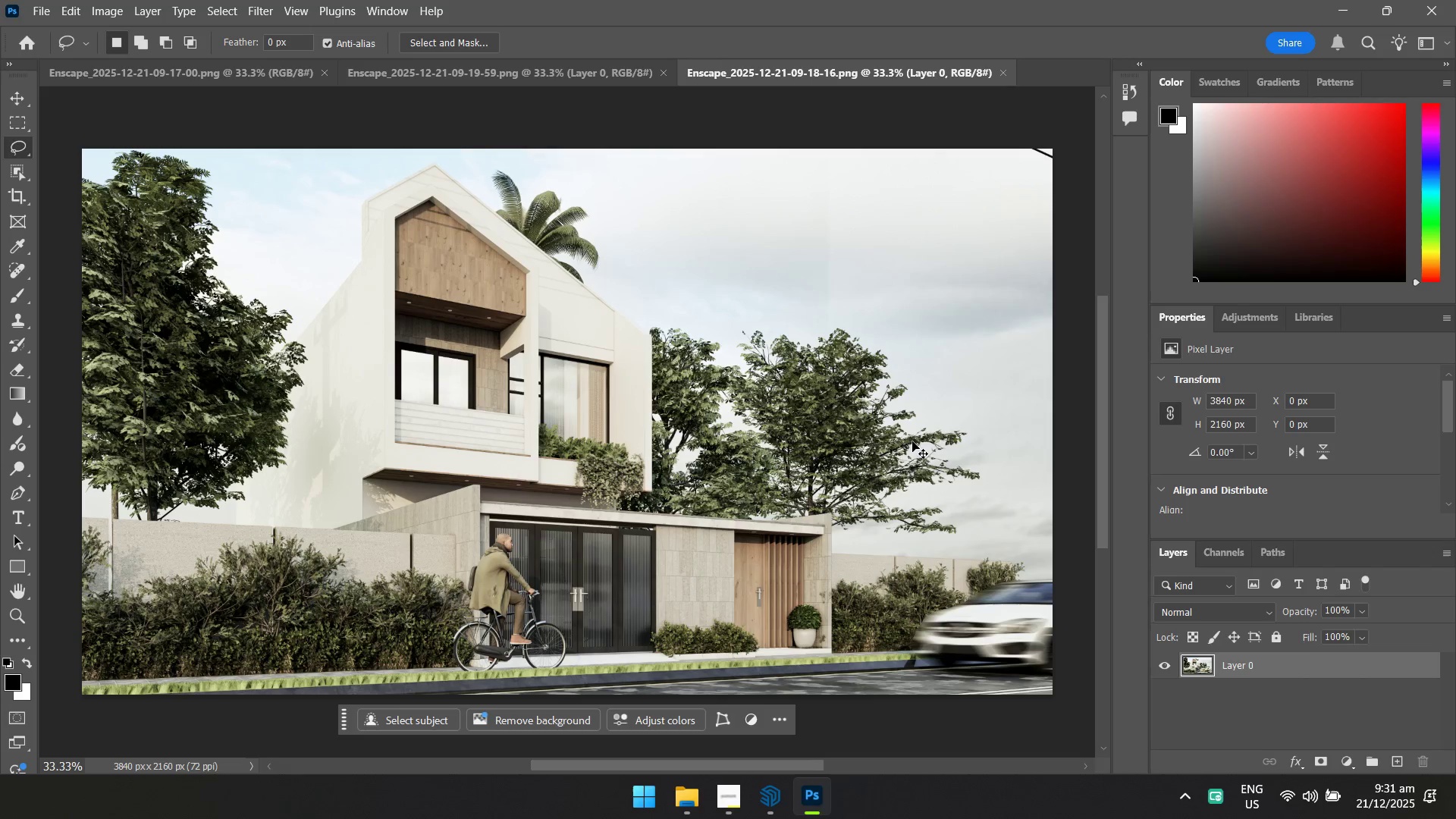 
key(Control+S)
 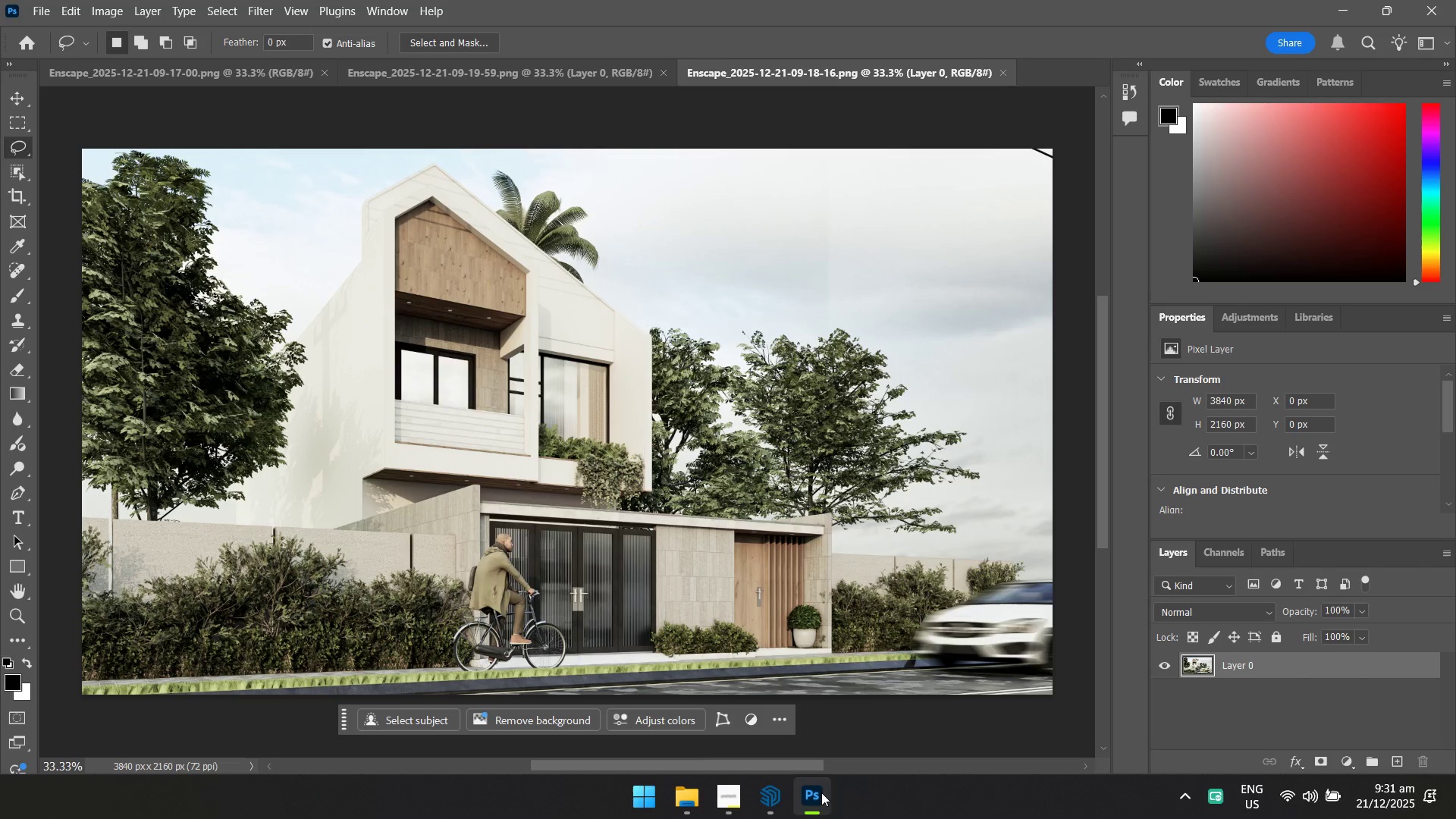 
left_click([790, 808])
 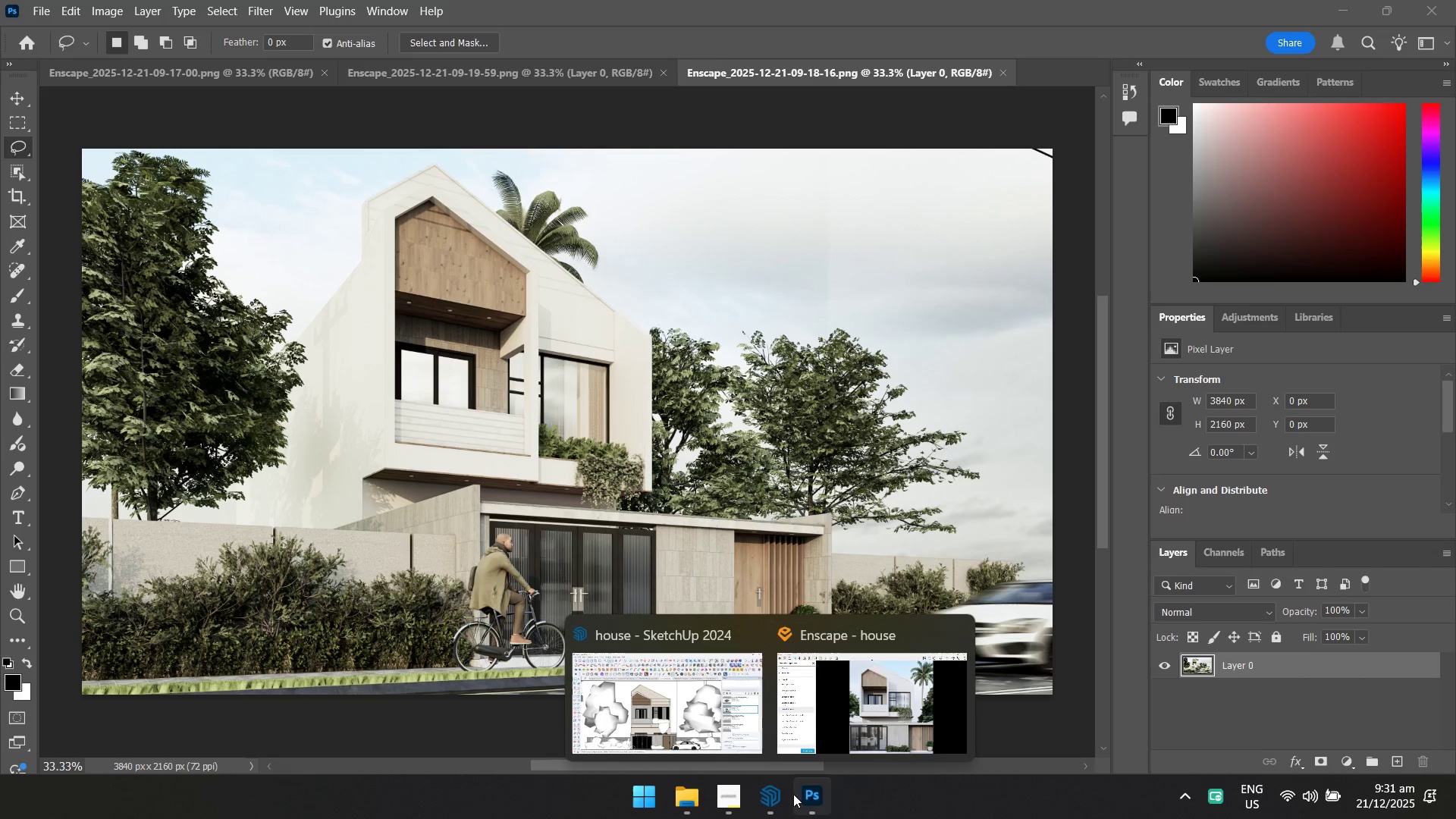 
left_click([824, 720])
 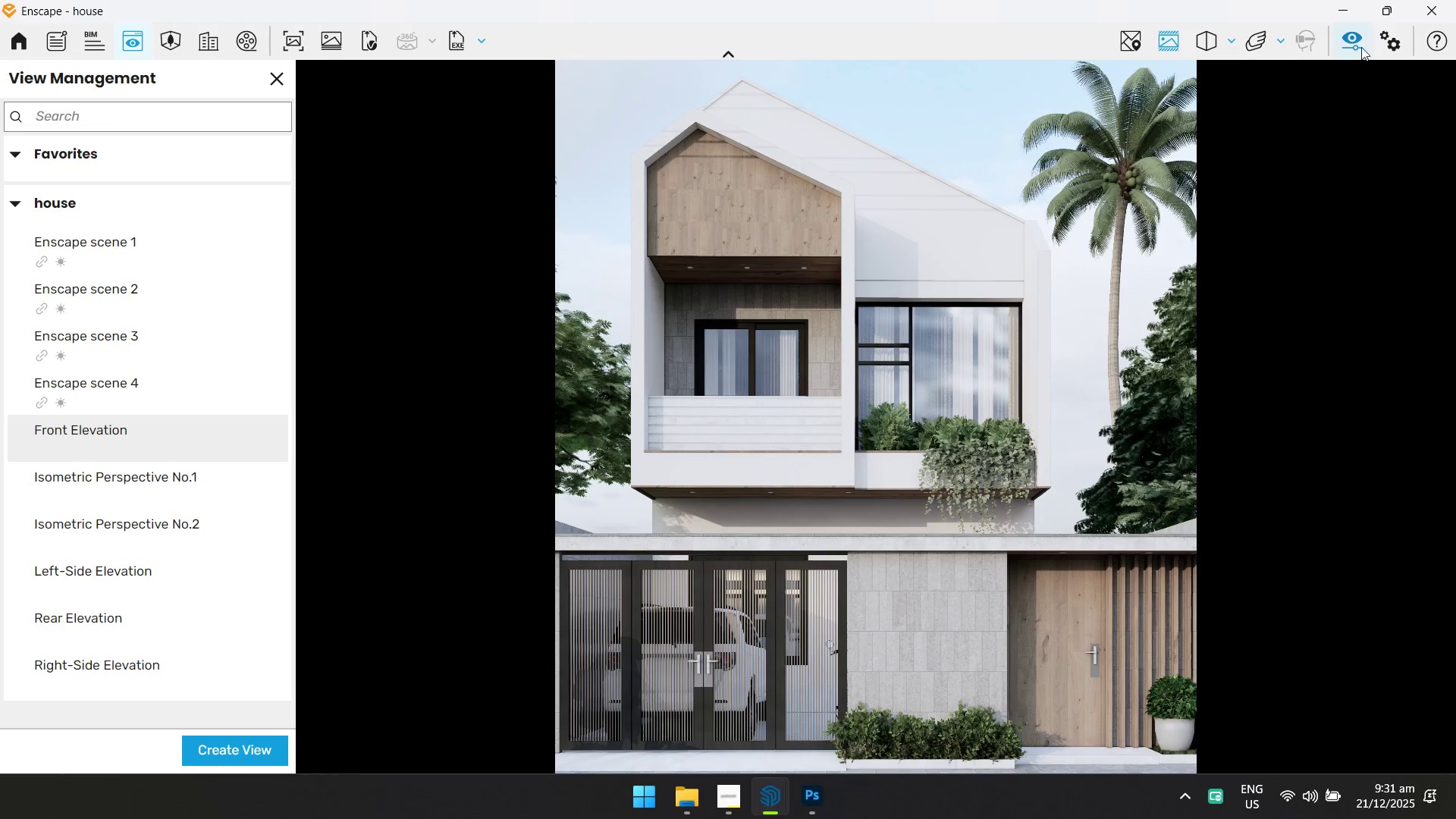 
left_click([1355, 41])
 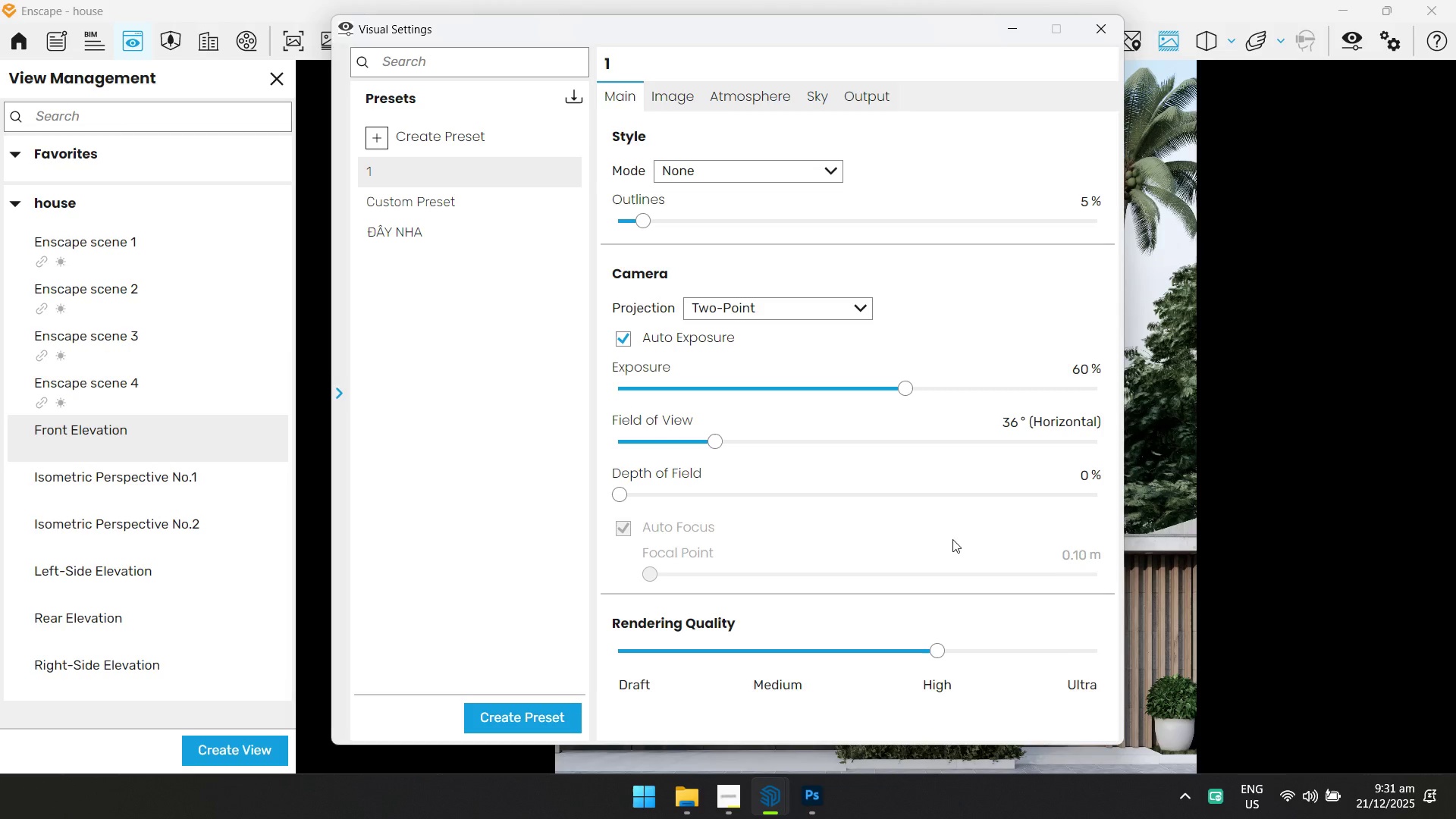 
left_click_drag(start_coordinate=[896, 96], to_coordinate=[892, 99])
 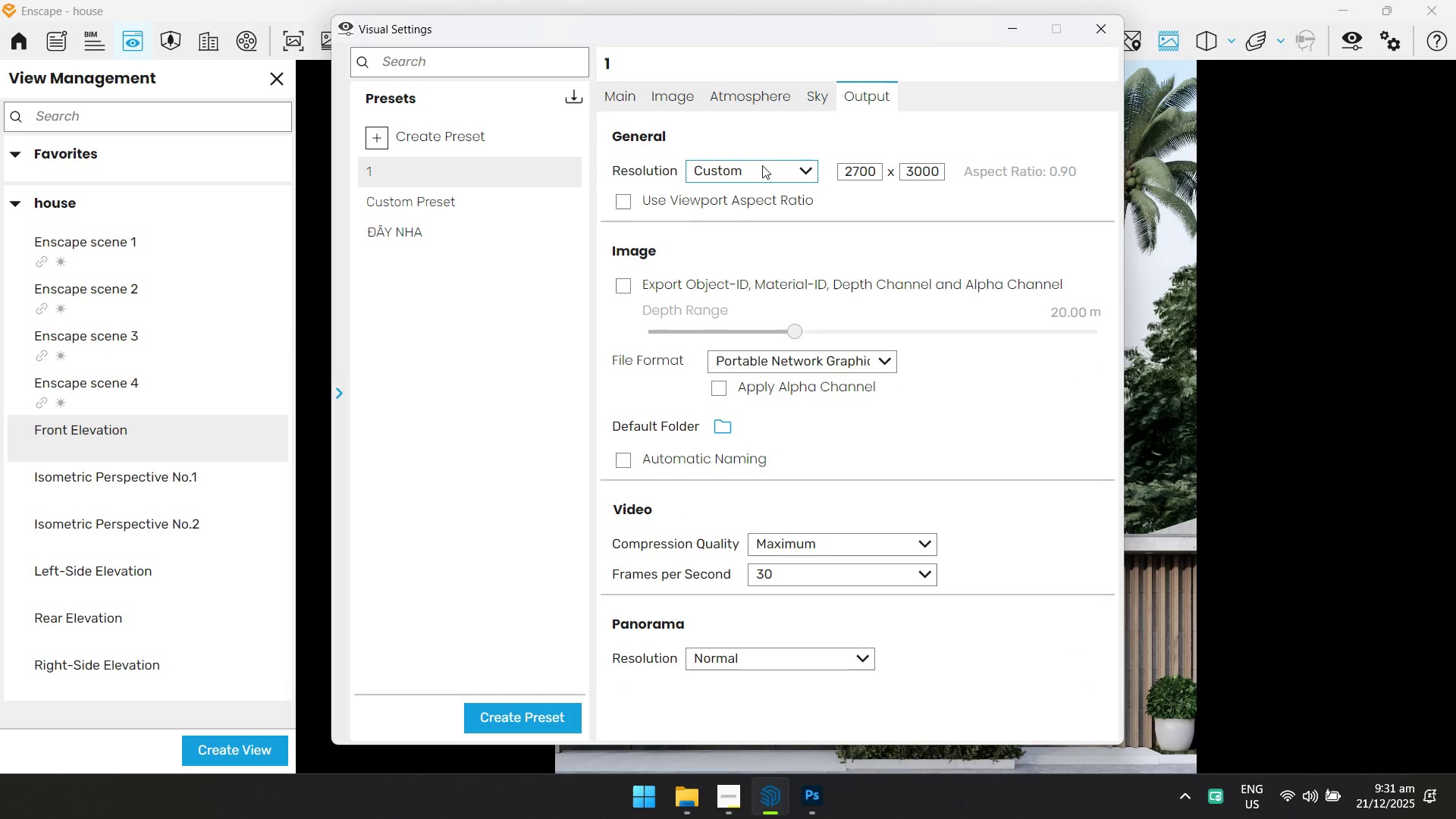 
double_click([761, 168])
 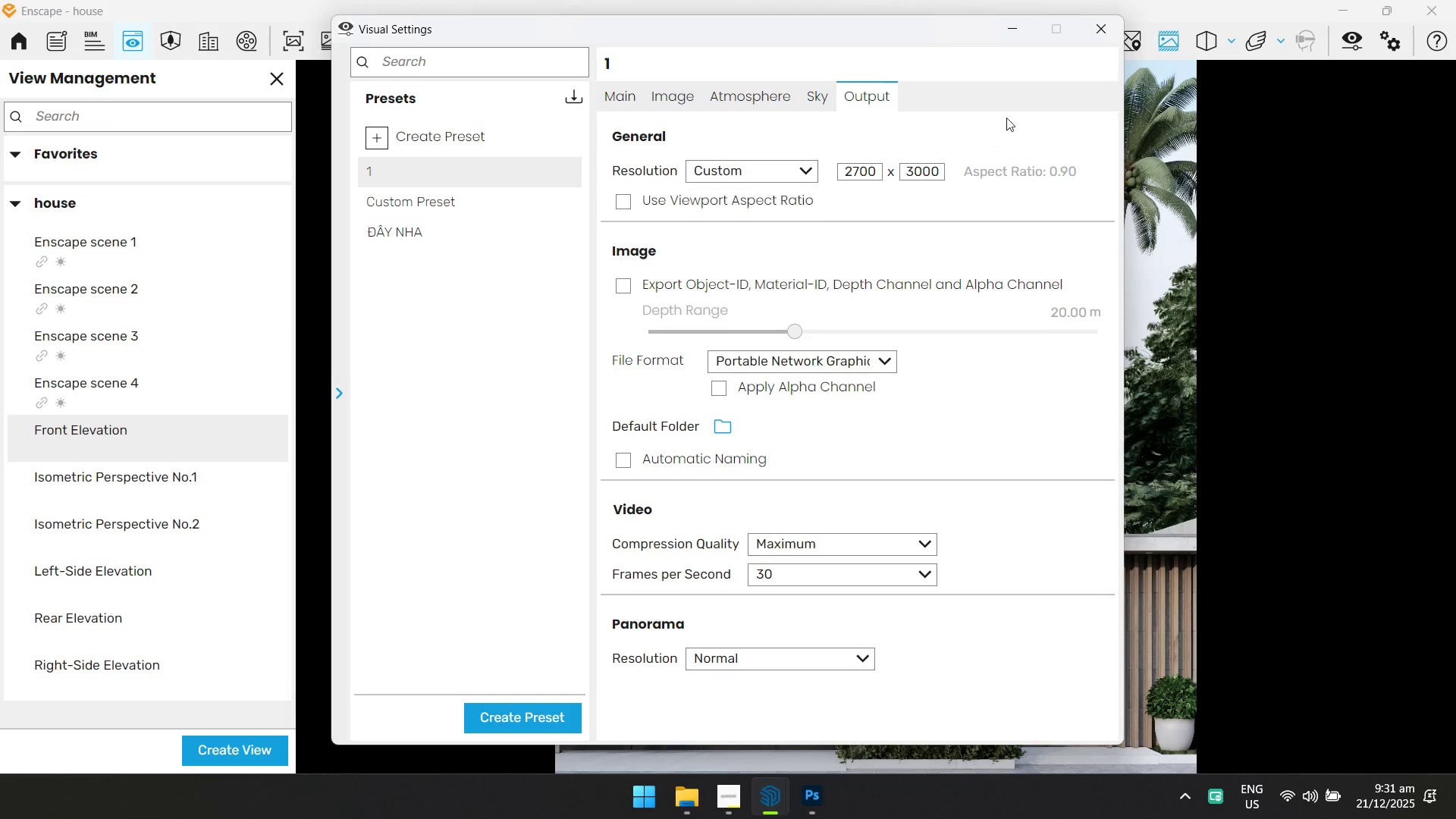 
left_click_drag(start_coordinate=[1094, 33], to_coordinate=[1100, 28])
 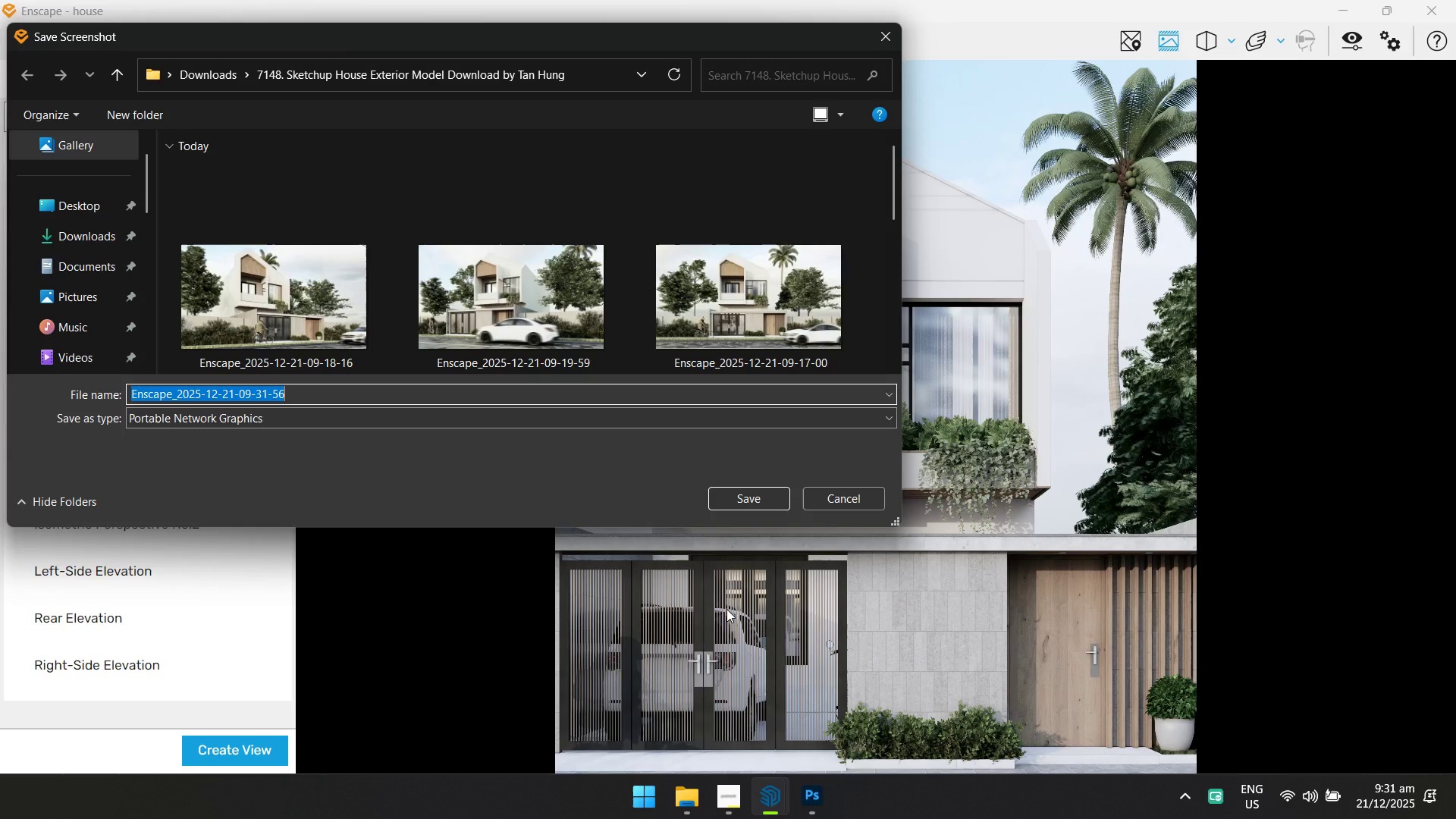 
left_click([729, 495])
 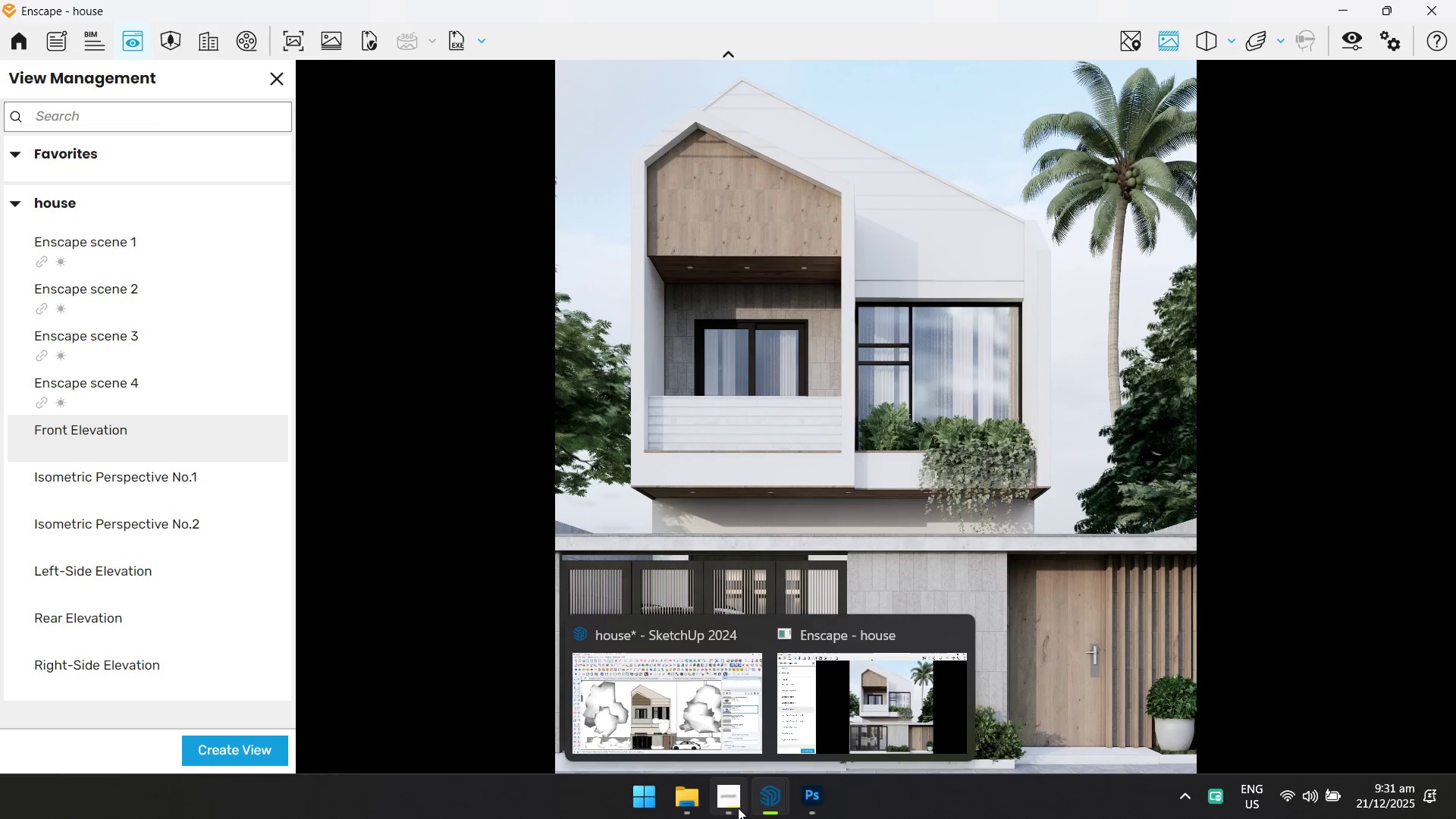 
left_click([733, 806])